 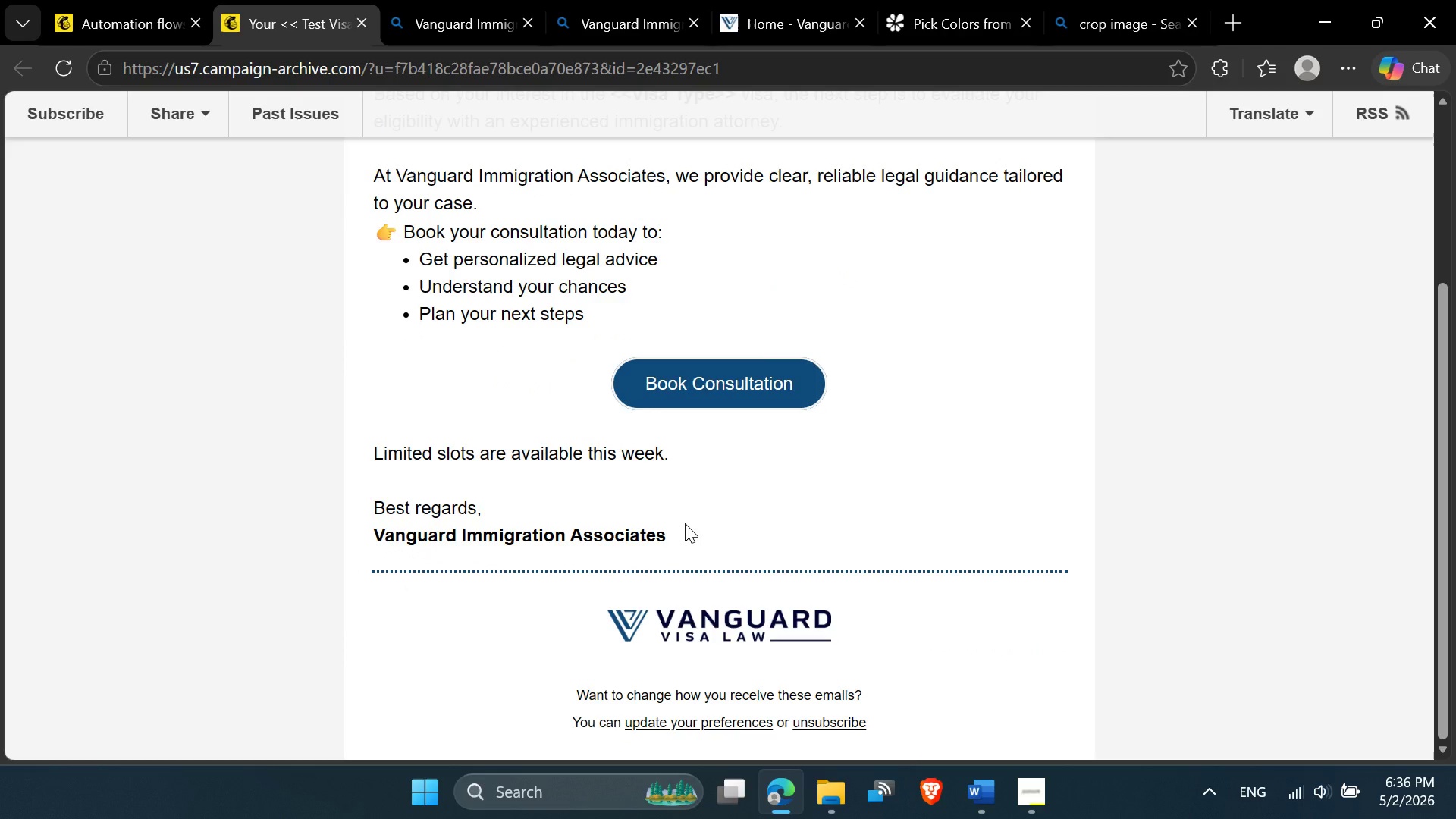 
scroll: coordinate [685, 523], scroll_direction: up, amount: 3.0
 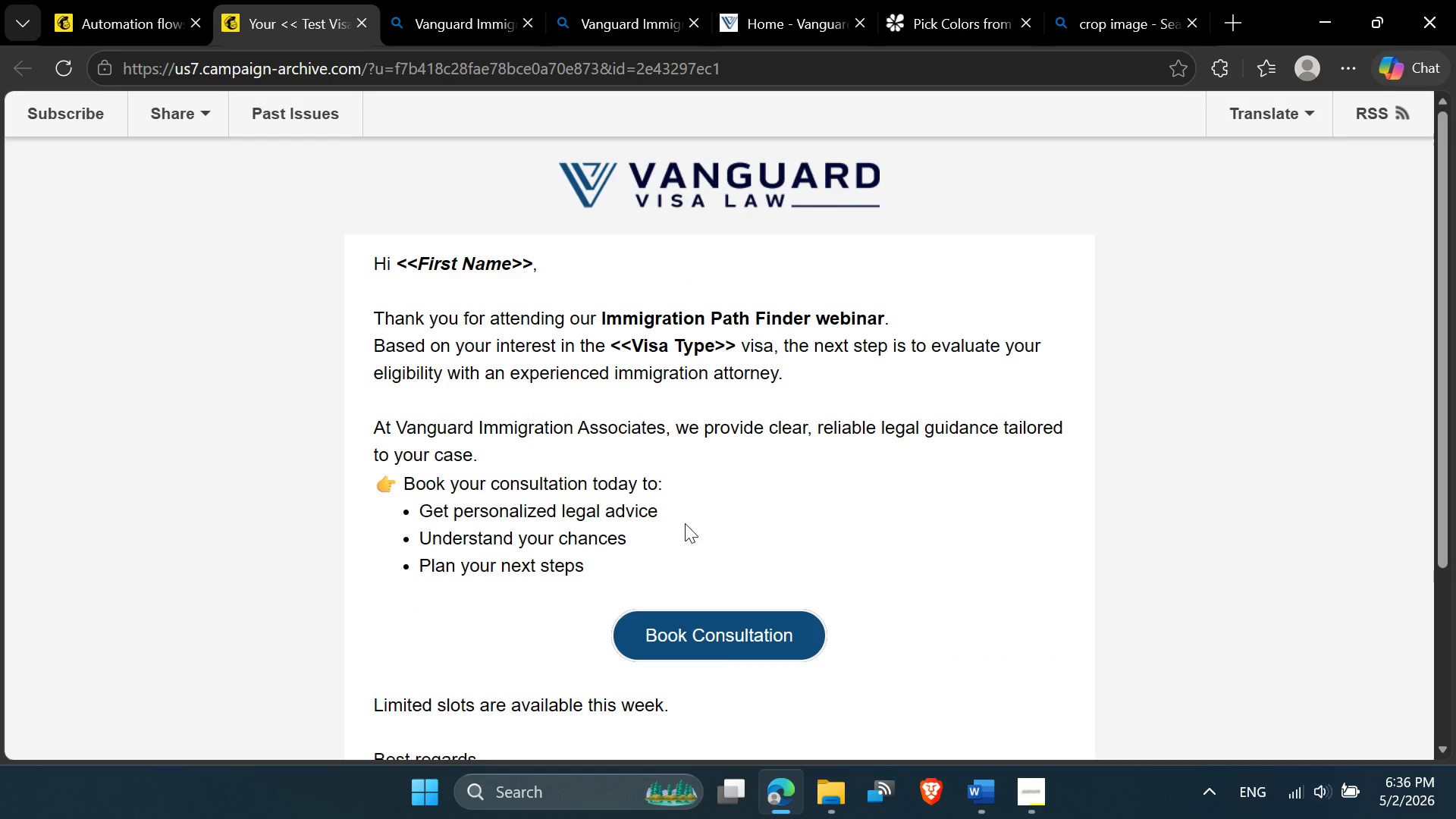 
scroll: coordinate [682, 527], scroll_direction: none, amount: 0.0
 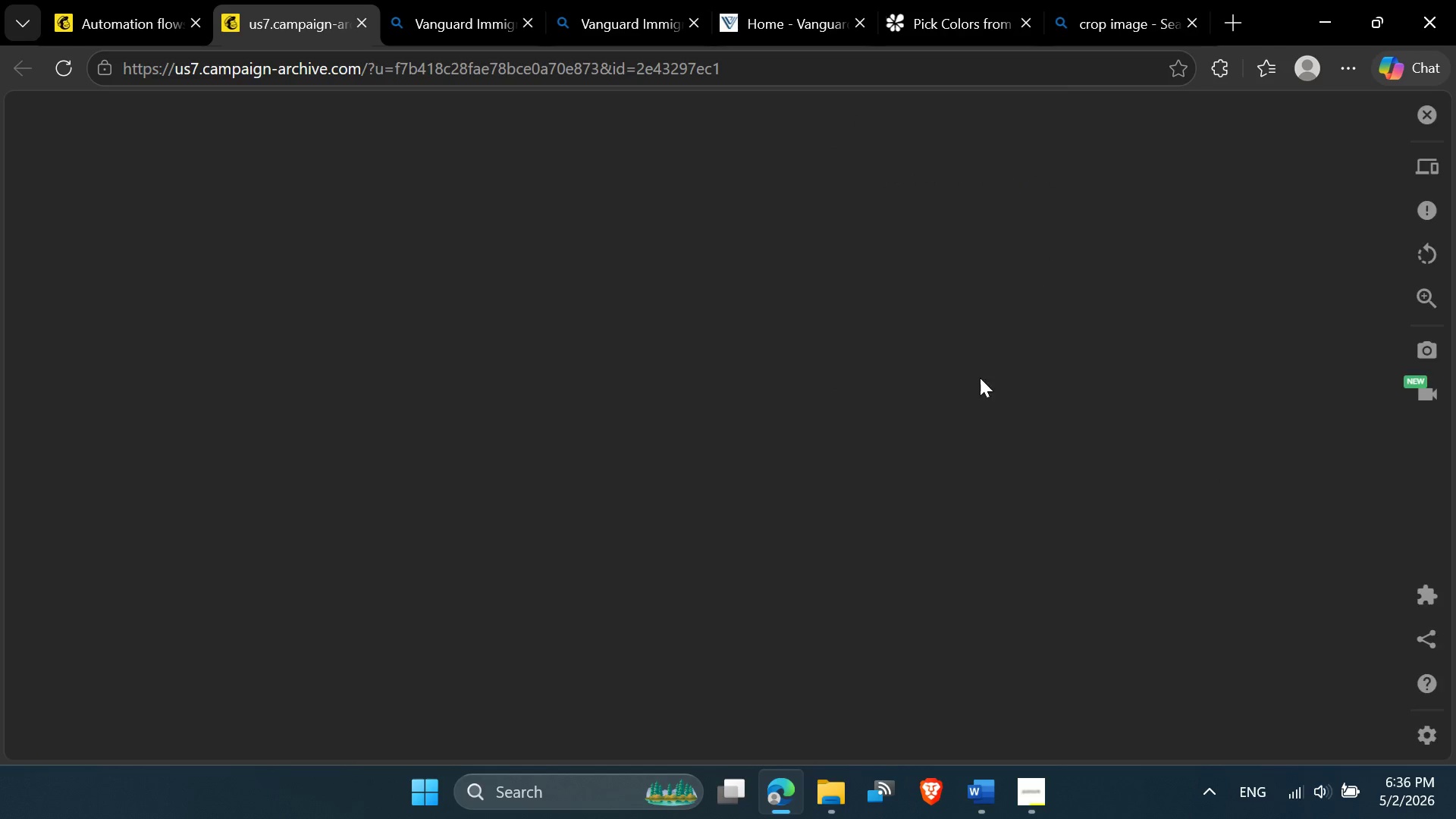 
wait(7.05)
 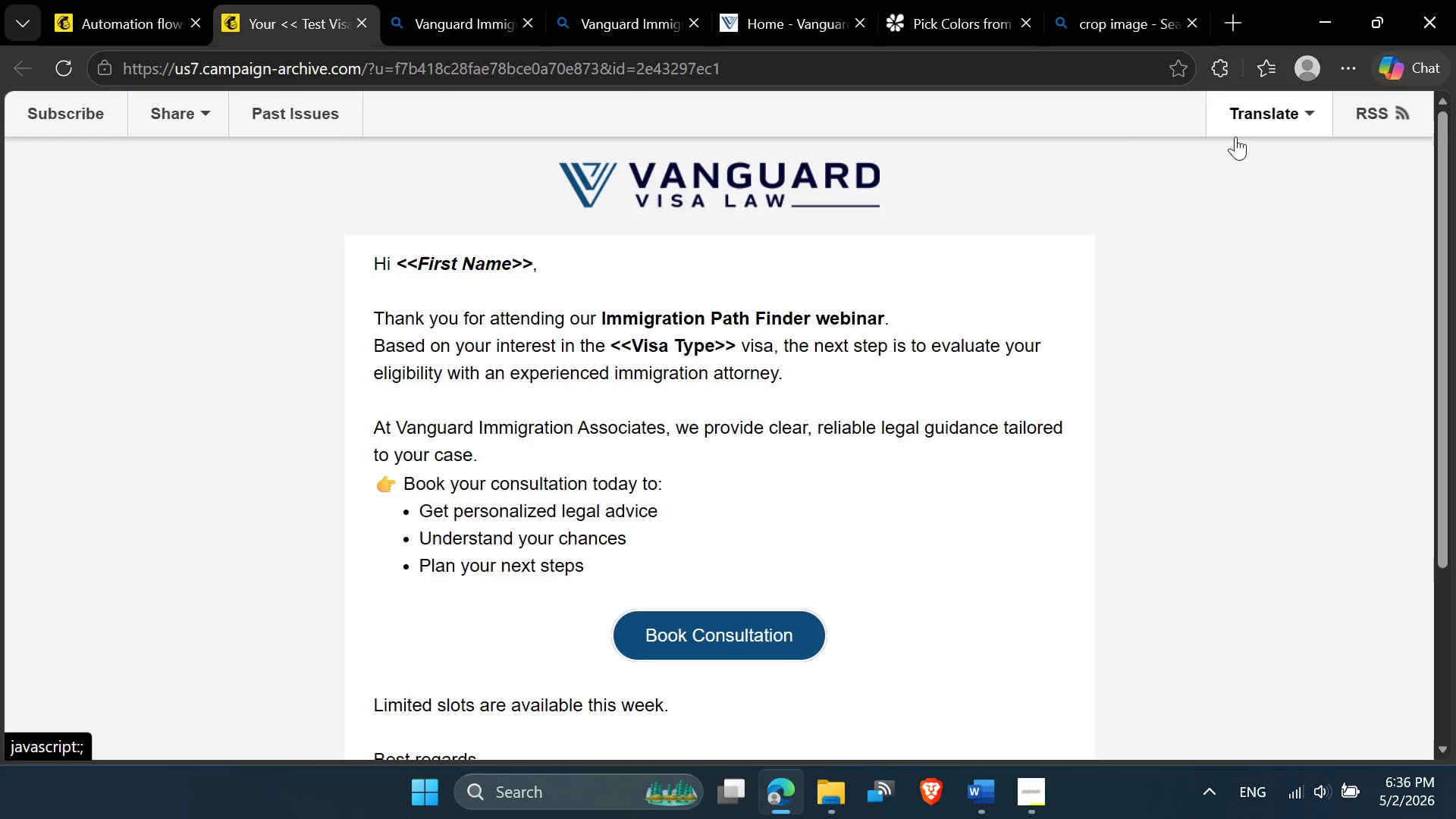 
mouse_move([1404, 173])
 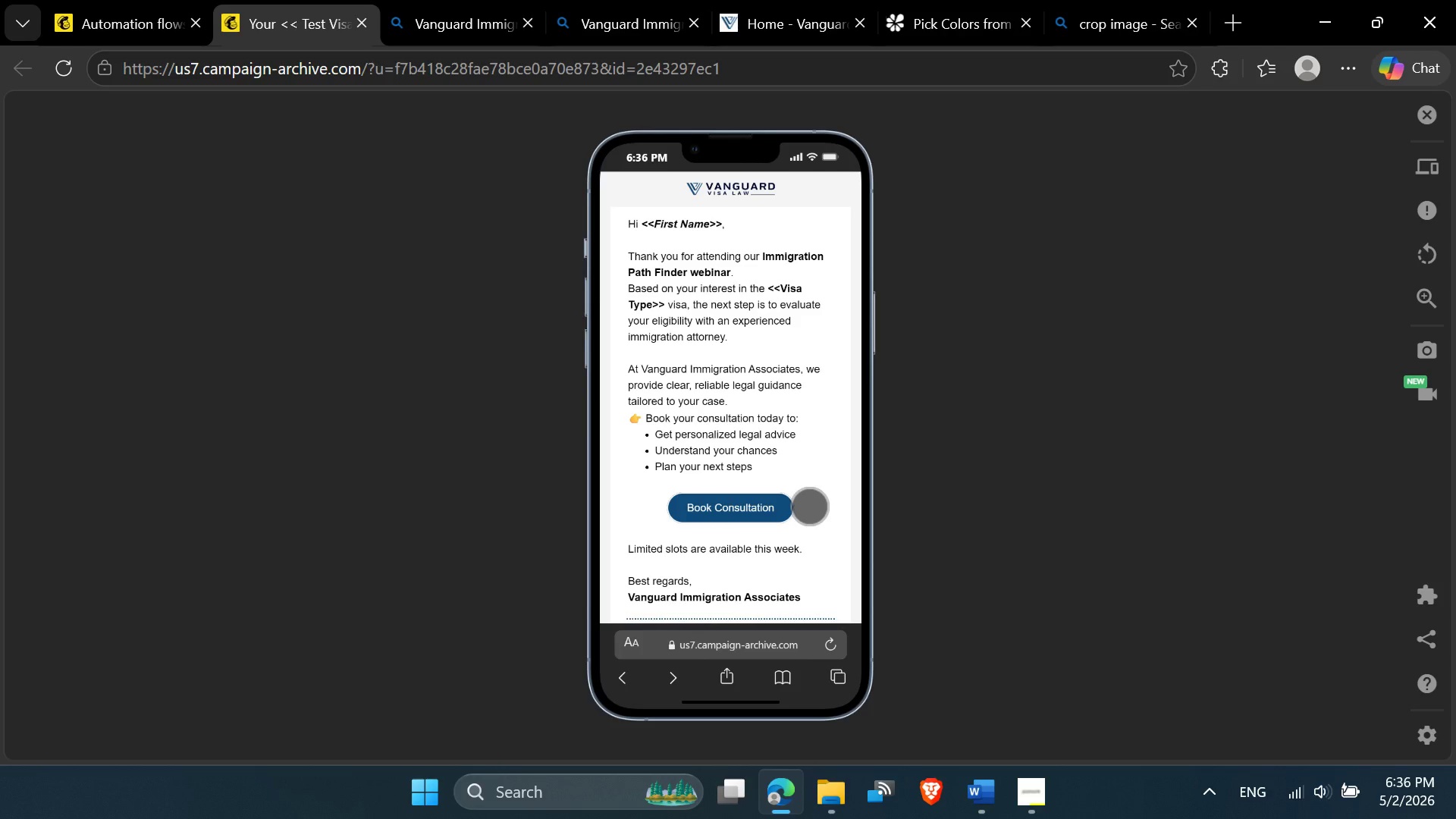 
scroll: coordinate [808, 509], scroll_direction: down, amount: 1.0
 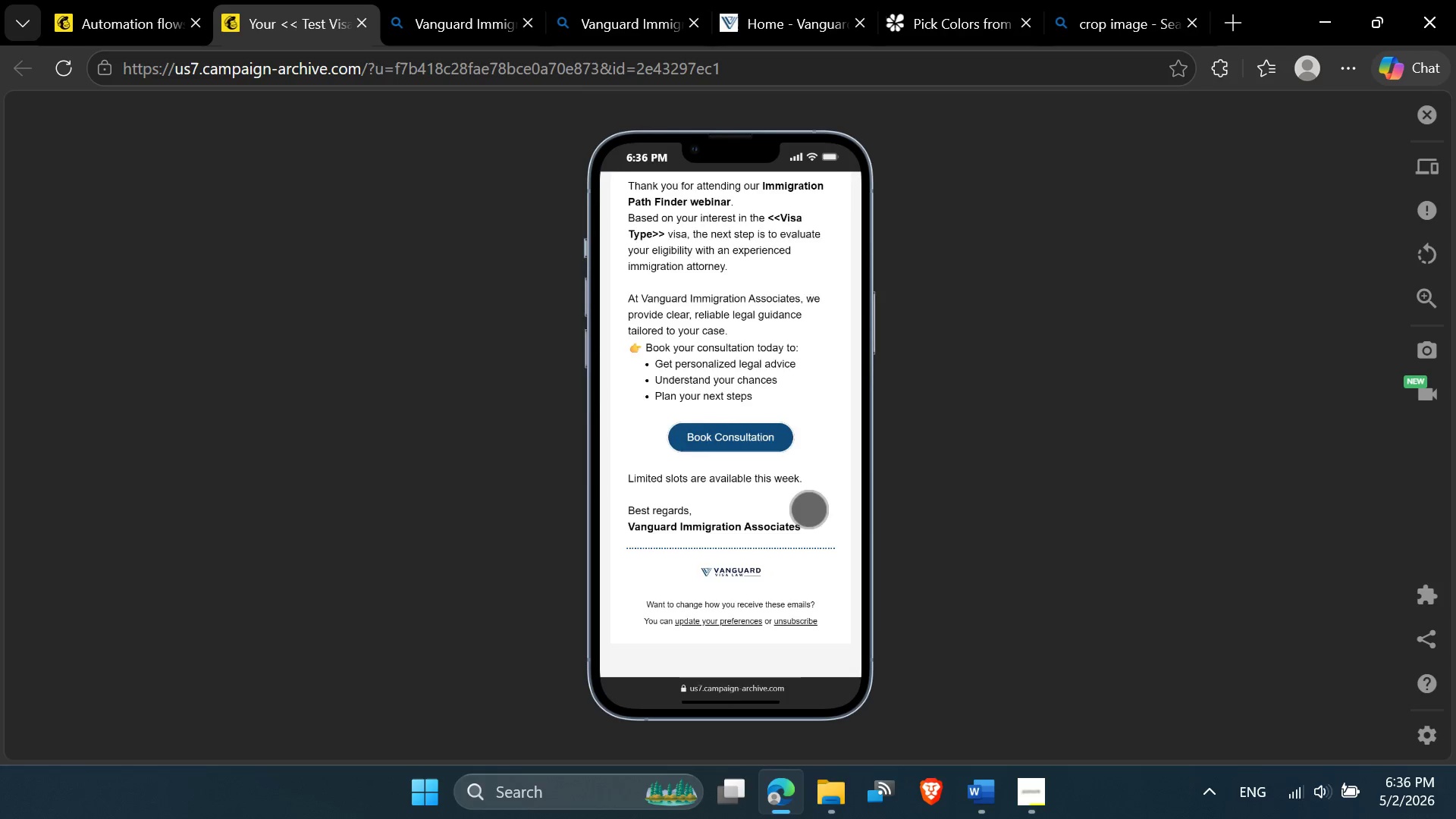 
scroll: coordinate [808, 509], scroll_direction: none, amount: 0.0
 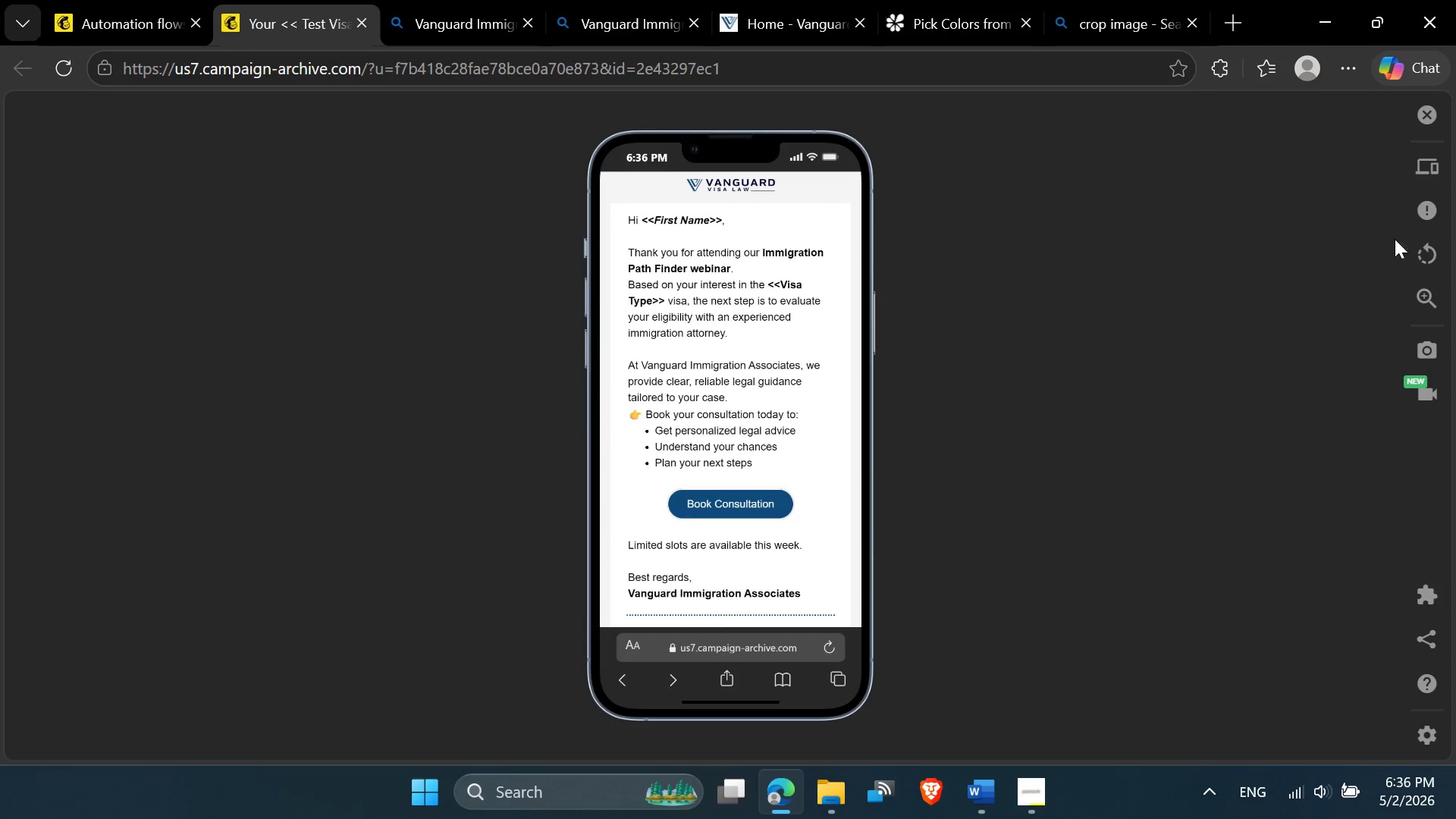 
left_click([1434, 158])
 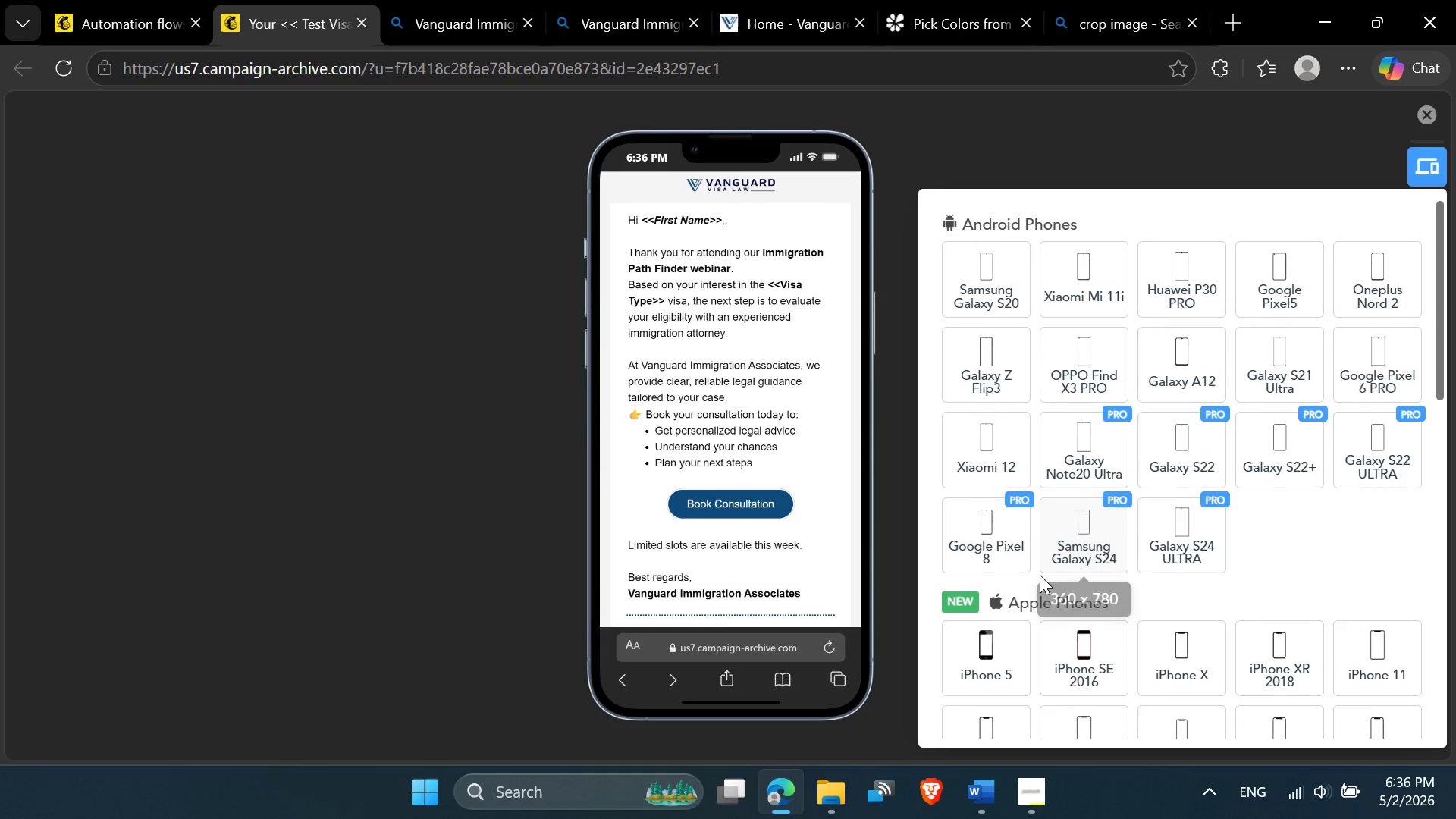 
scroll: coordinate [1156, 672], scroll_direction: down, amount: 3.0
 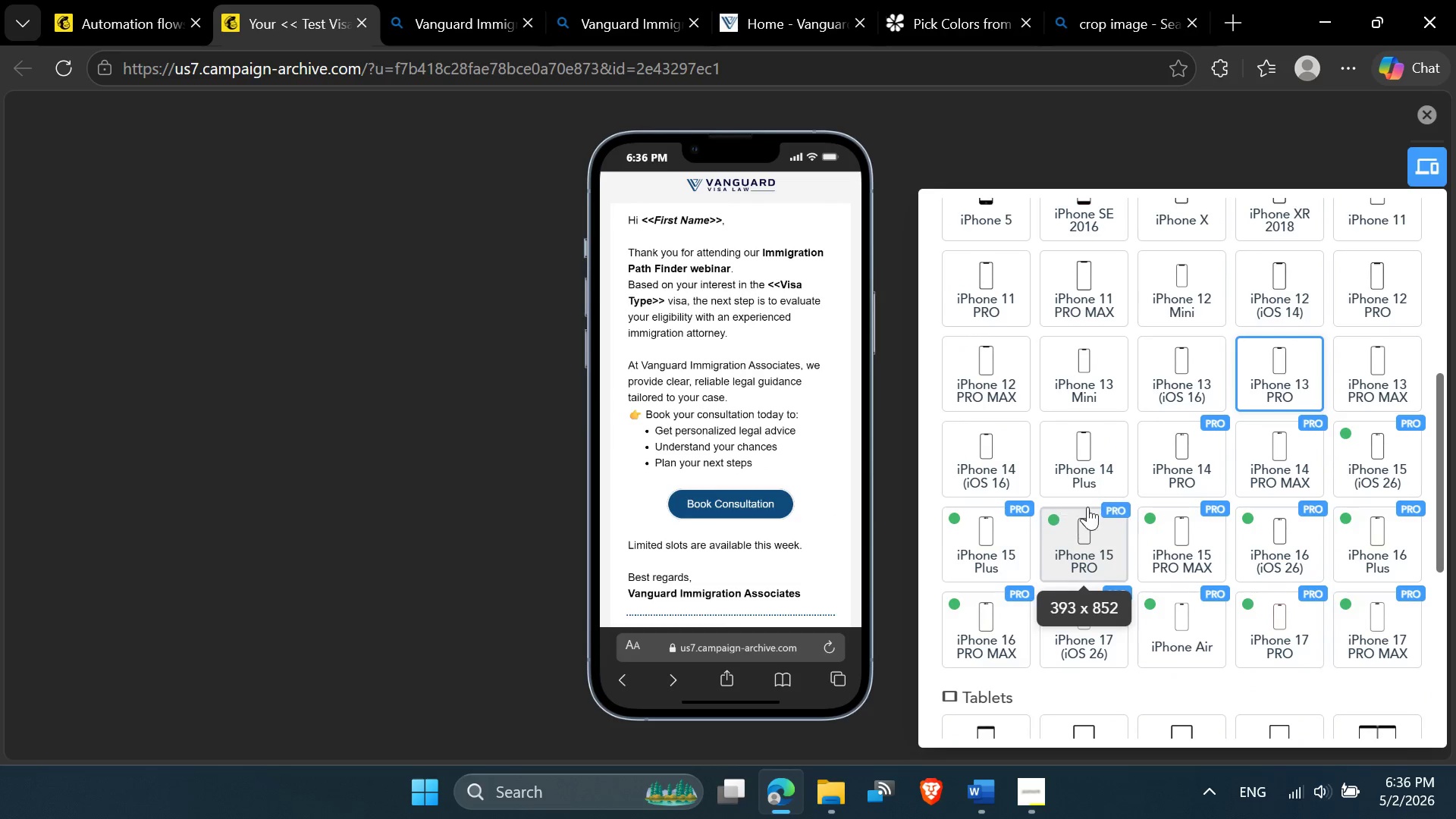 
left_click([1096, 465])
 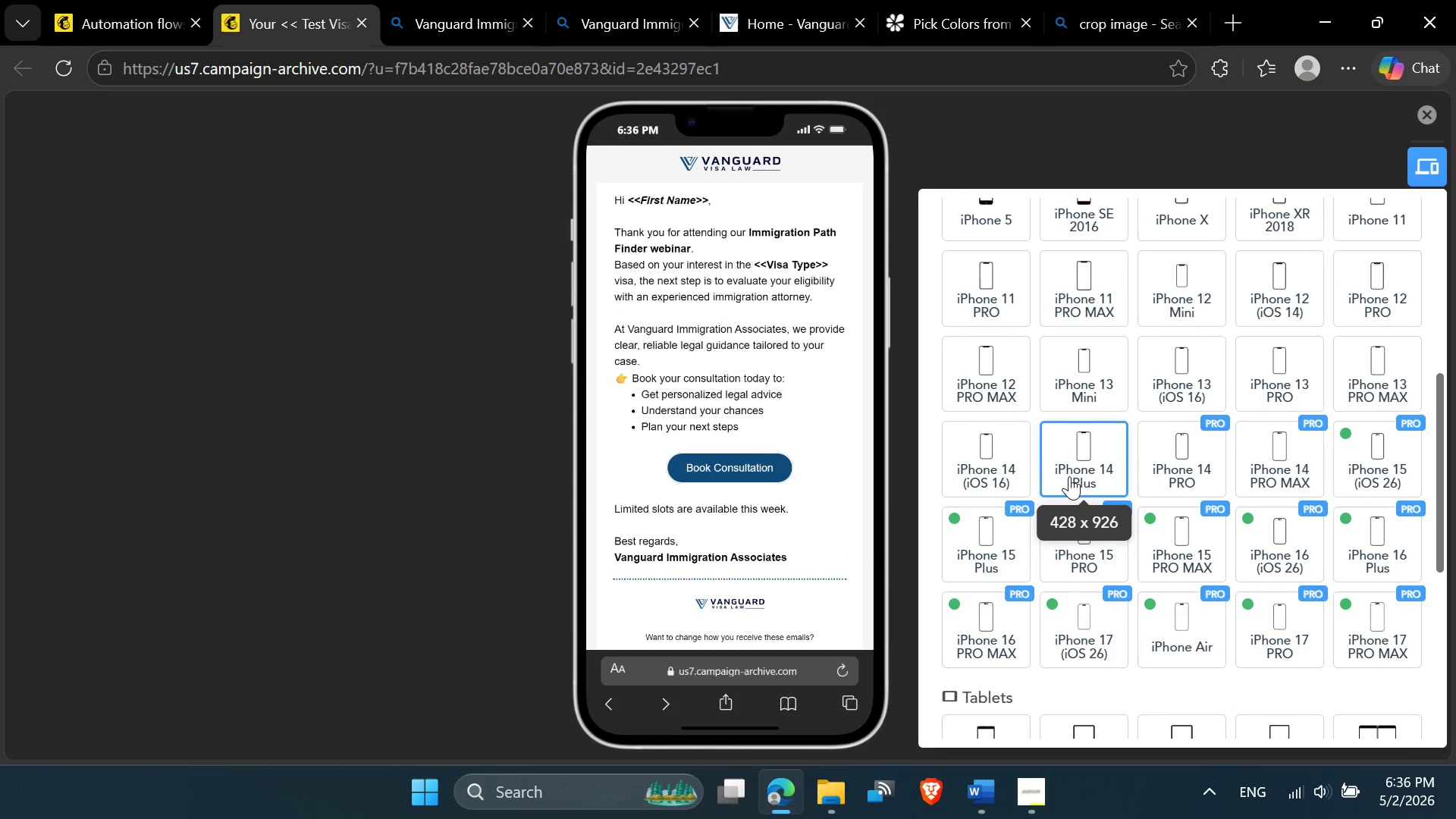 
wait(10.56)
 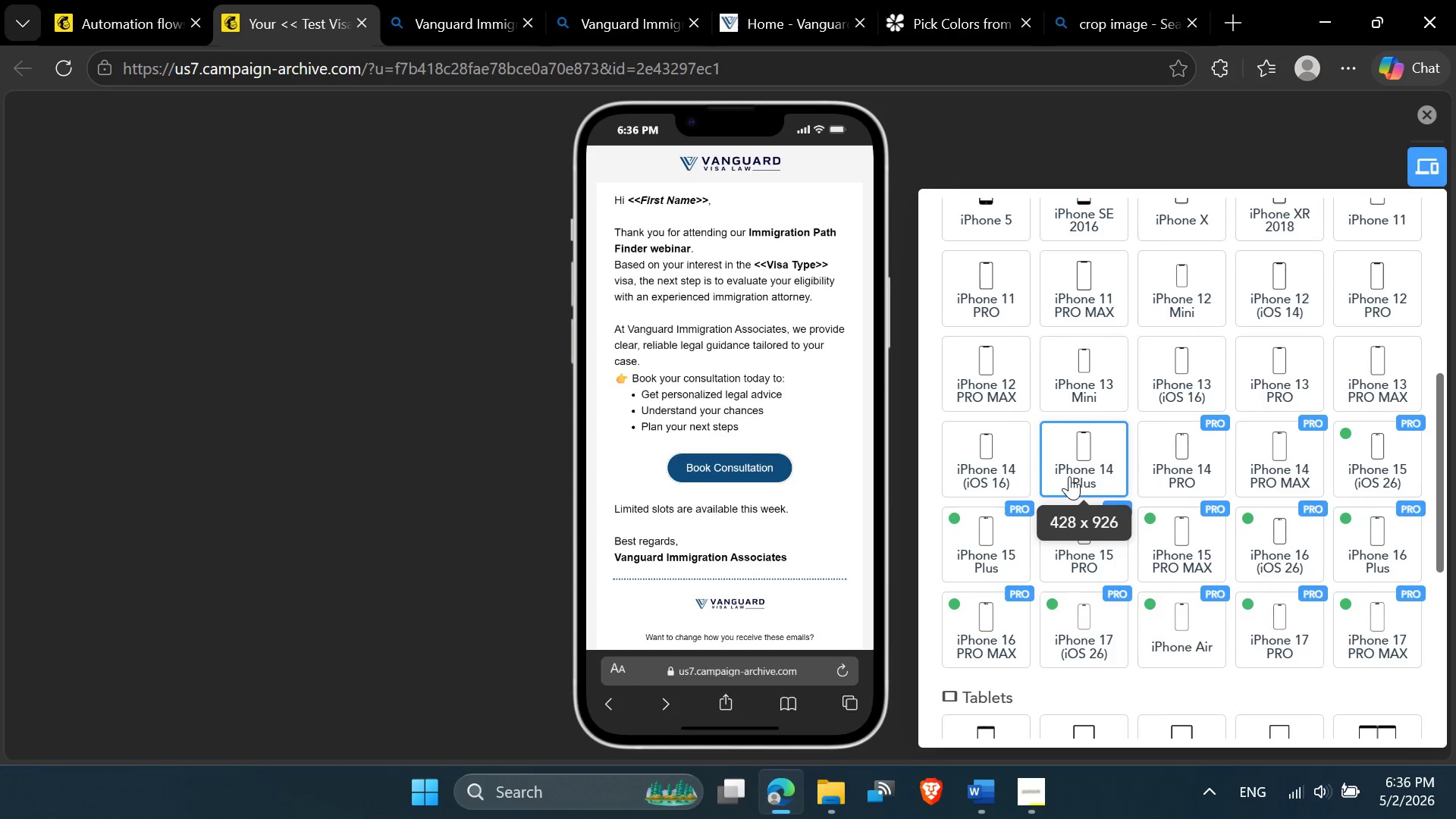 
scroll: coordinate [743, 482], scroll_direction: down, amount: 1.0
 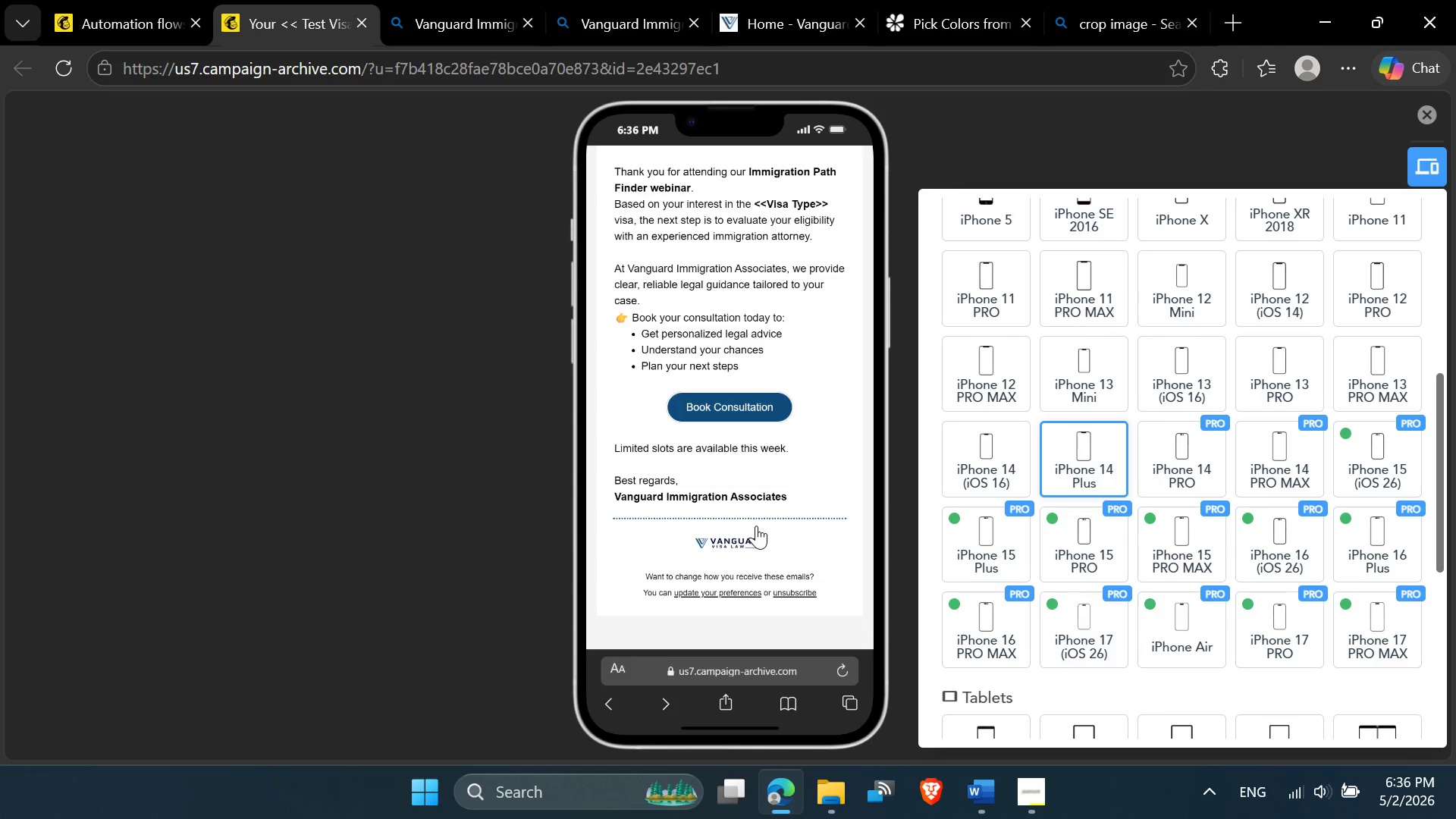 
scroll: coordinate [756, 526], scroll_direction: none, amount: 0.0
 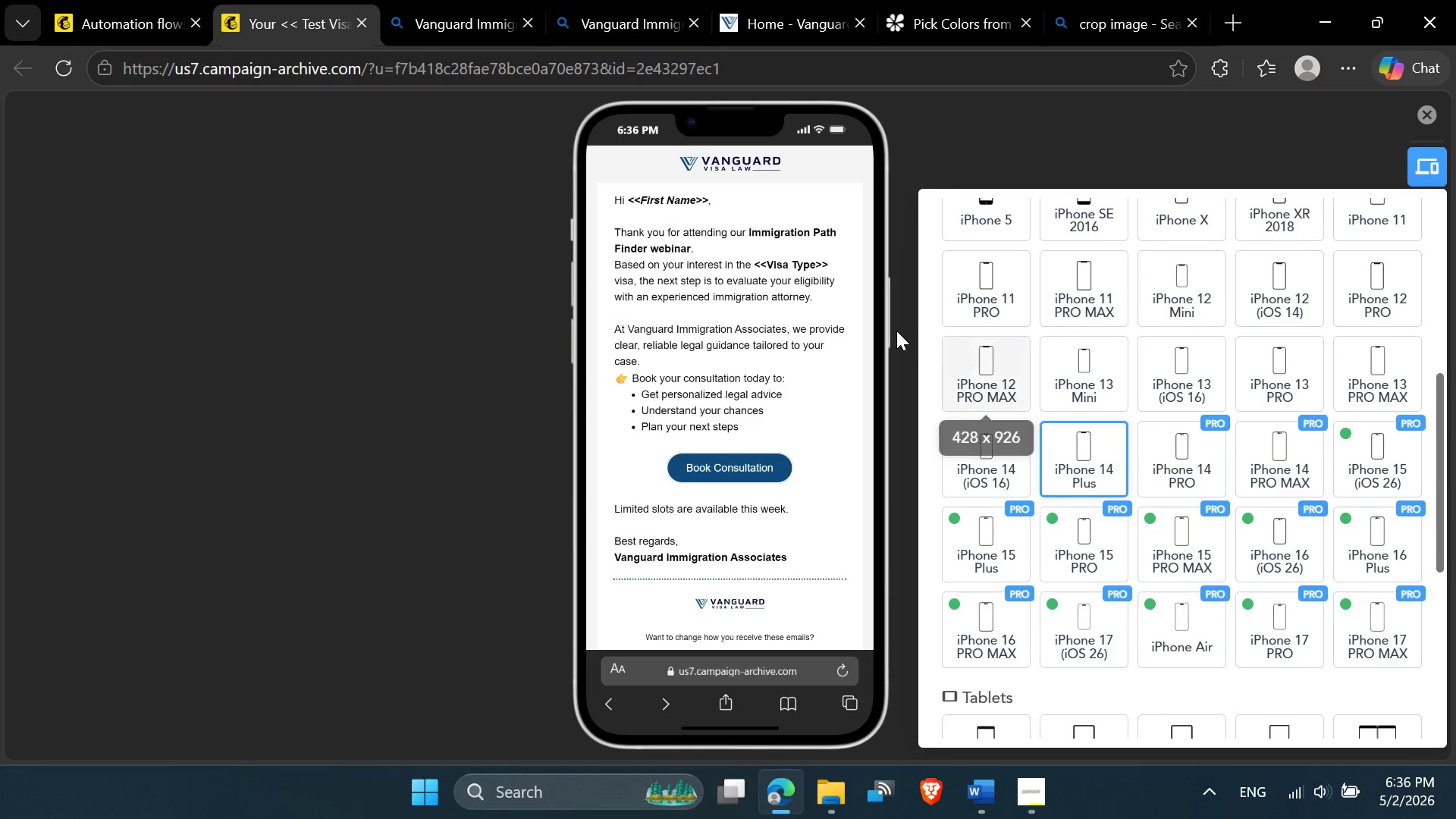 
left_click_drag(start_coordinate=[1439, 406], to_coordinate=[1445, 343])
 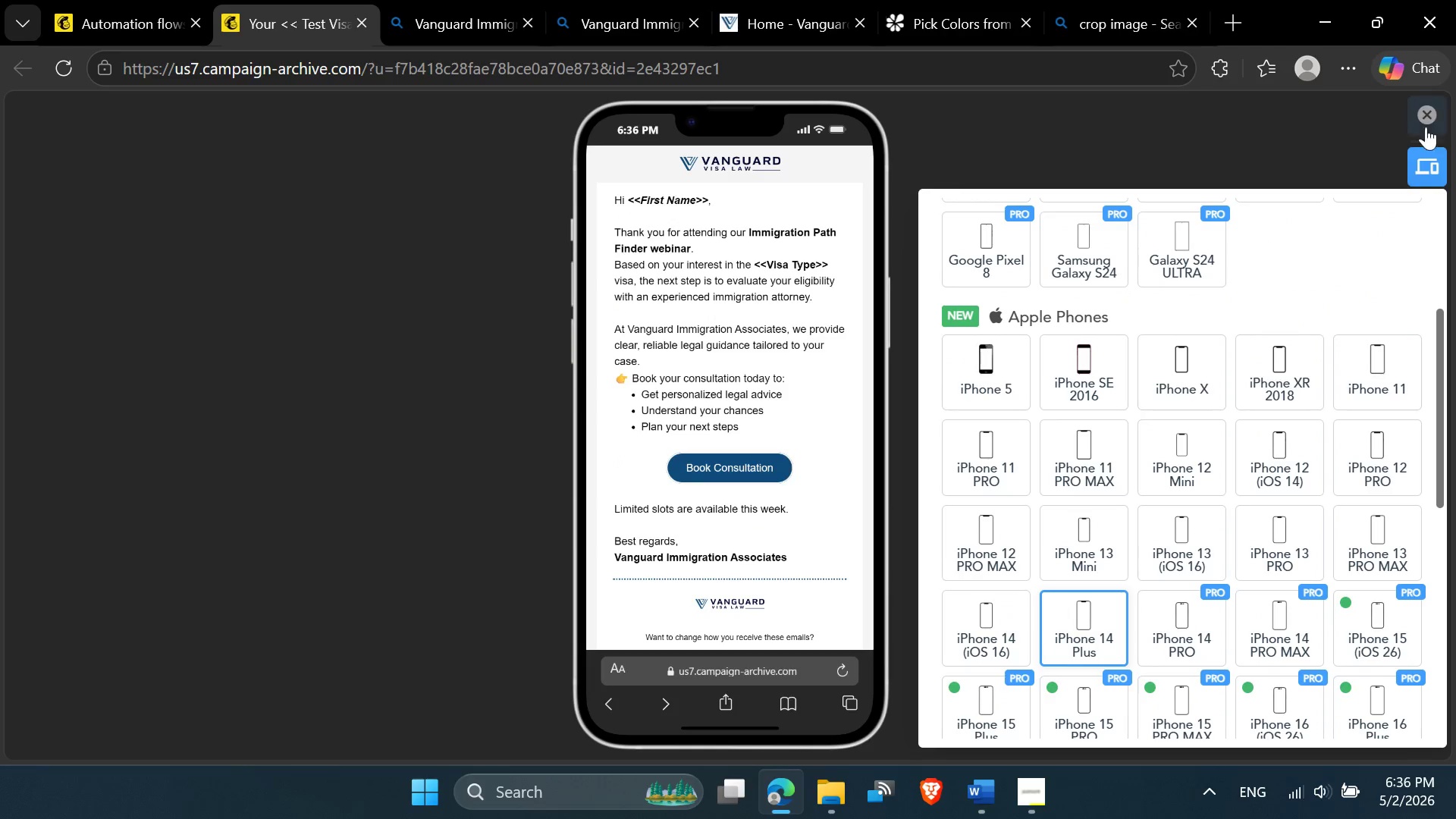 
left_click([1423, 116])
 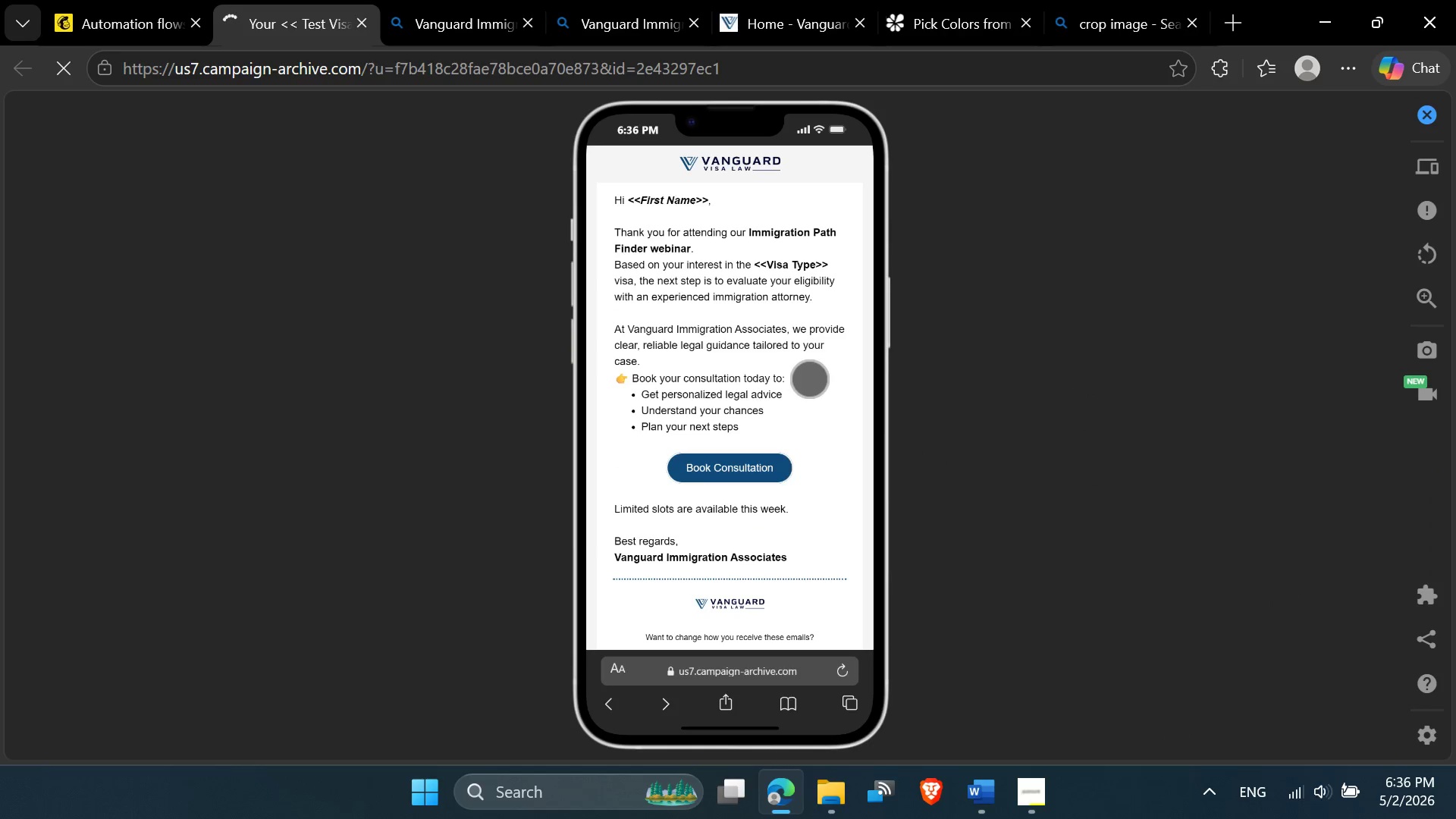 
left_click_drag(start_coordinate=[809, 417], to_coordinate=[811, 413])
 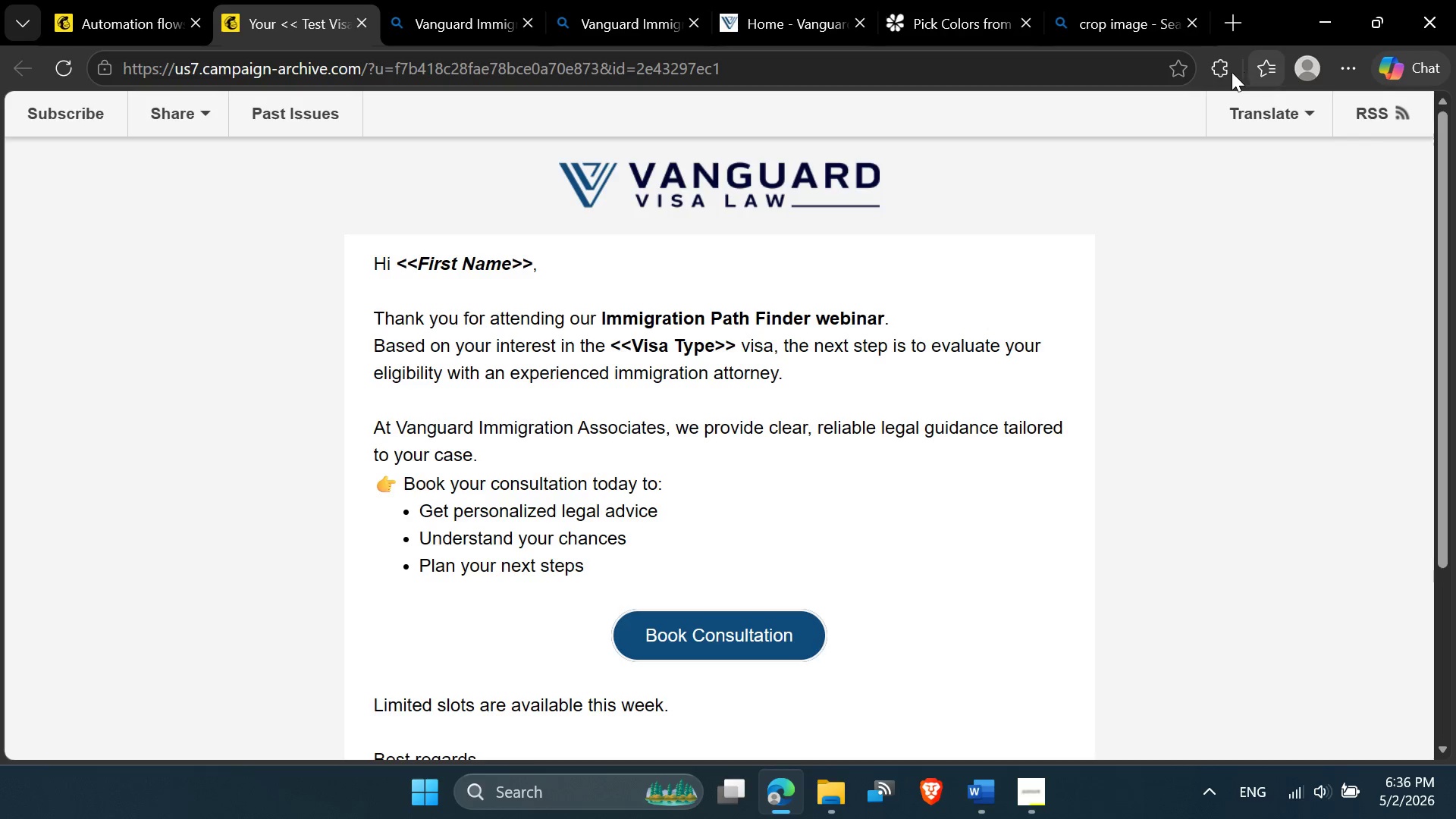 
left_click([936, 262])
 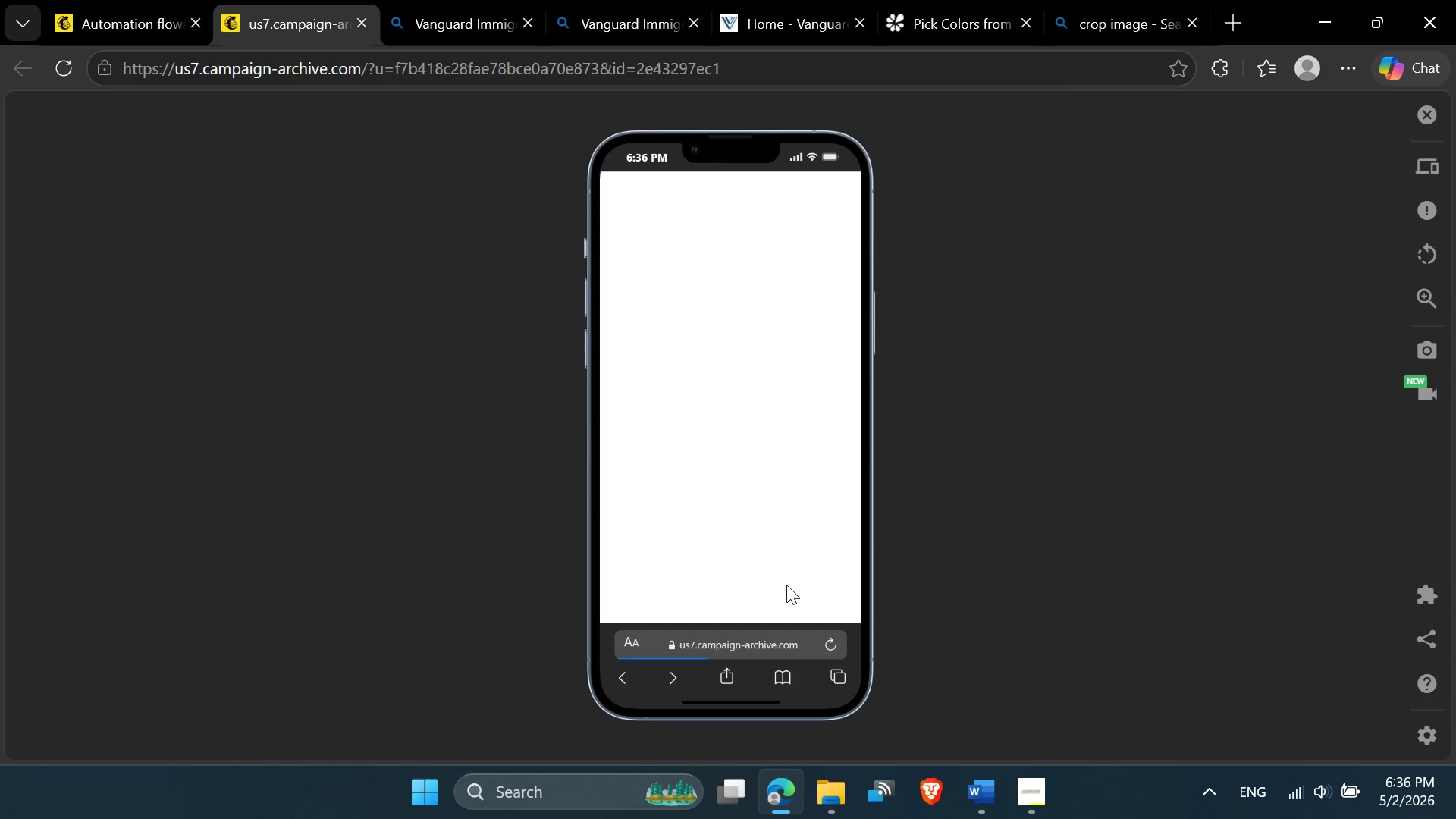 
left_click([1432, 158])
 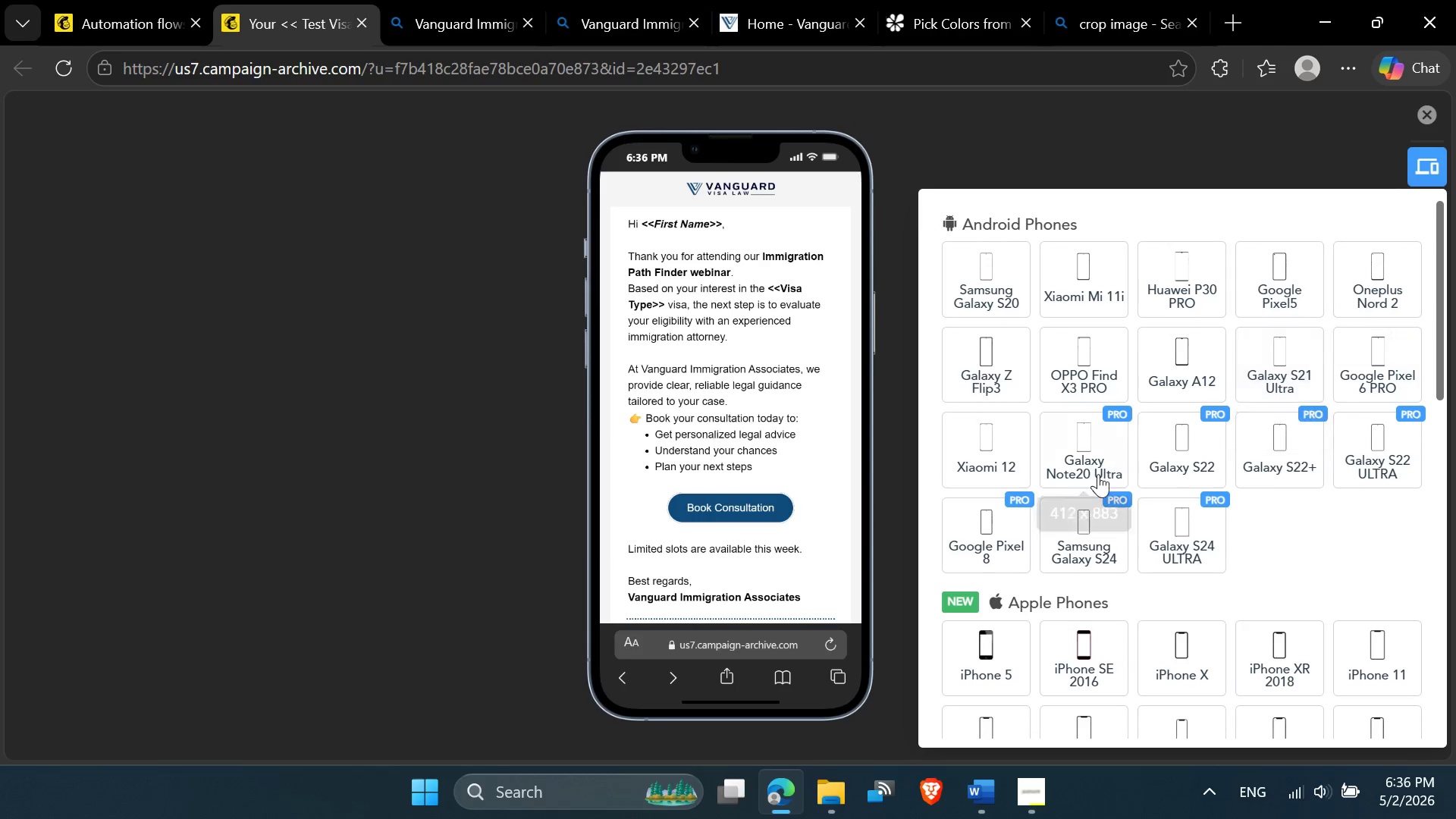 
scroll: coordinate [1074, 573], scroll_direction: down, amount: 2.0
 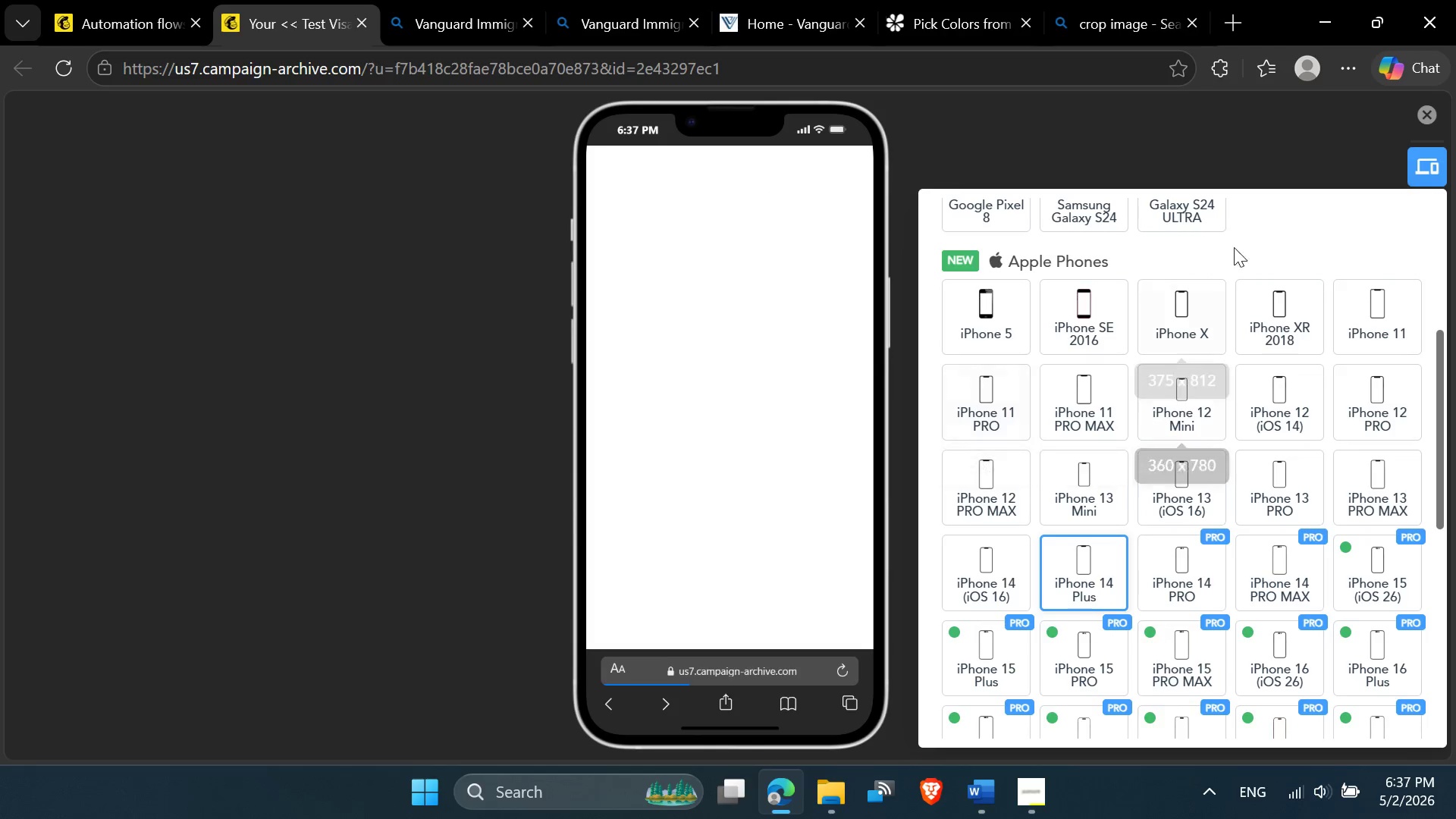 
left_click([1351, 136])
 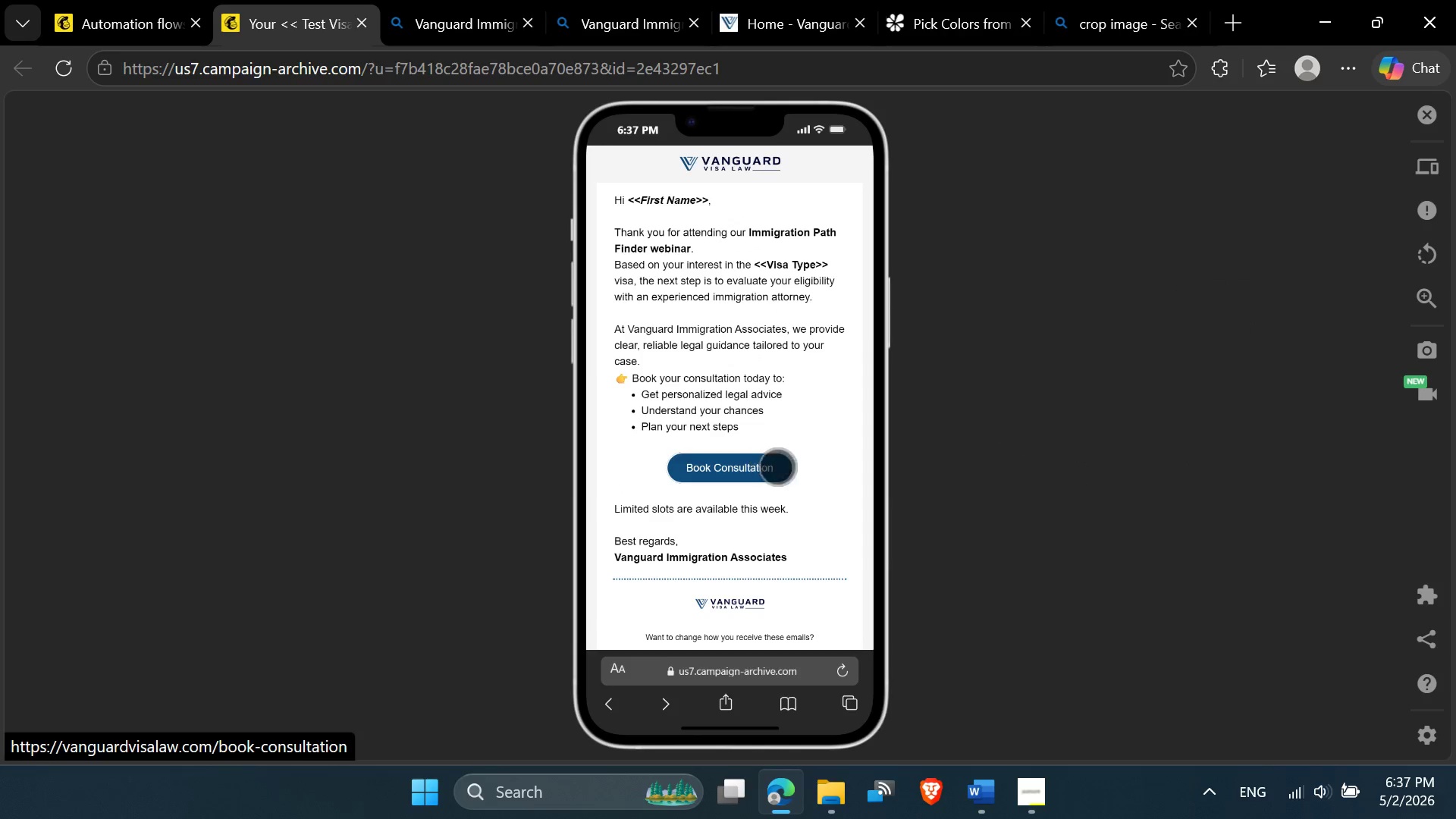 
left_click_drag(start_coordinate=[824, 504], to_coordinate=[836, 466])
 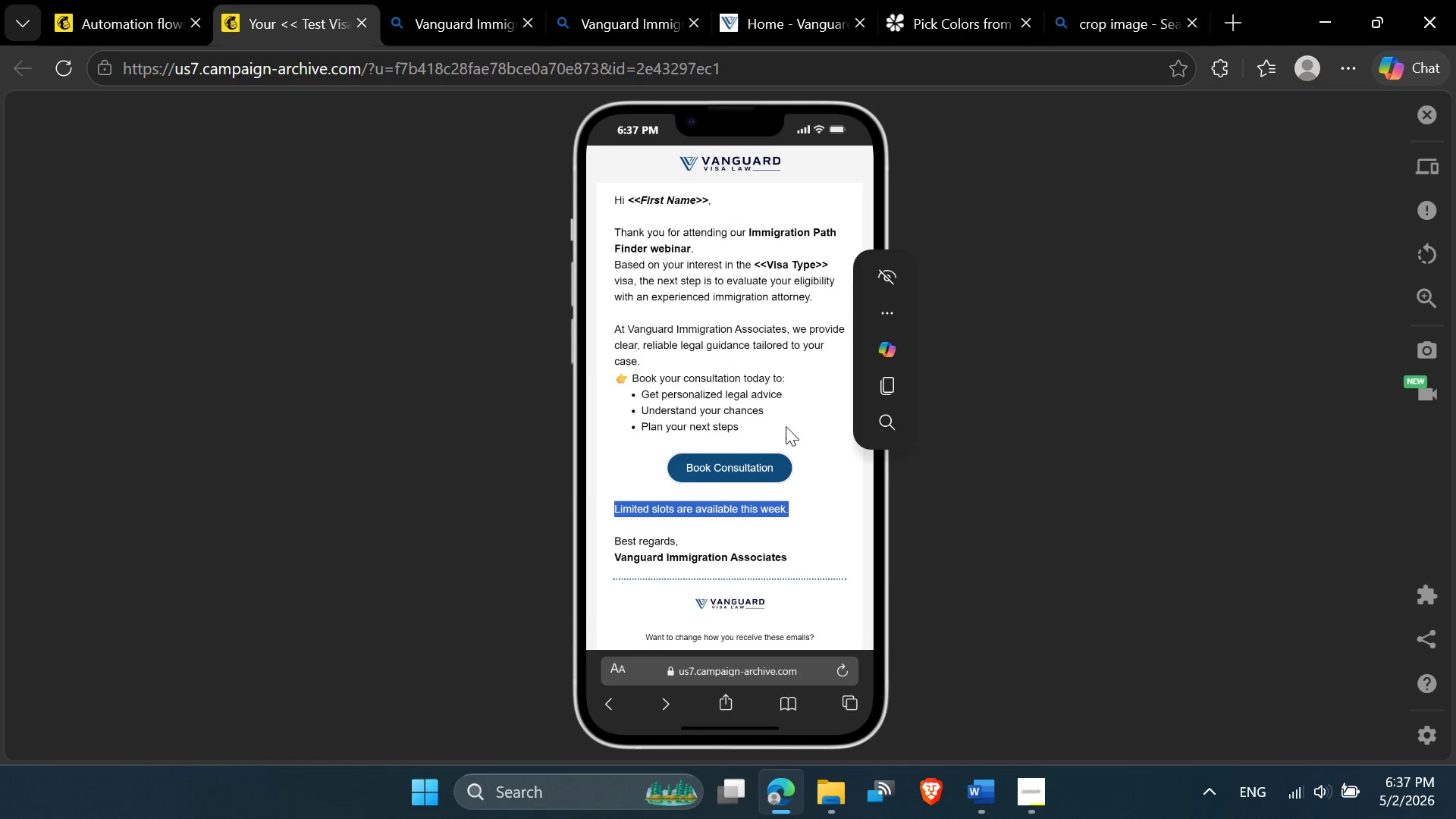 
left_click([789, 420])
 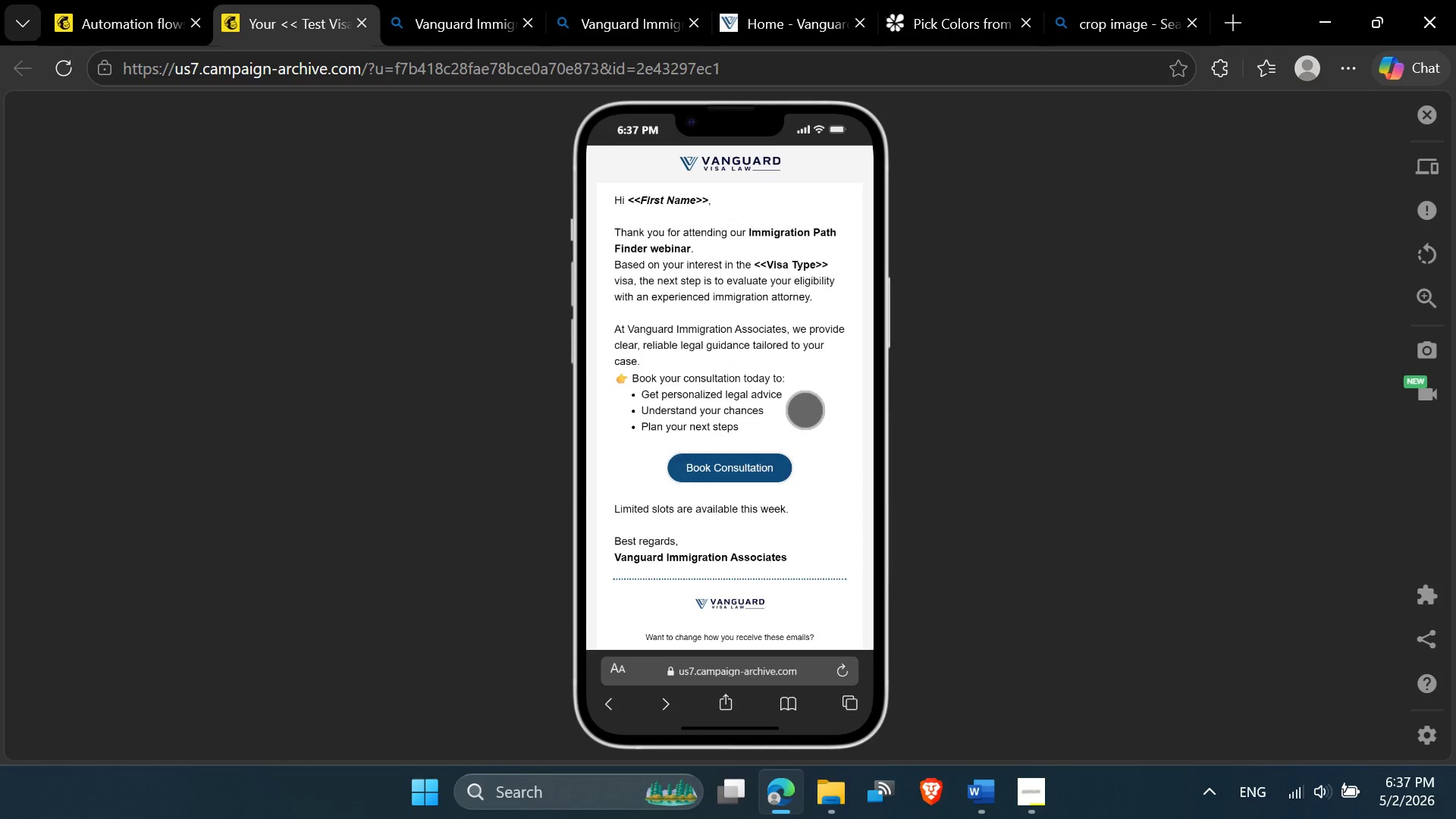 
left_click_drag(start_coordinate=[805, 410], to_coordinate=[811, 460])
 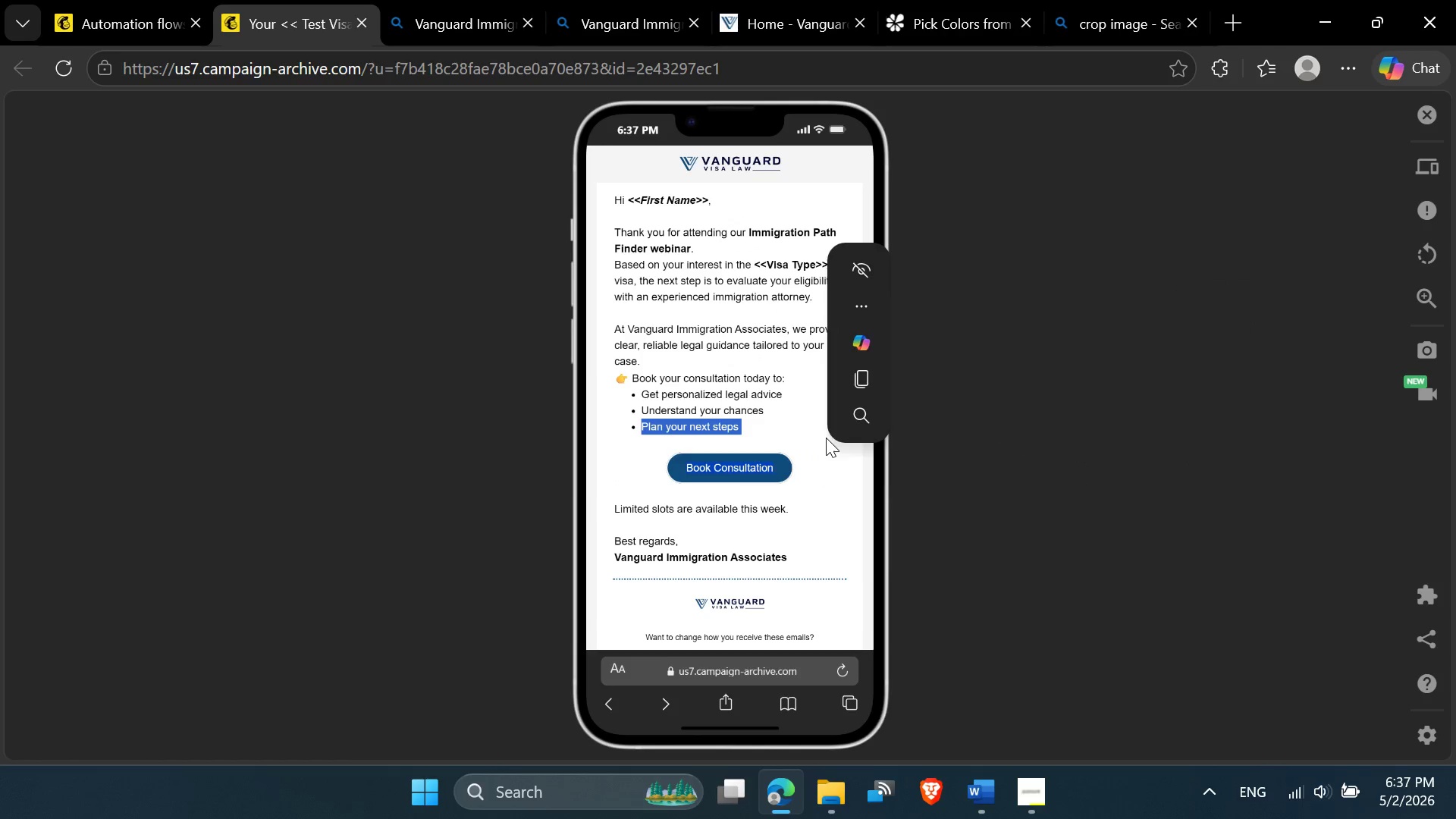 
left_click([826, 438])
 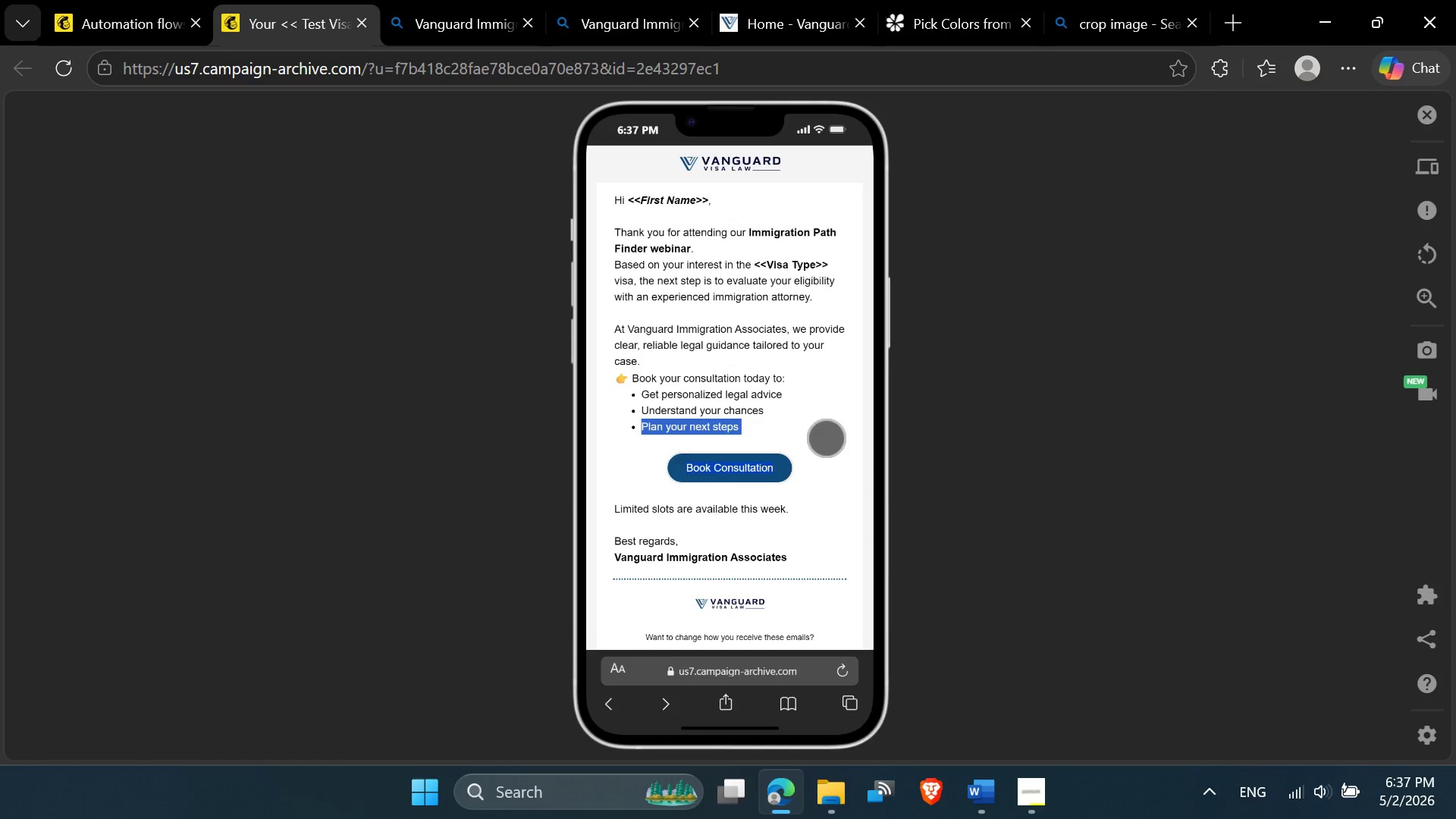 
left_click_drag(start_coordinate=[826, 438], to_coordinate=[845, 352])
 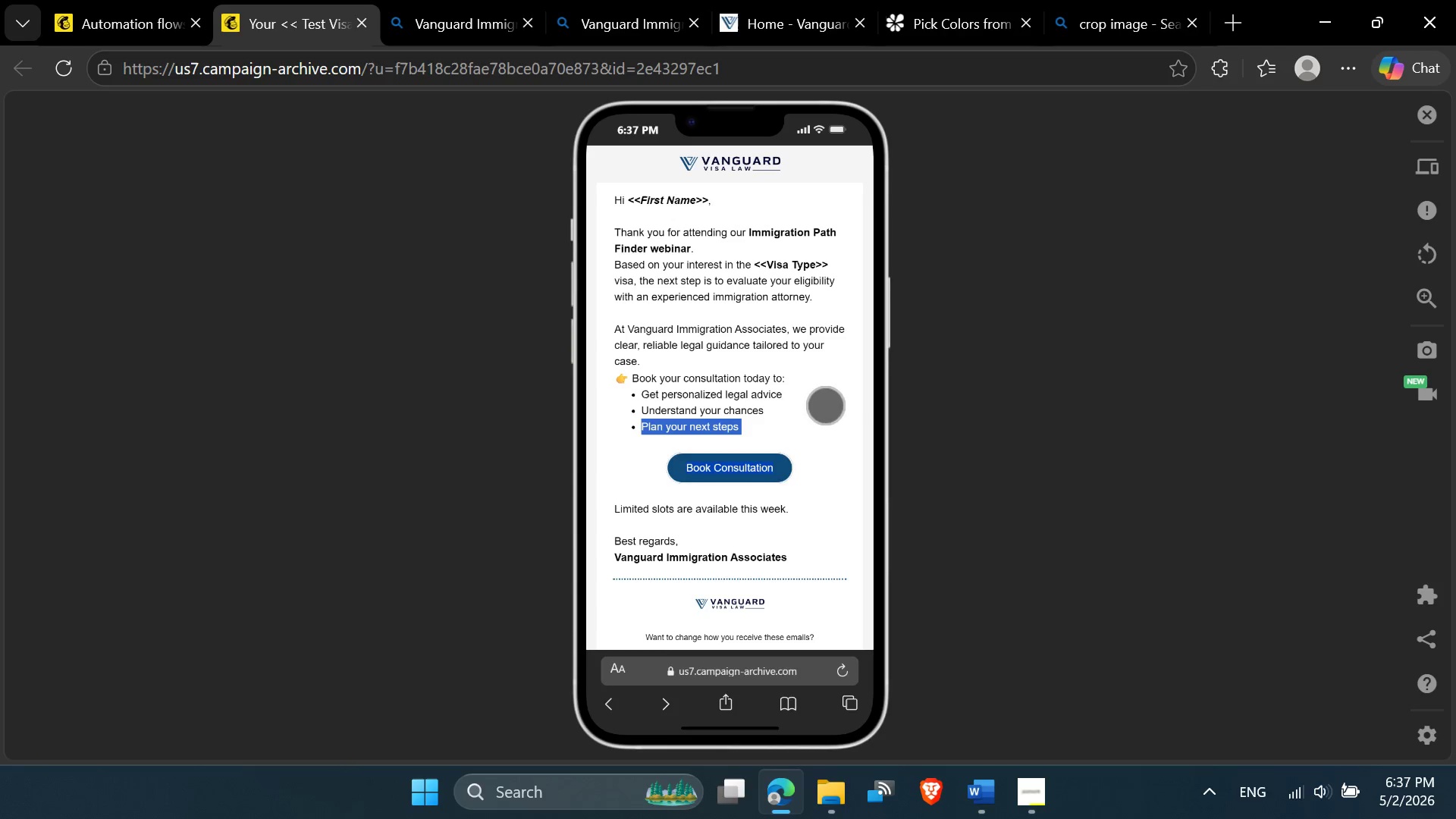 
scroll: coordinate [814, 425], scroll_direction: down, amount: 3.0
 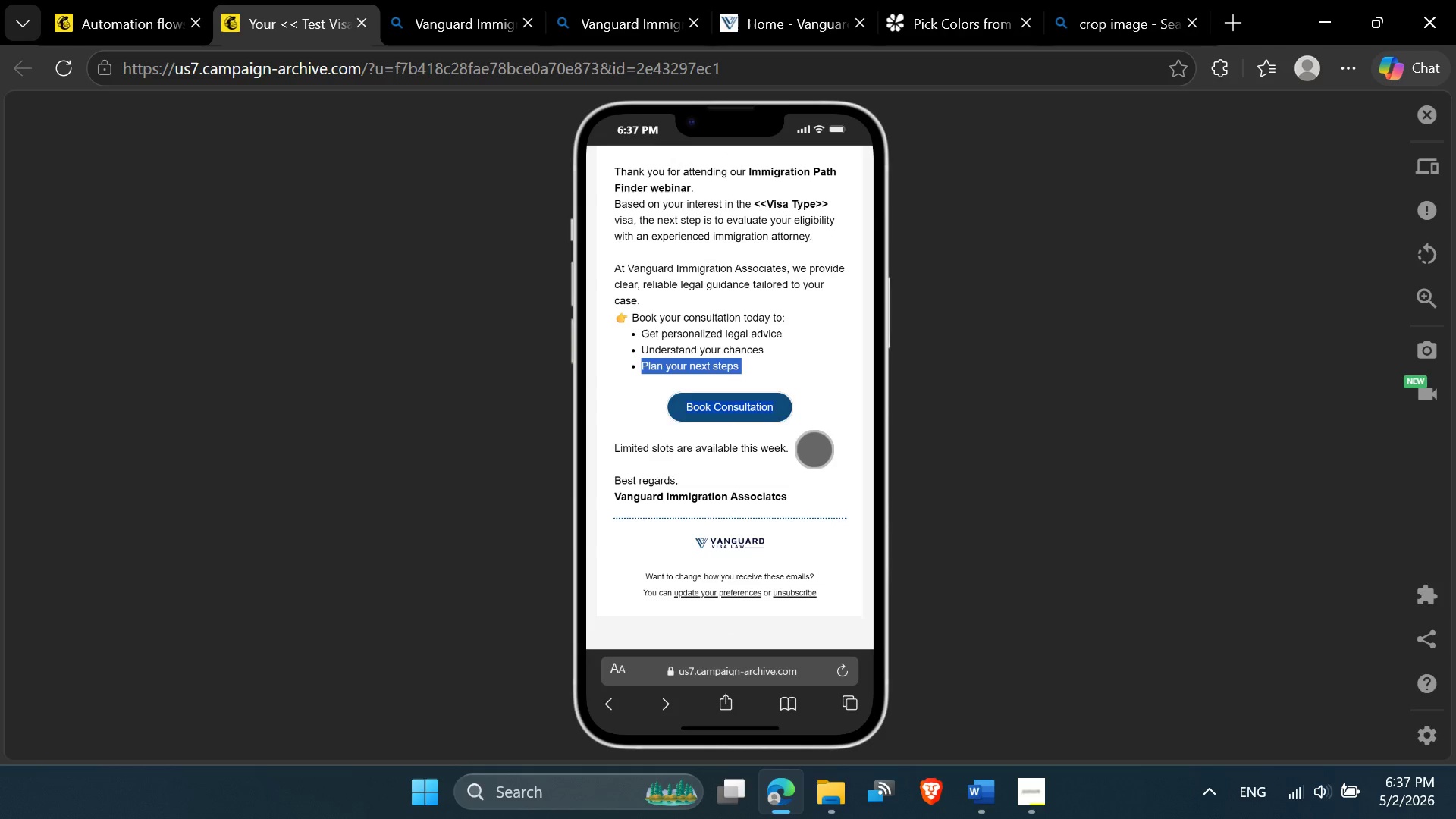 
scroll: coordinate [814, 449], scroll_direction: none, amount: 0.0
 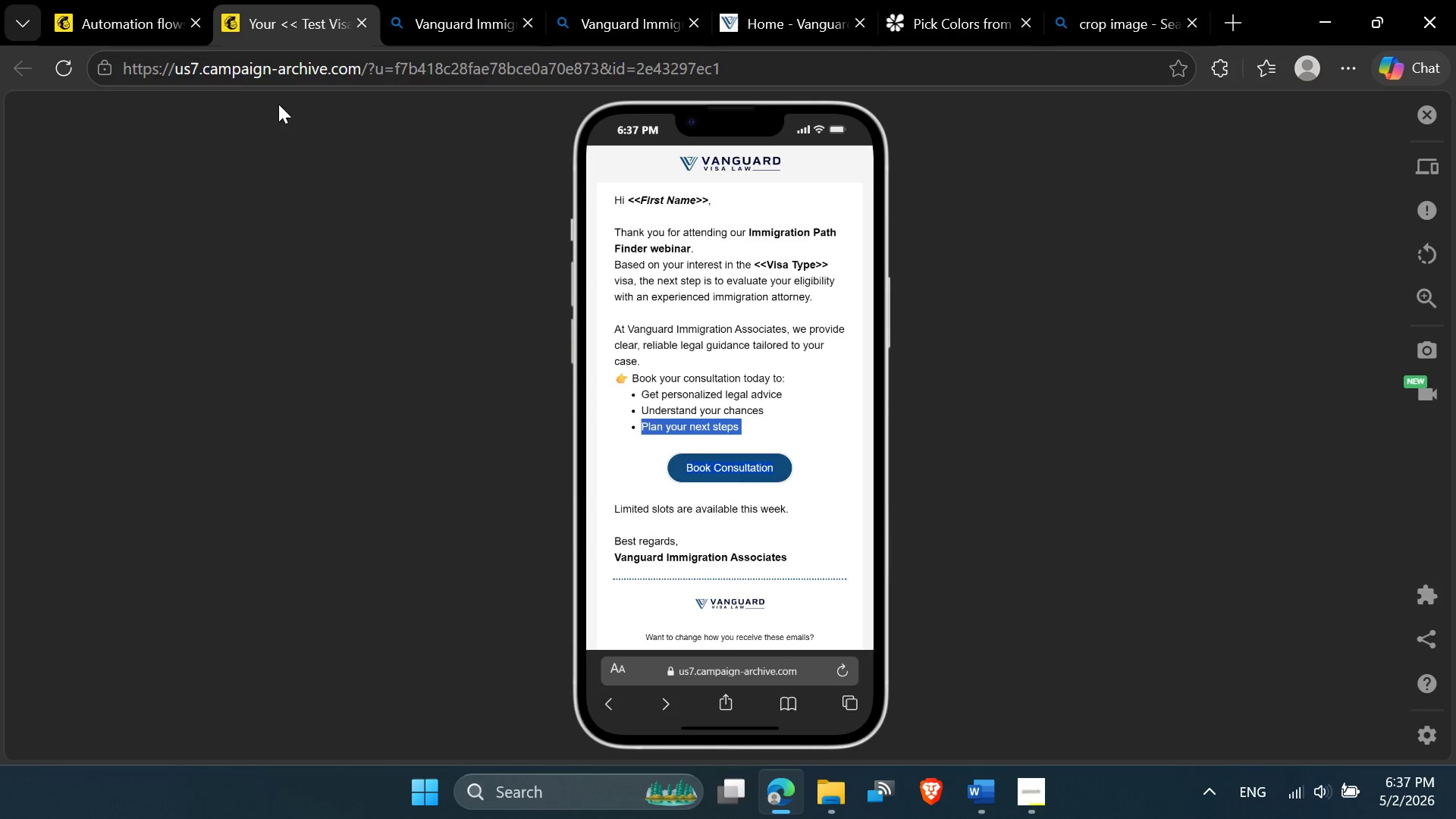 
wait(7.14)
 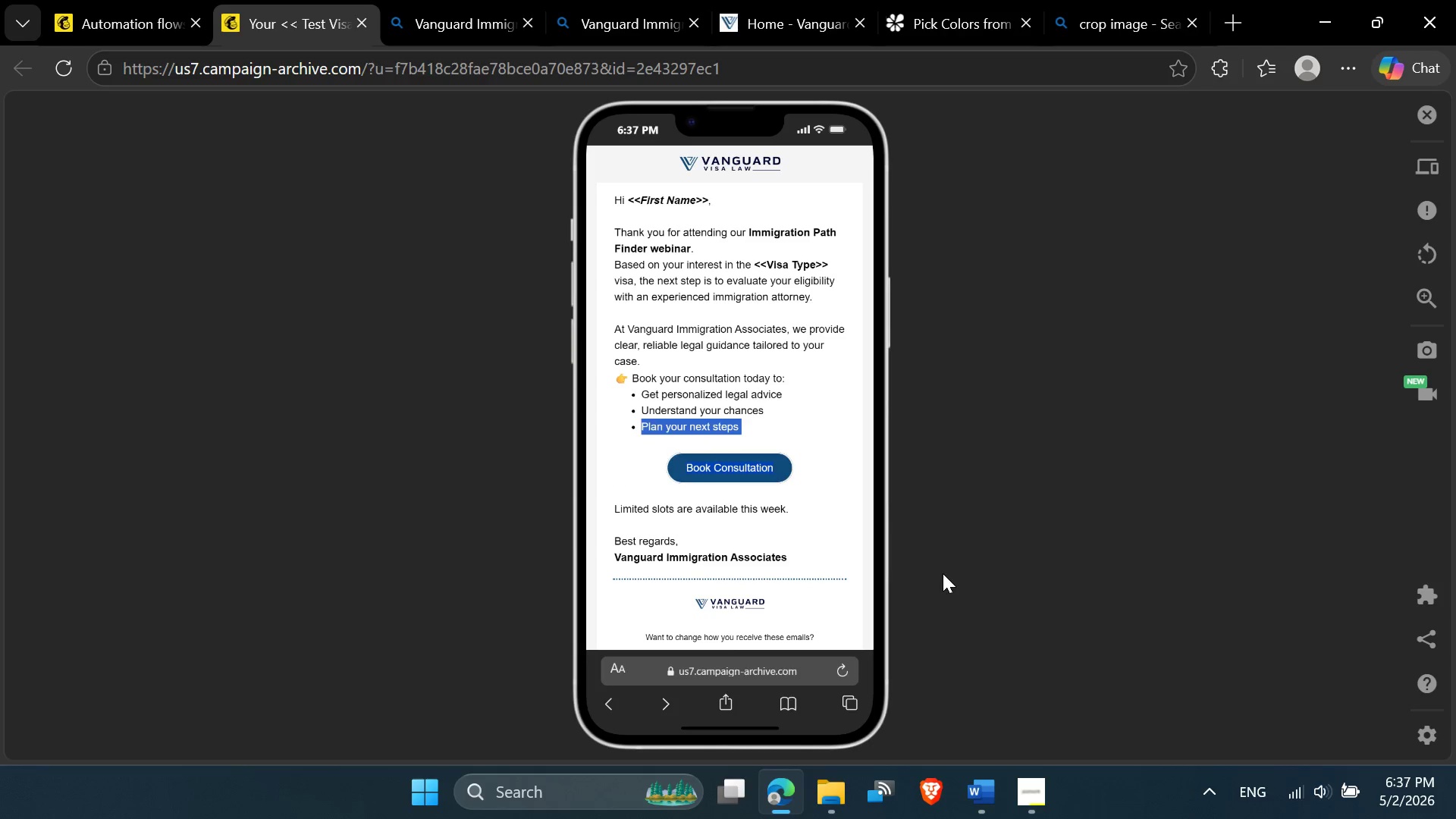 
left_click([61, 6])
 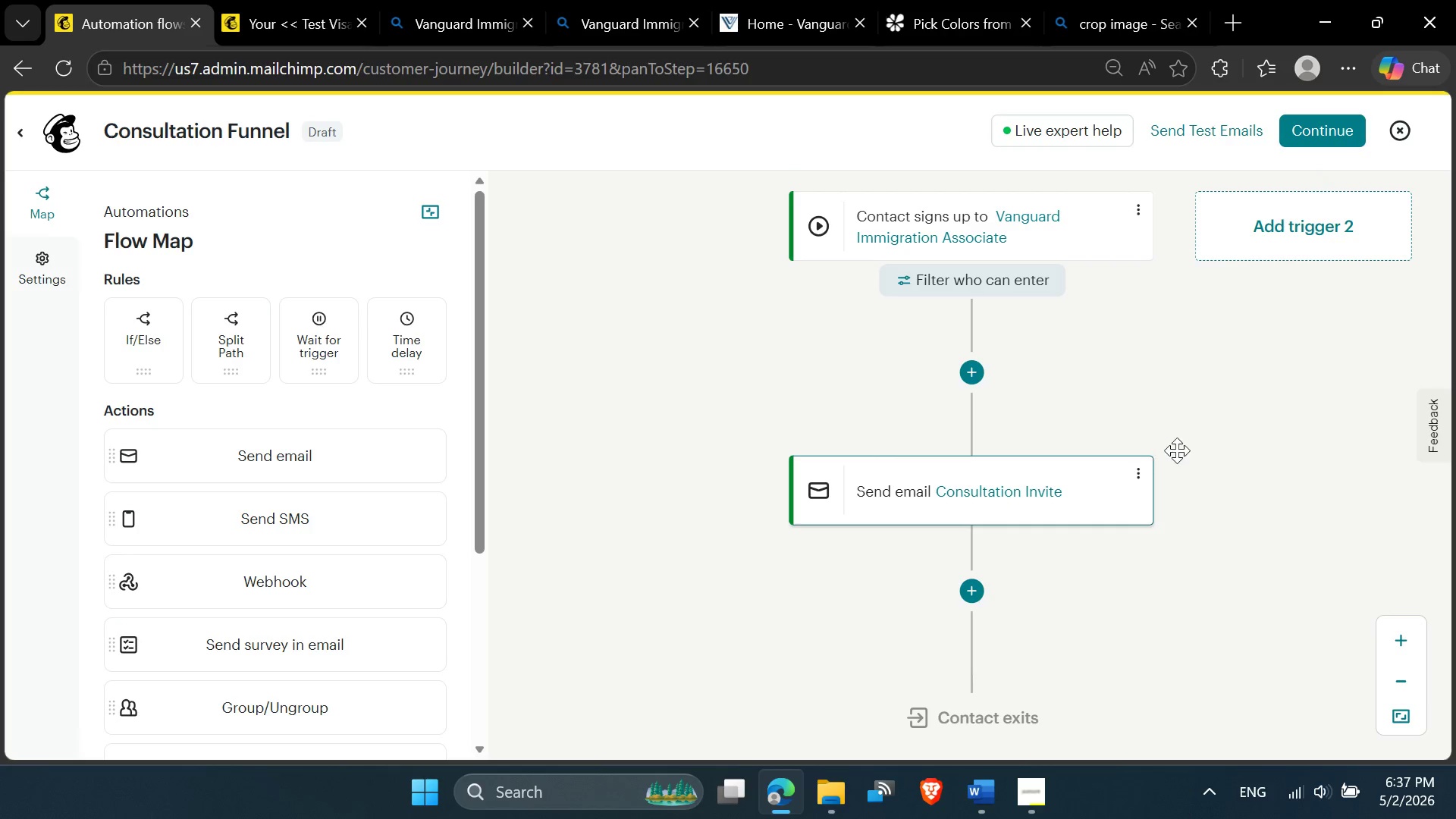 
left_click([1135, 475])
 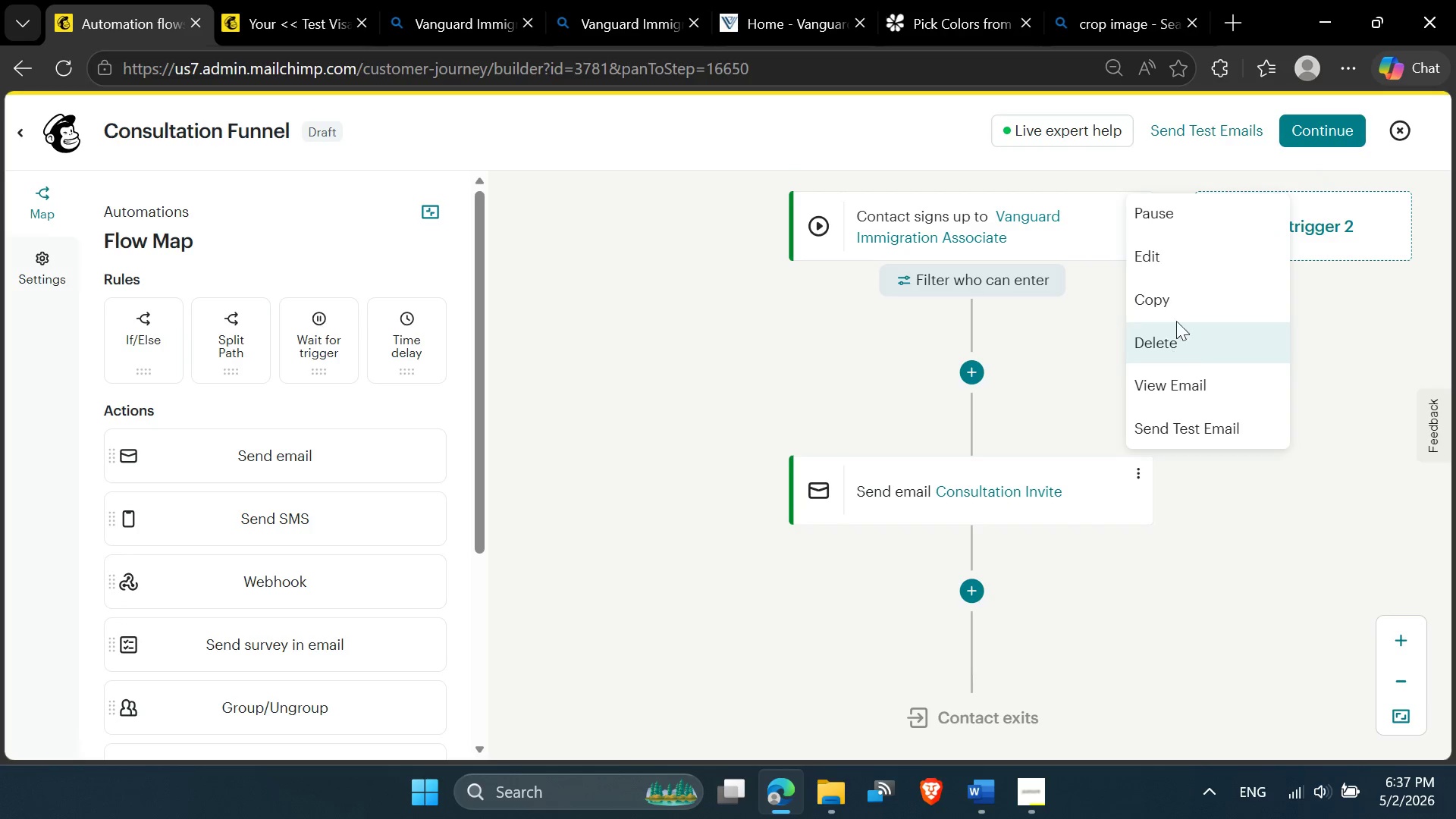 
left_click([1164, 262])
 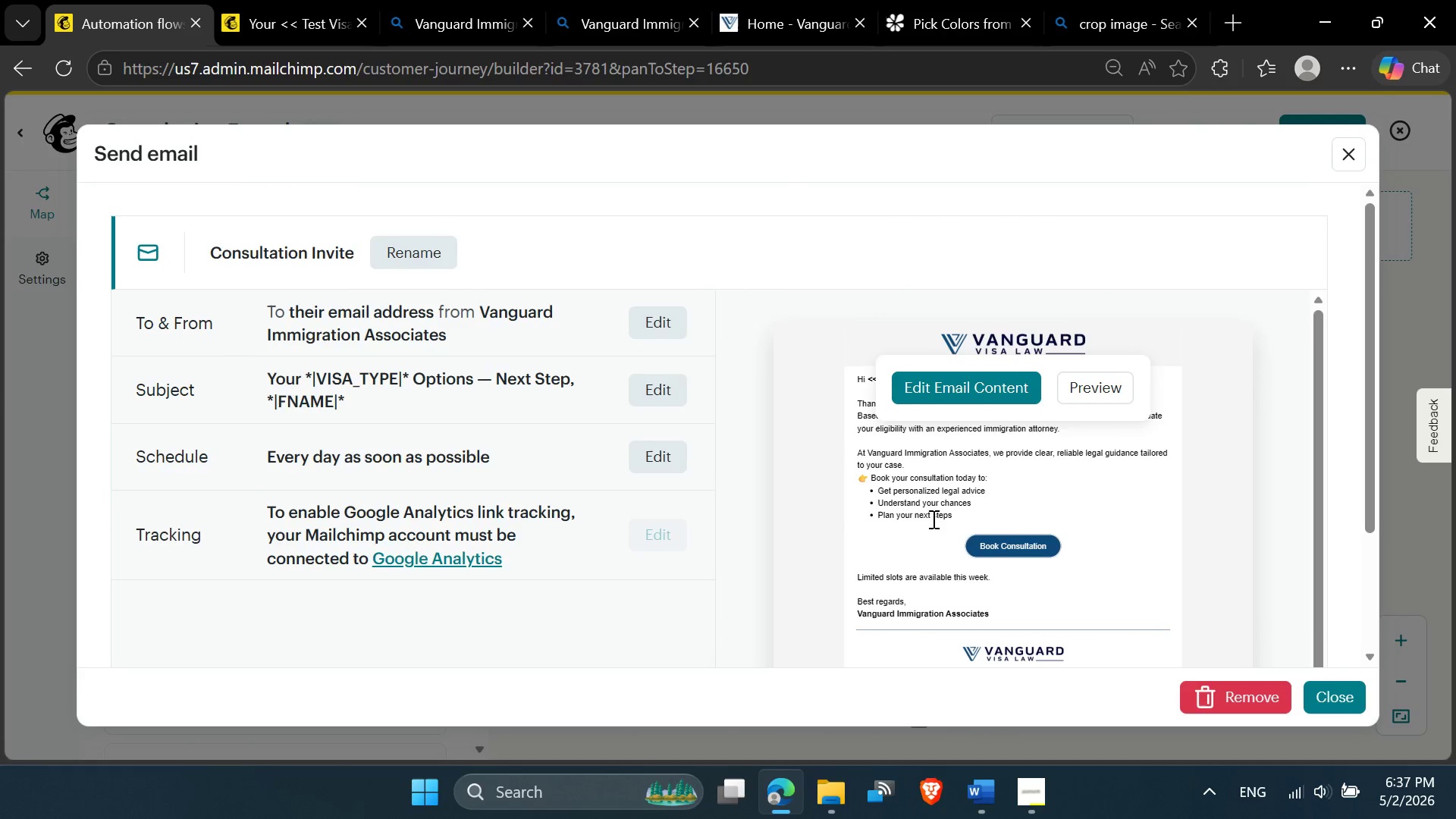 
left_click([966, 380])
 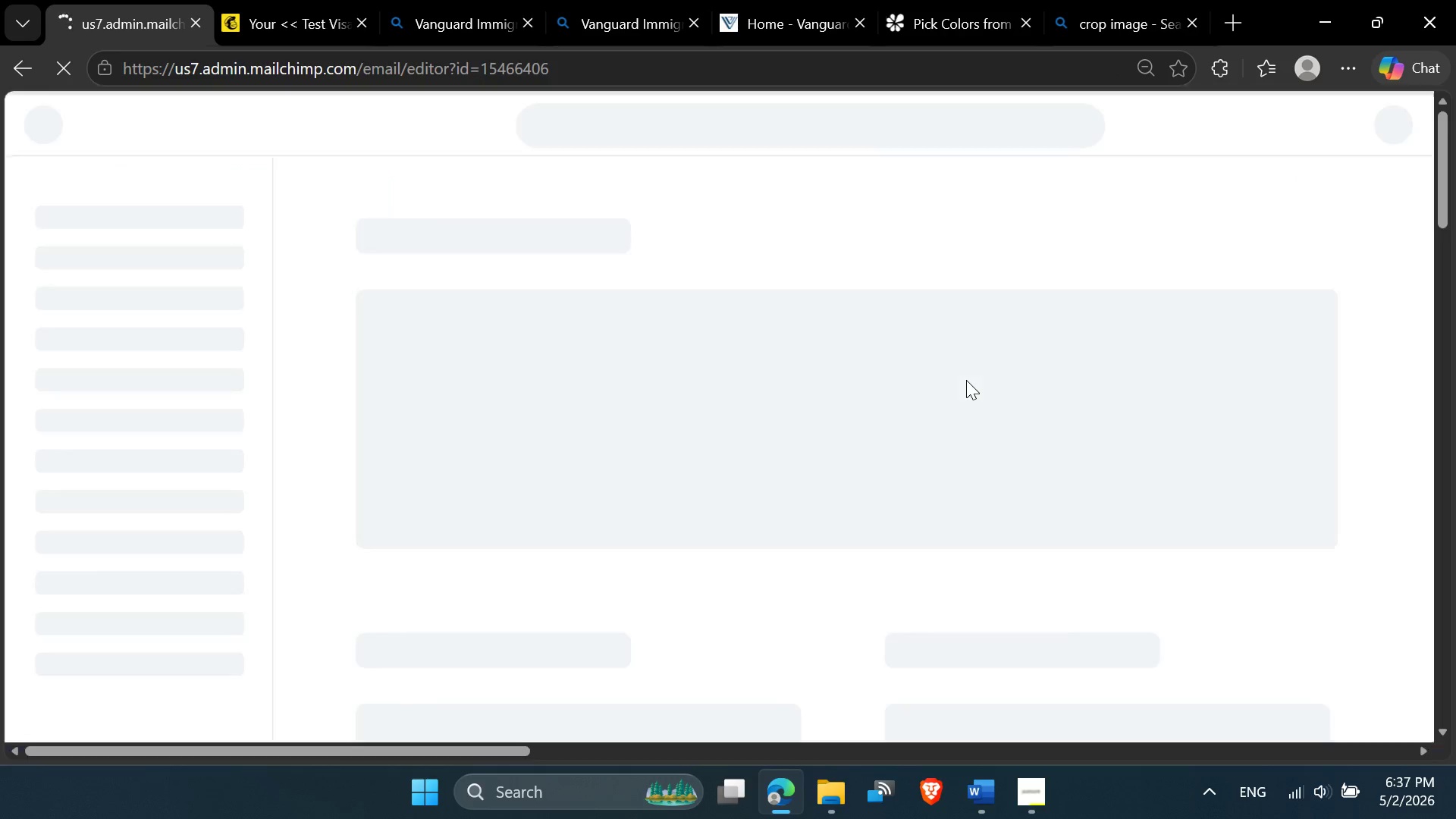 
wait(17.31)
 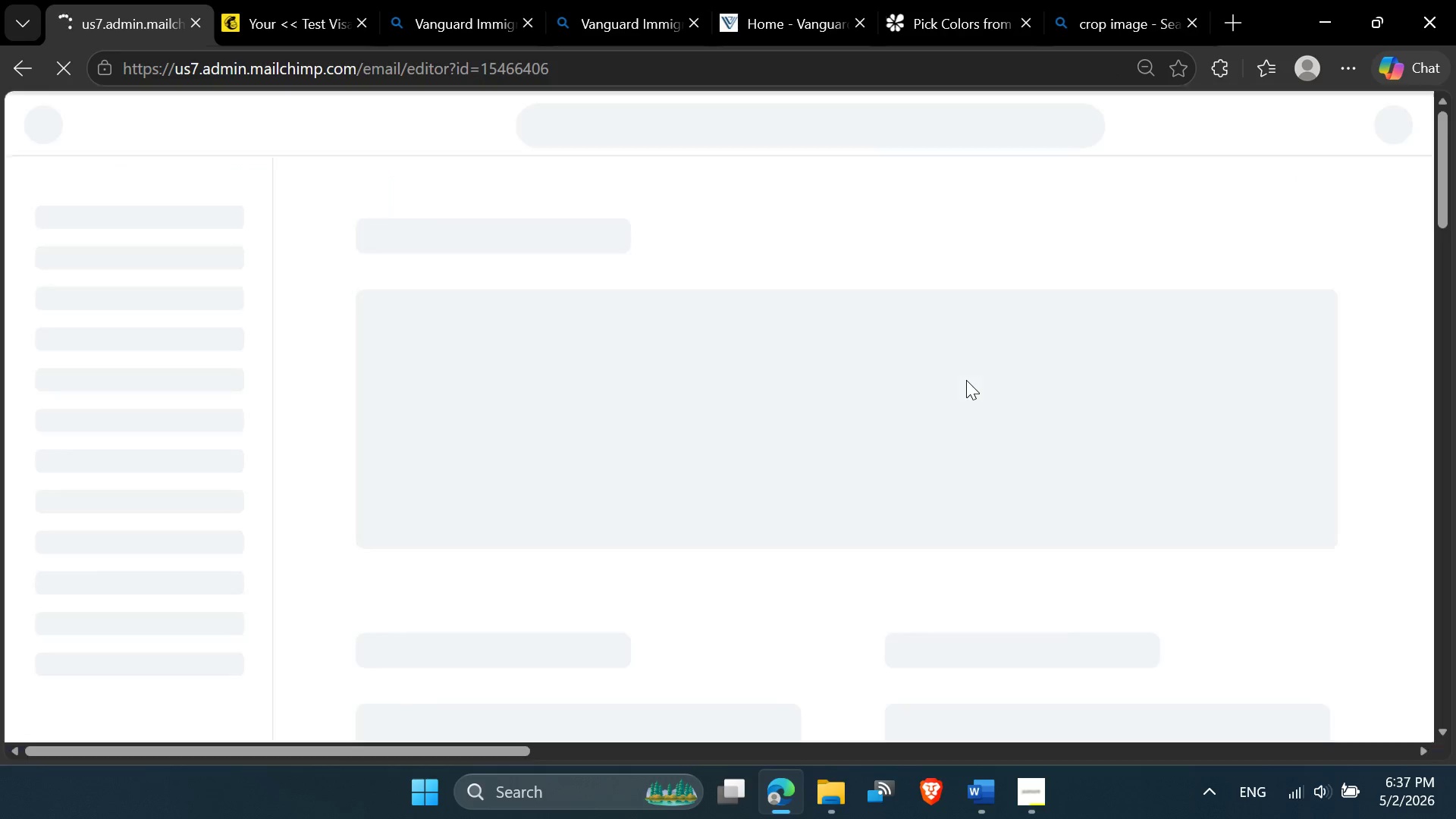 
scroll: coordinate [704, 440], scroll_direction: down, amount: 5.0
 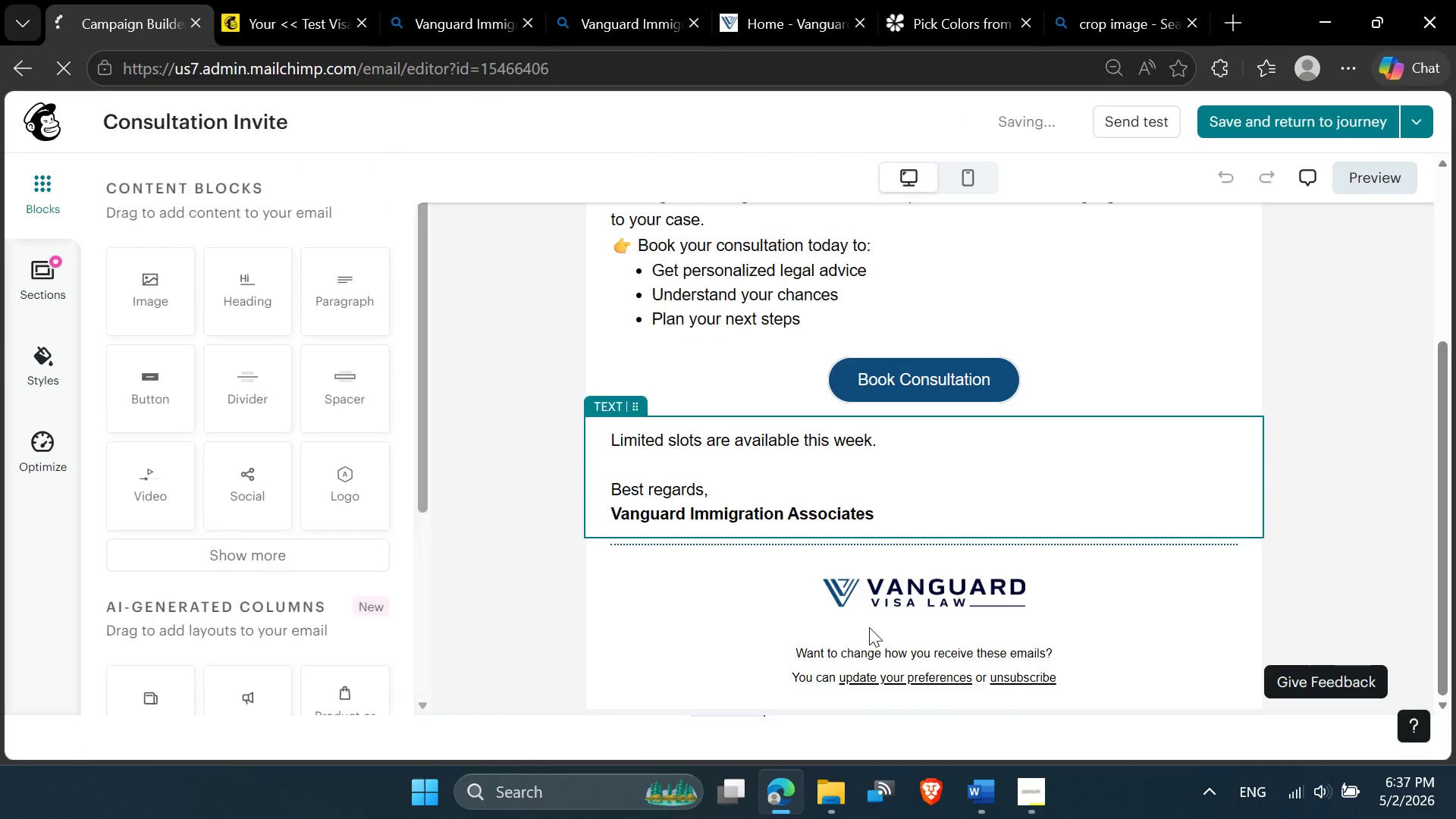 
left_click([869, 628])
 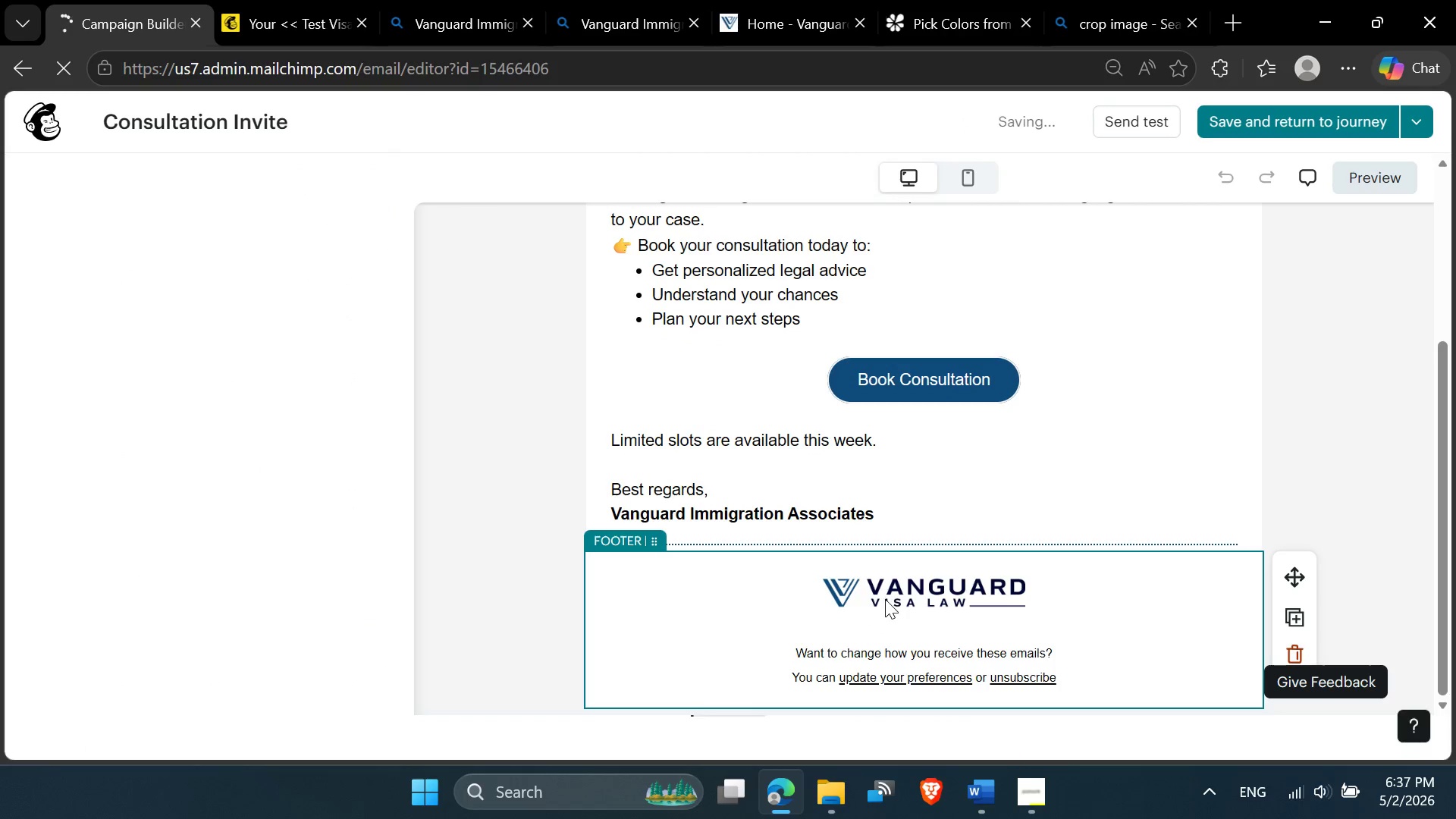 
left_click([887, 578])
 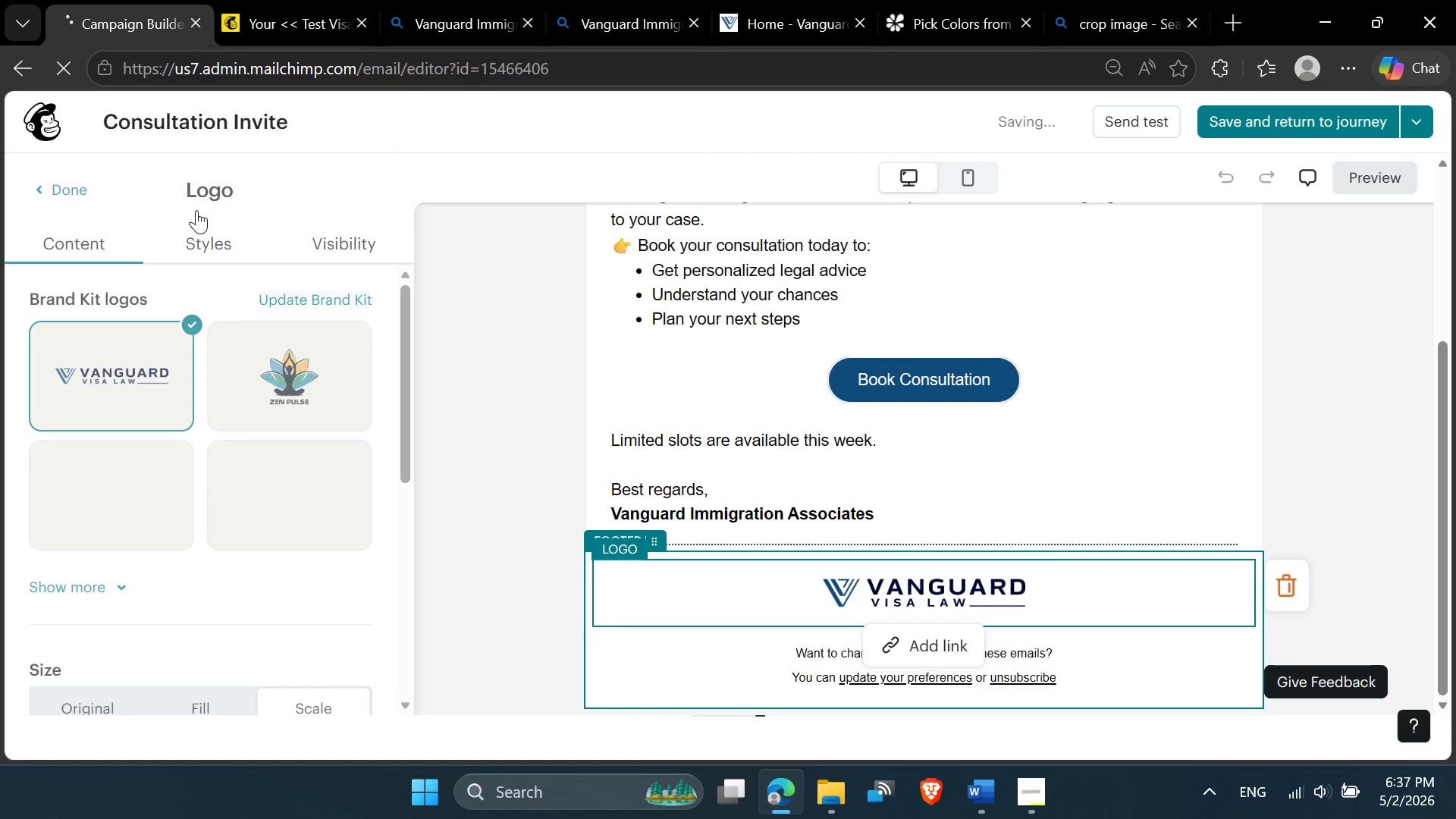 
scroll: coordinate [190, 551], scroll_direction: down, amount: 8.0
 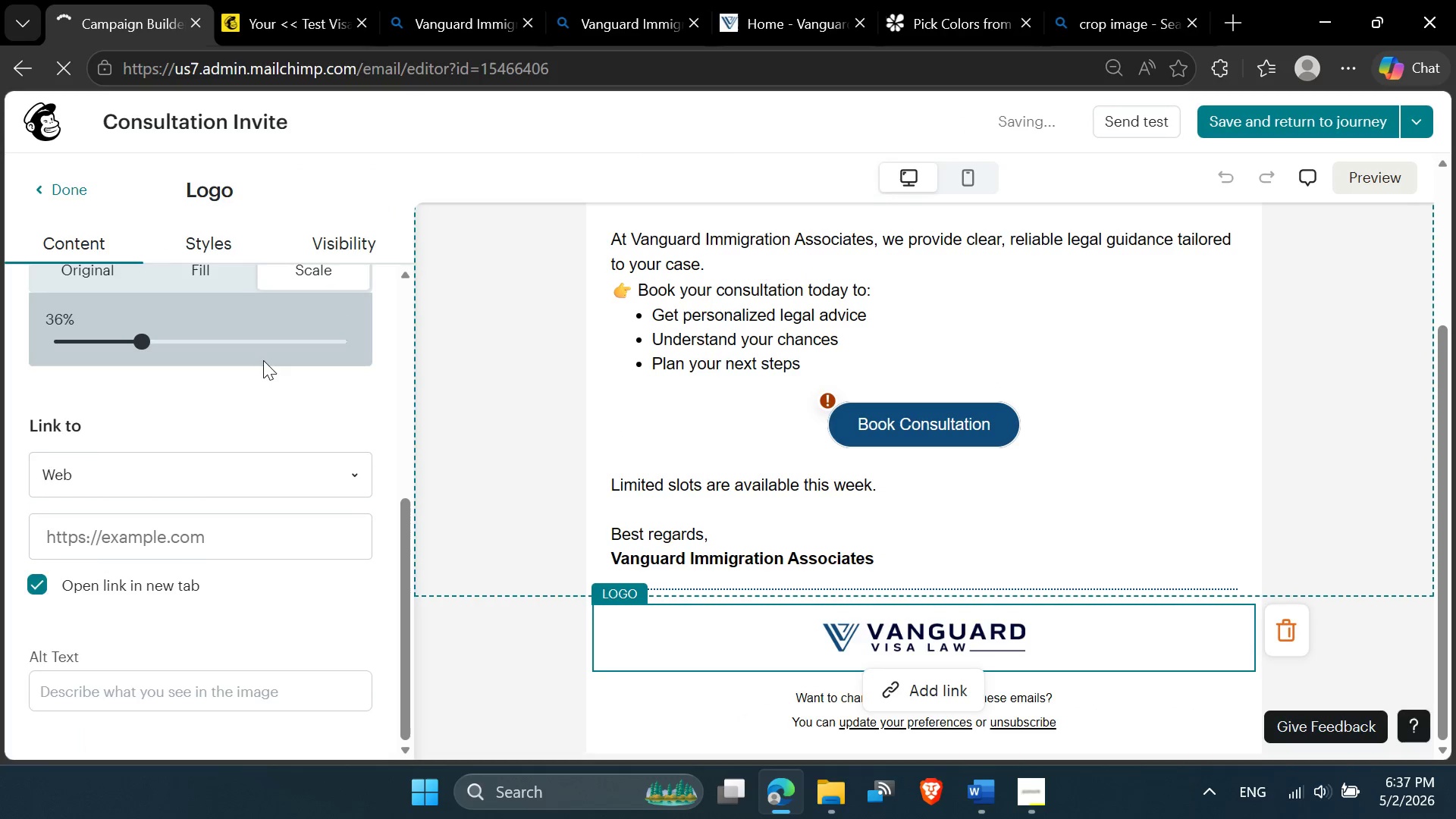 
scroll: coordinate [268, 388], scroll_direction: up, amount: 4.0
 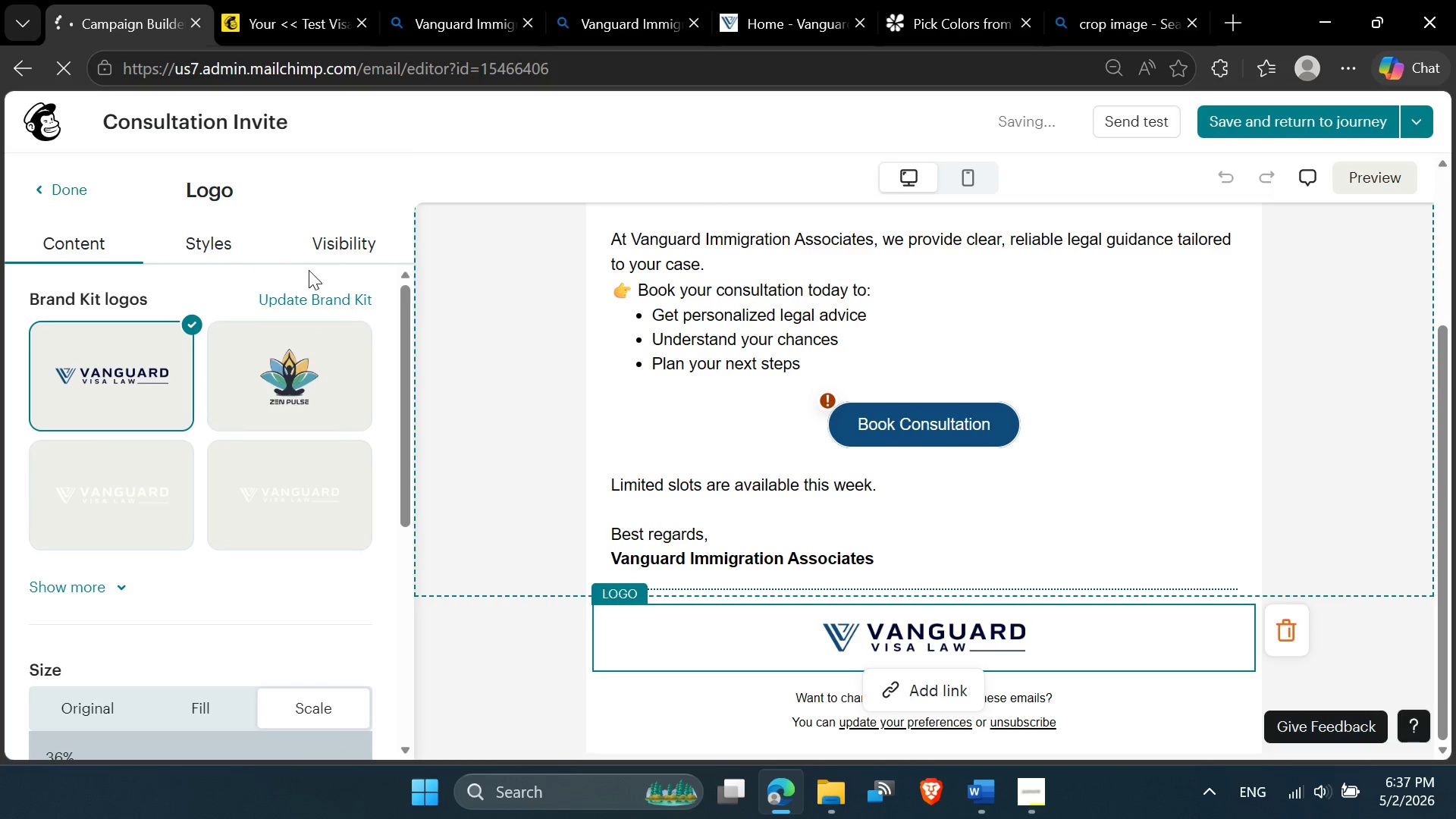 
left_click([332, 238])
 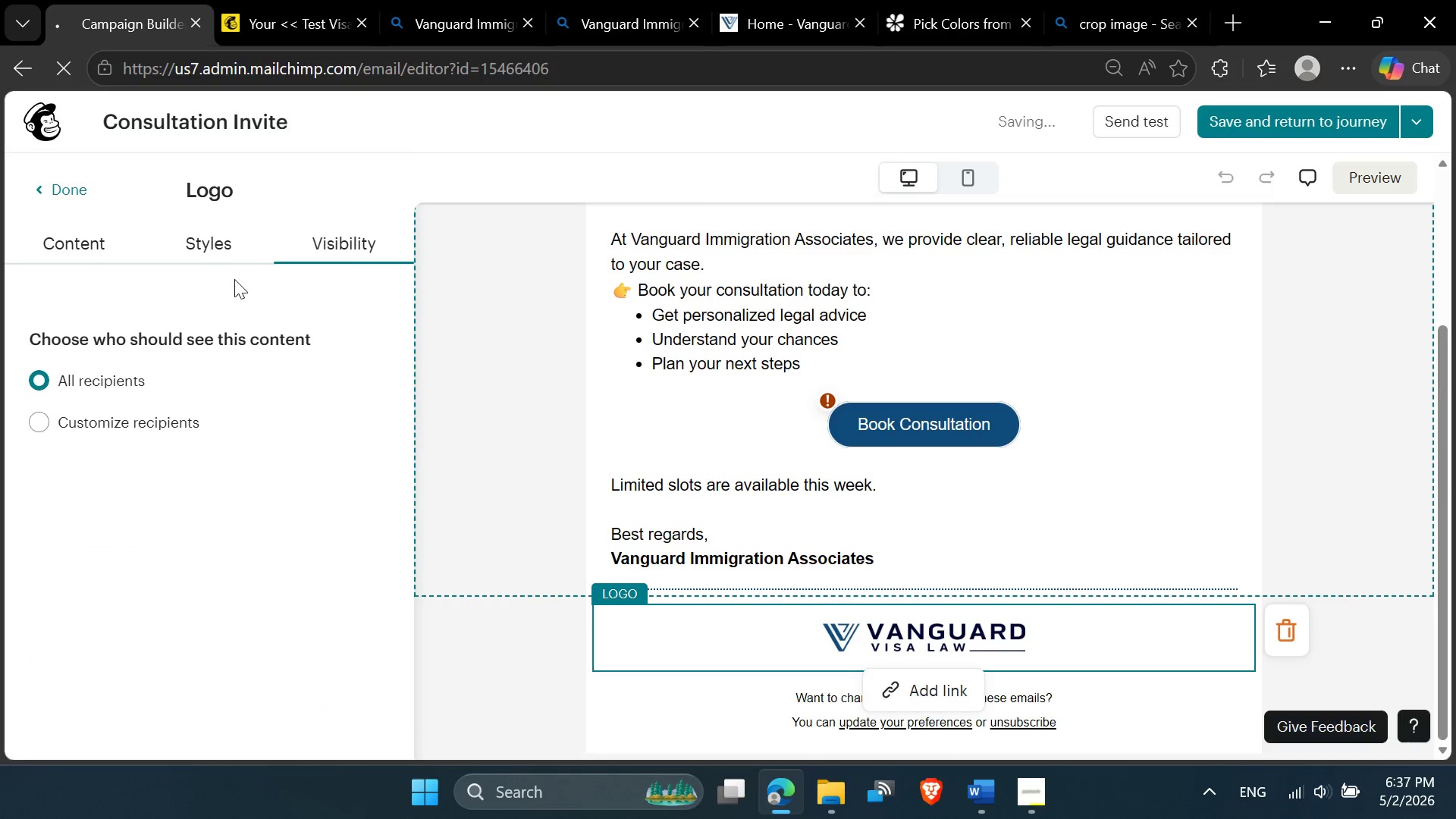 
scroll: coordinate [303, 287], scroll_direction: up, amount: 3.0
 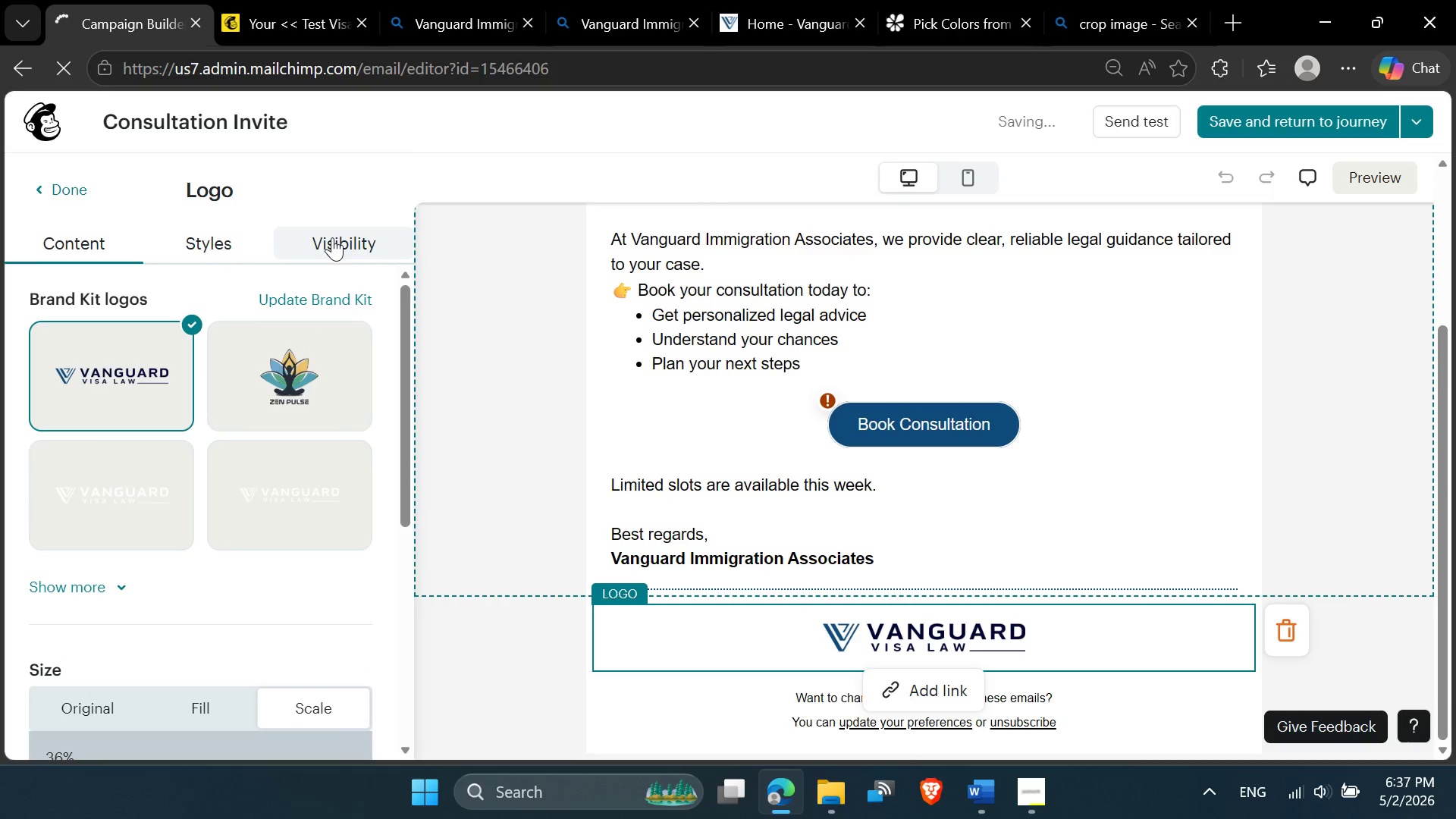 
left_click([228, 243])
 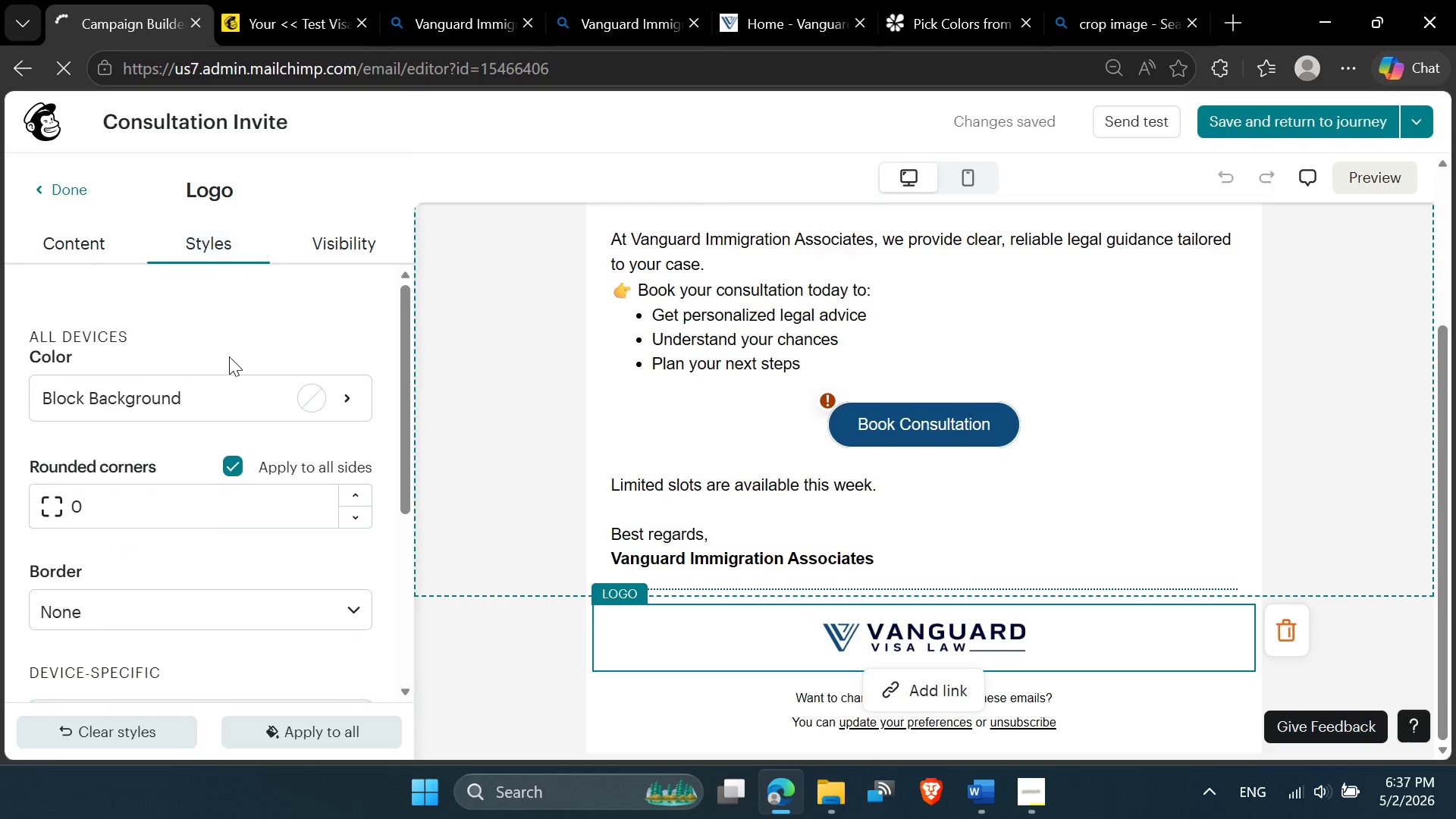 
scroll: coordinate [215, 598], scroll_direction: down, amount: 5.0
 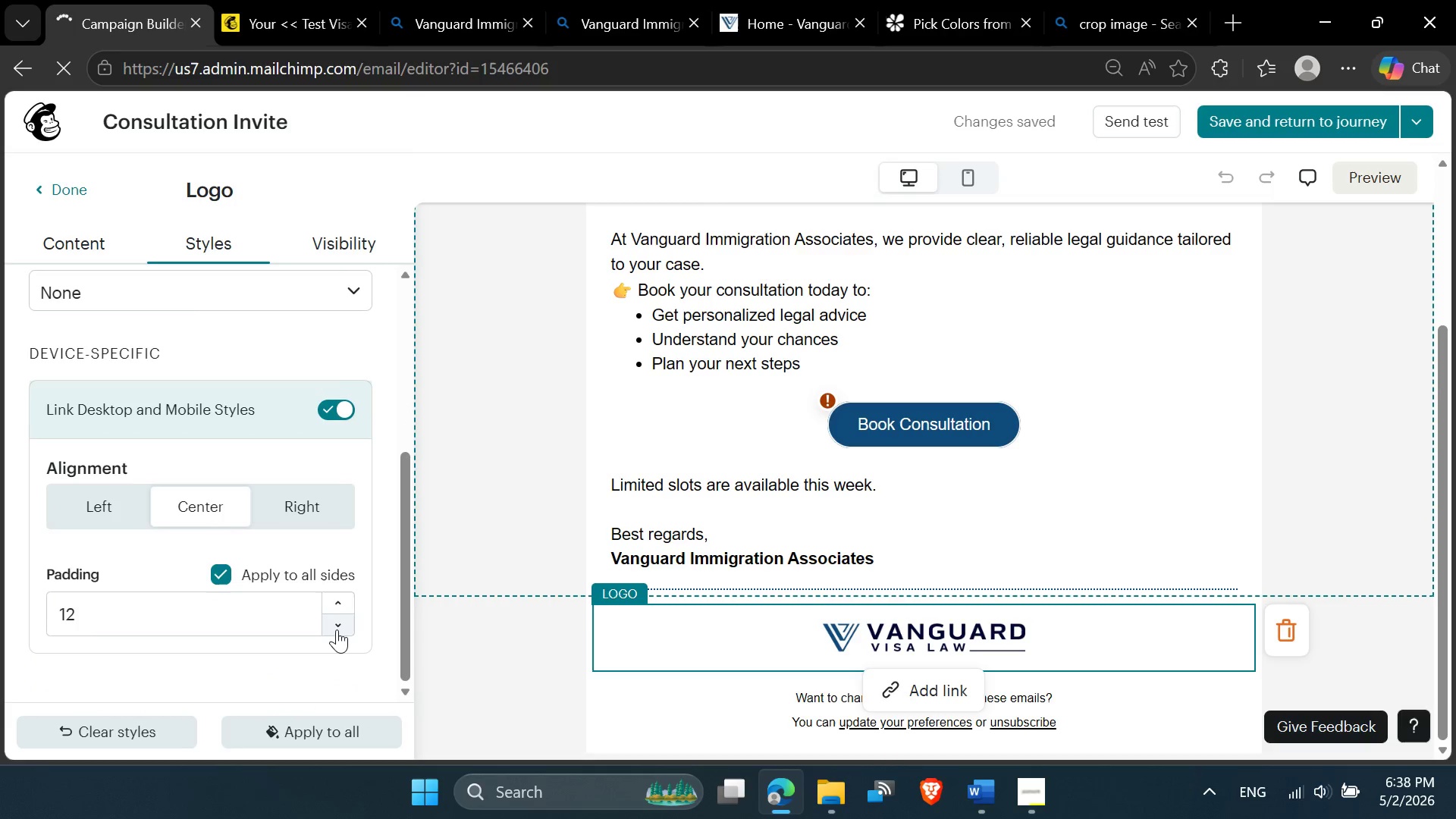 
double_click([337, 629])
 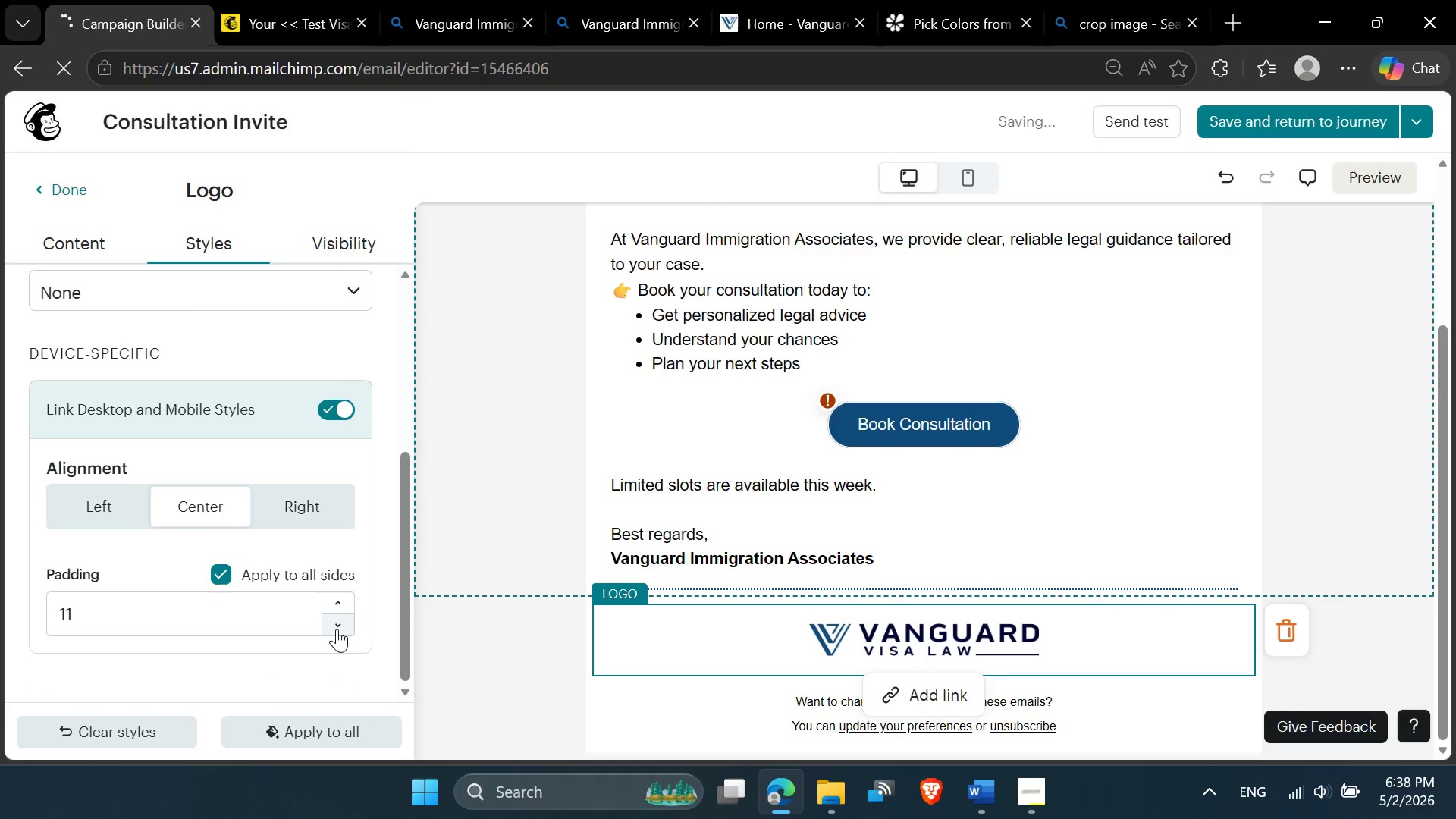 
triple_click([337, 629])
 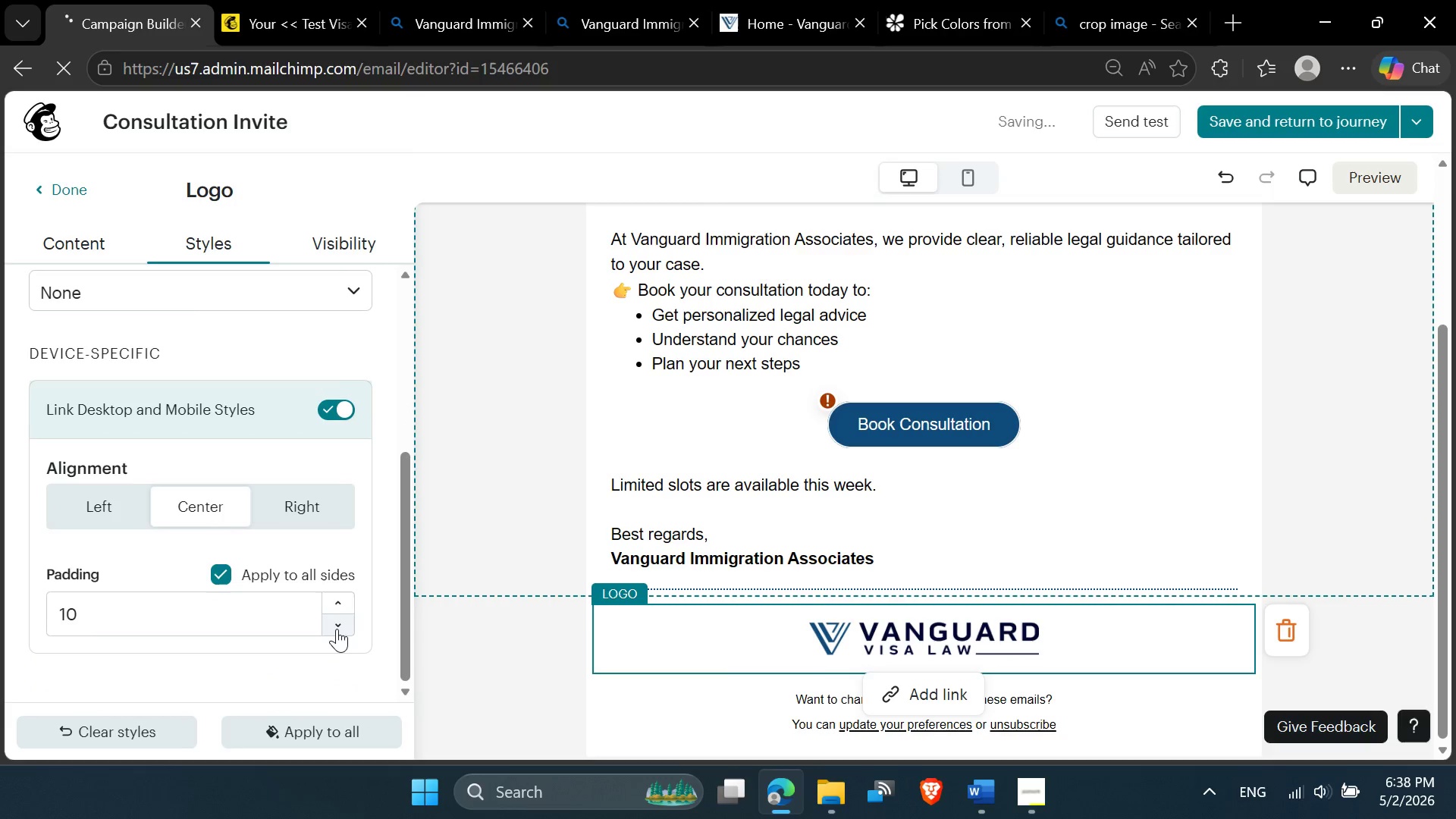 
triple_click([337, 629])
 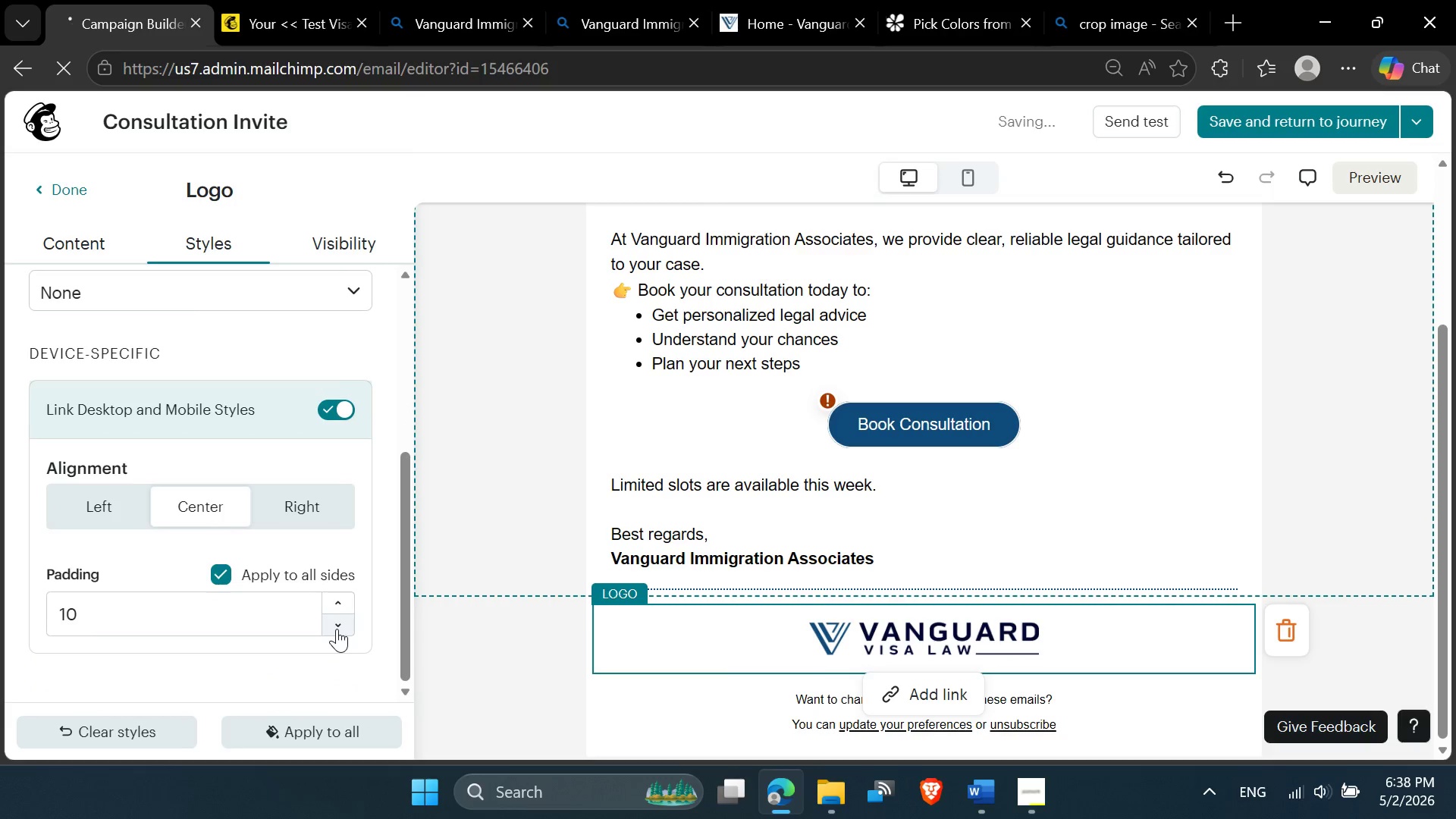 
triple_click([337, 629])
 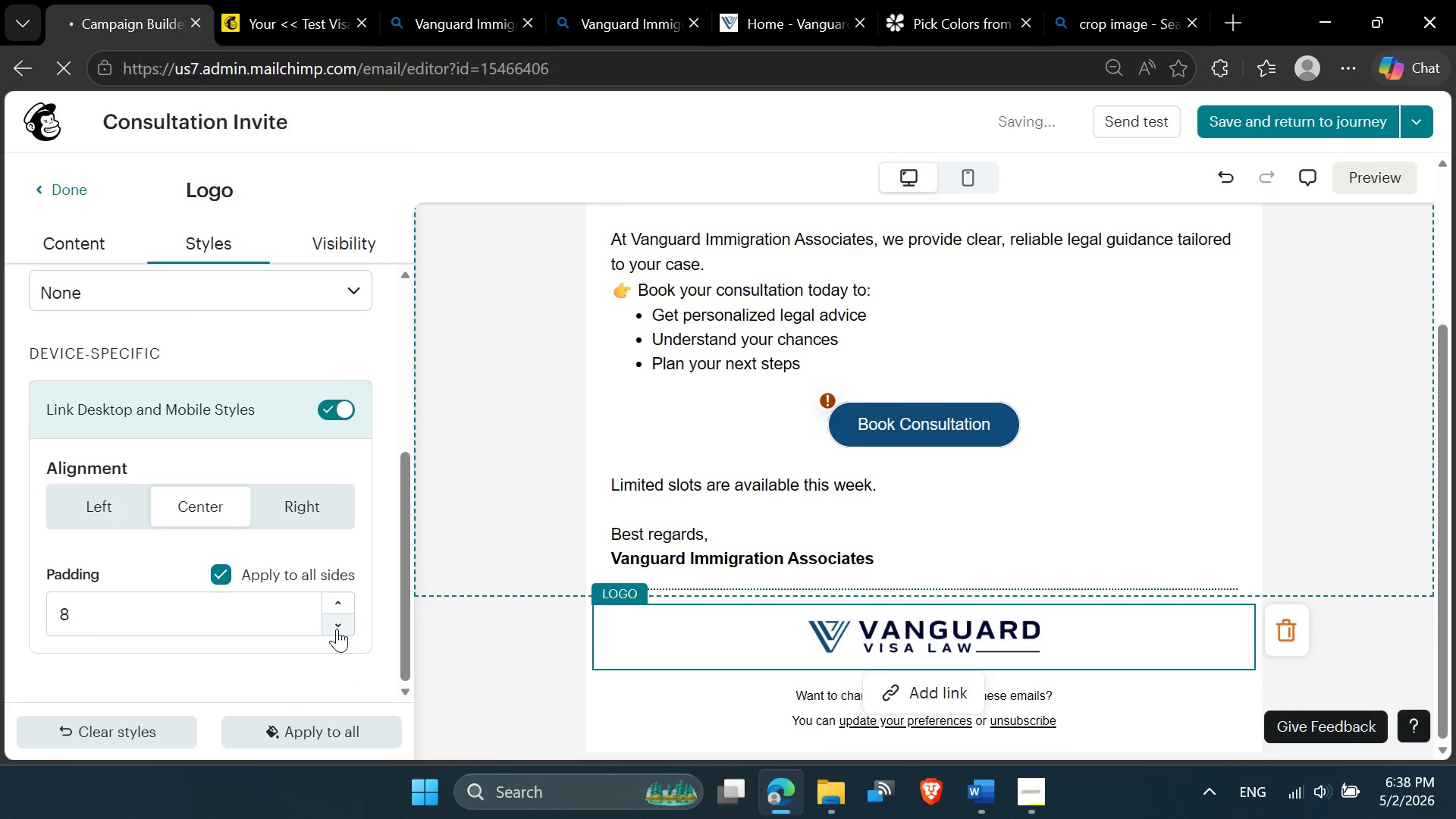 
triple_click([337, 629])
 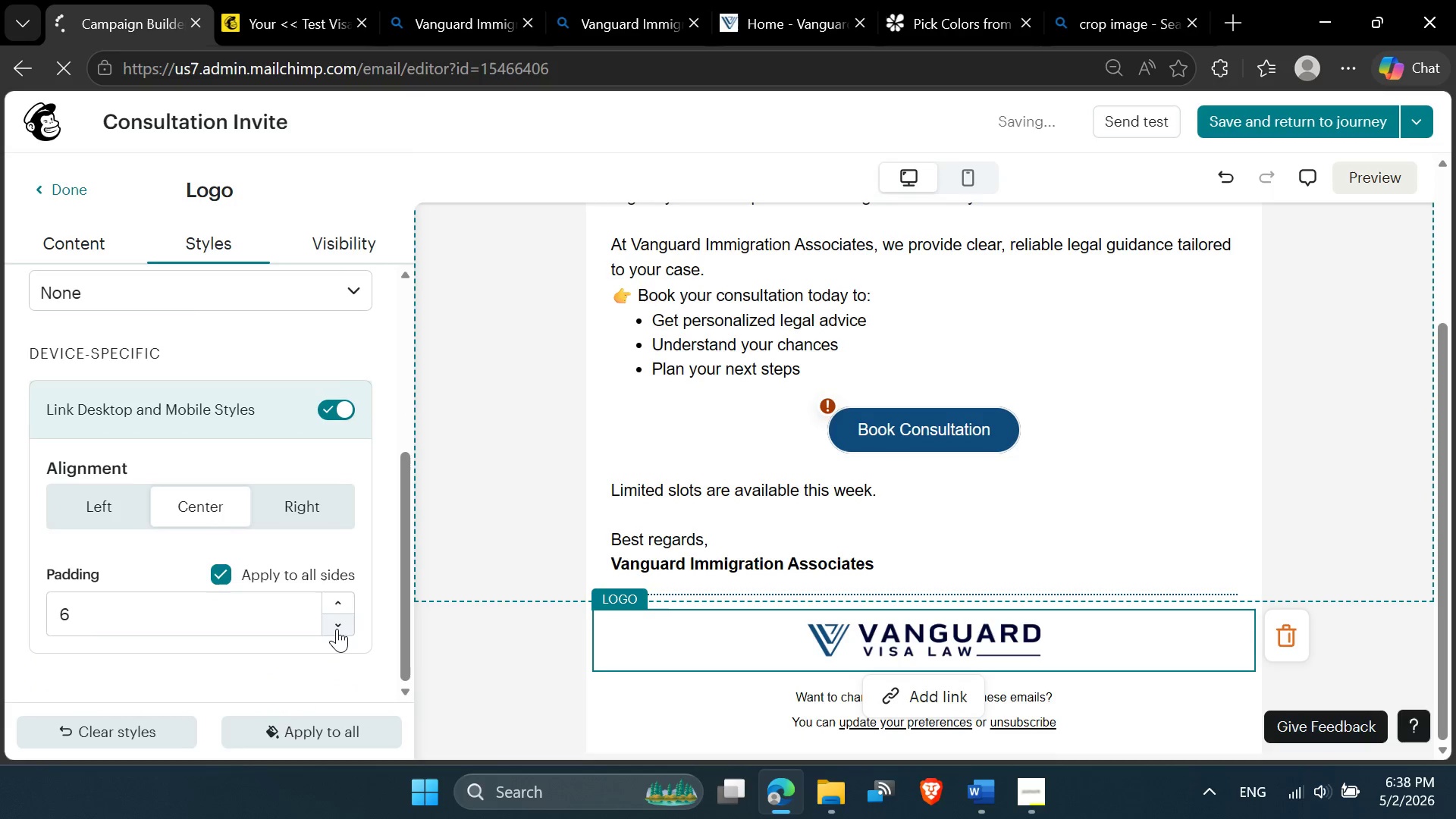 
left_click([337, 629])
 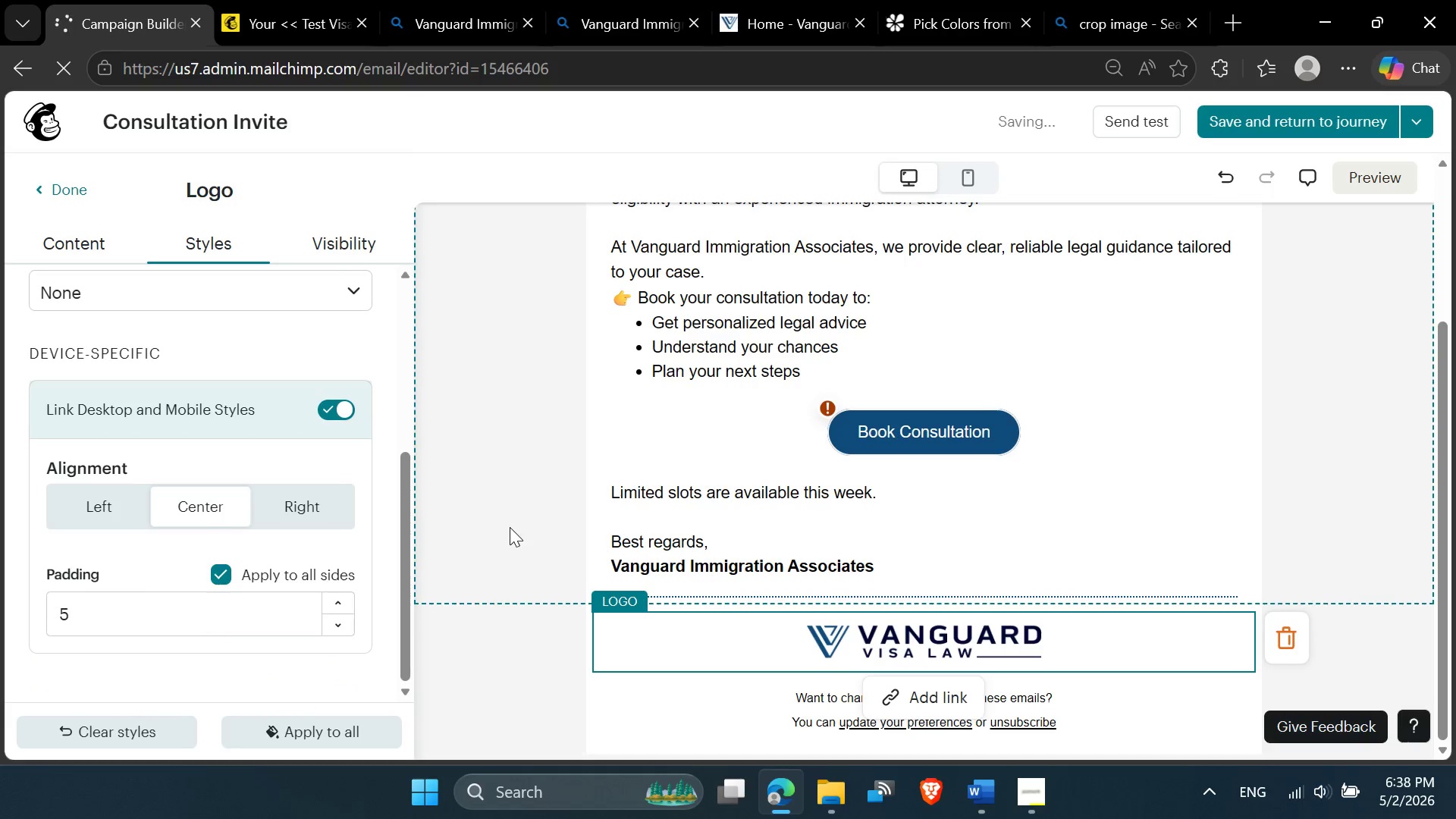 
left_click([513, 527])
 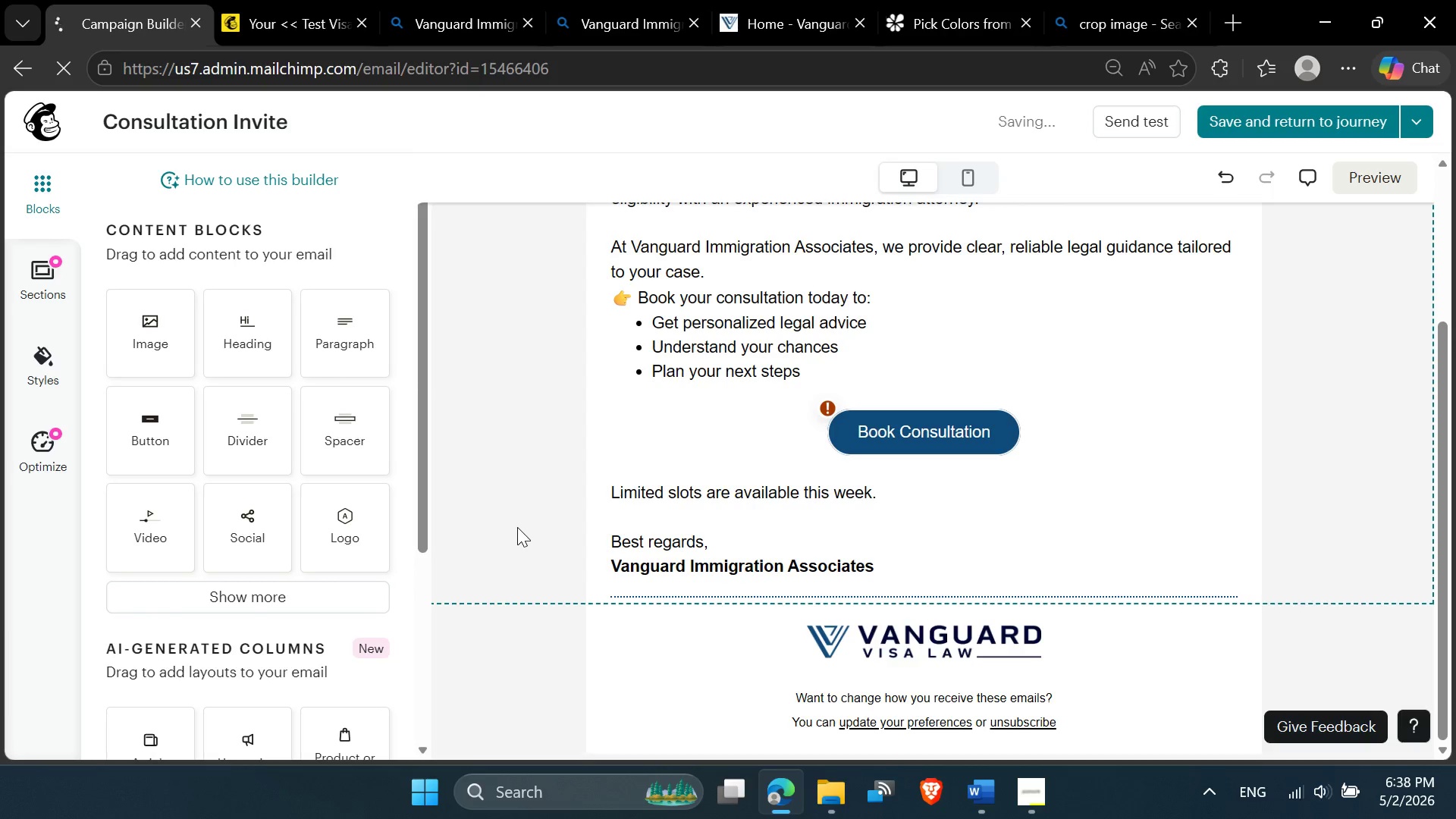 
scroll: coordinate [517, 527], scroll_direction: none, amount: 0.0
 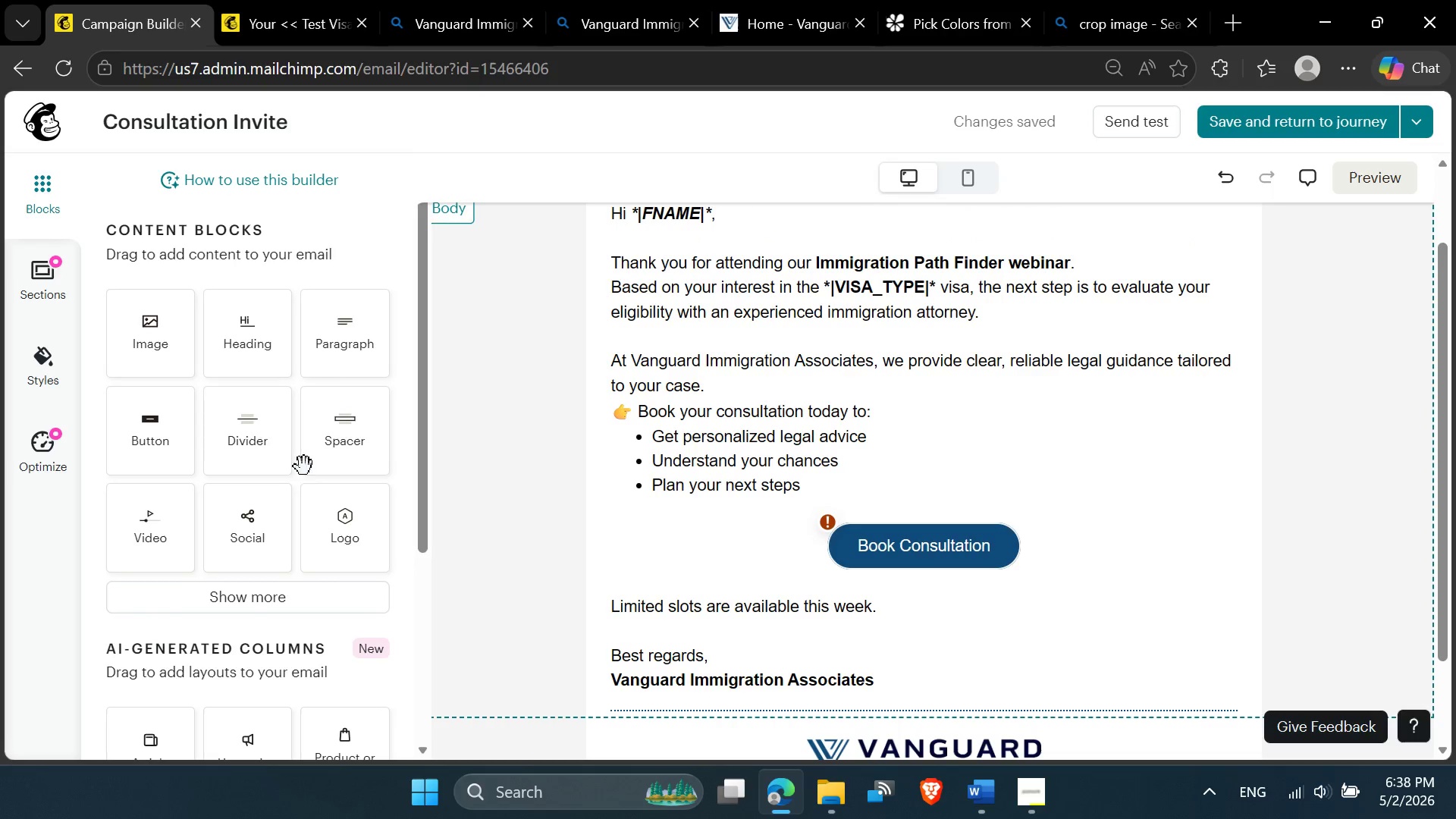 
mouse_move([759, 525])
 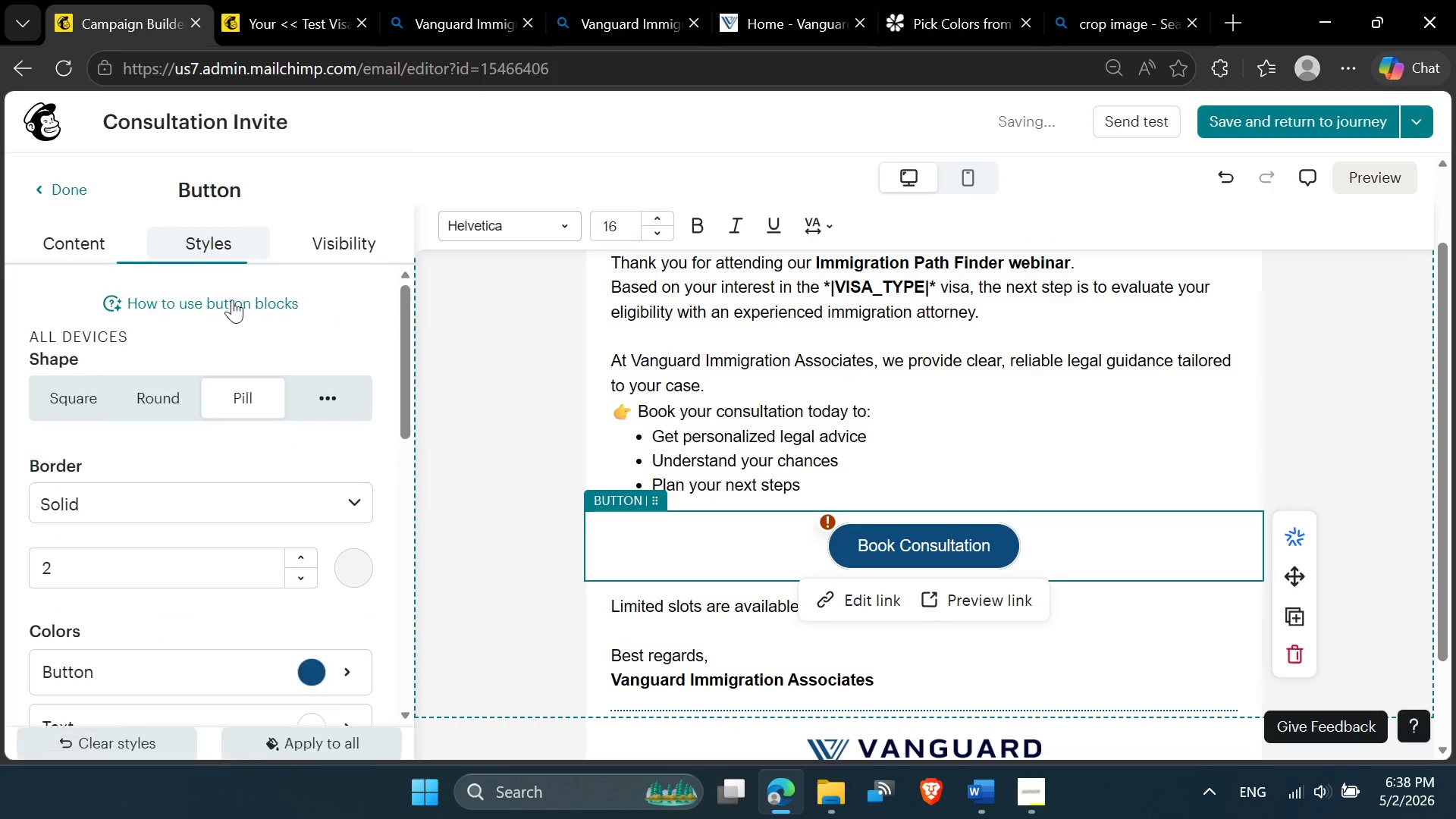 
scroll: coordinate [292, 587], scroll_direction: down, amount: 7.0
 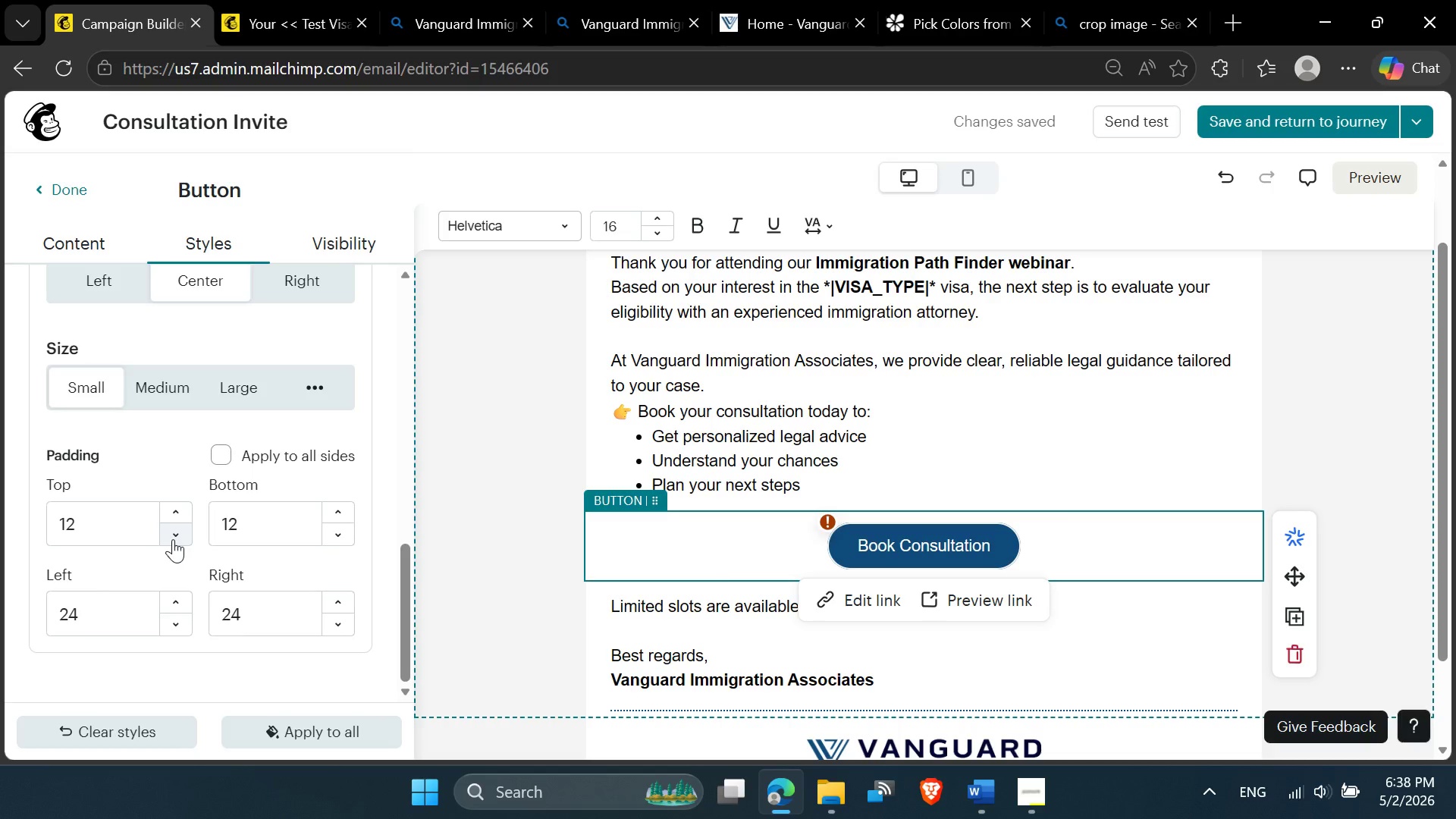 
double_click([173, 539])
 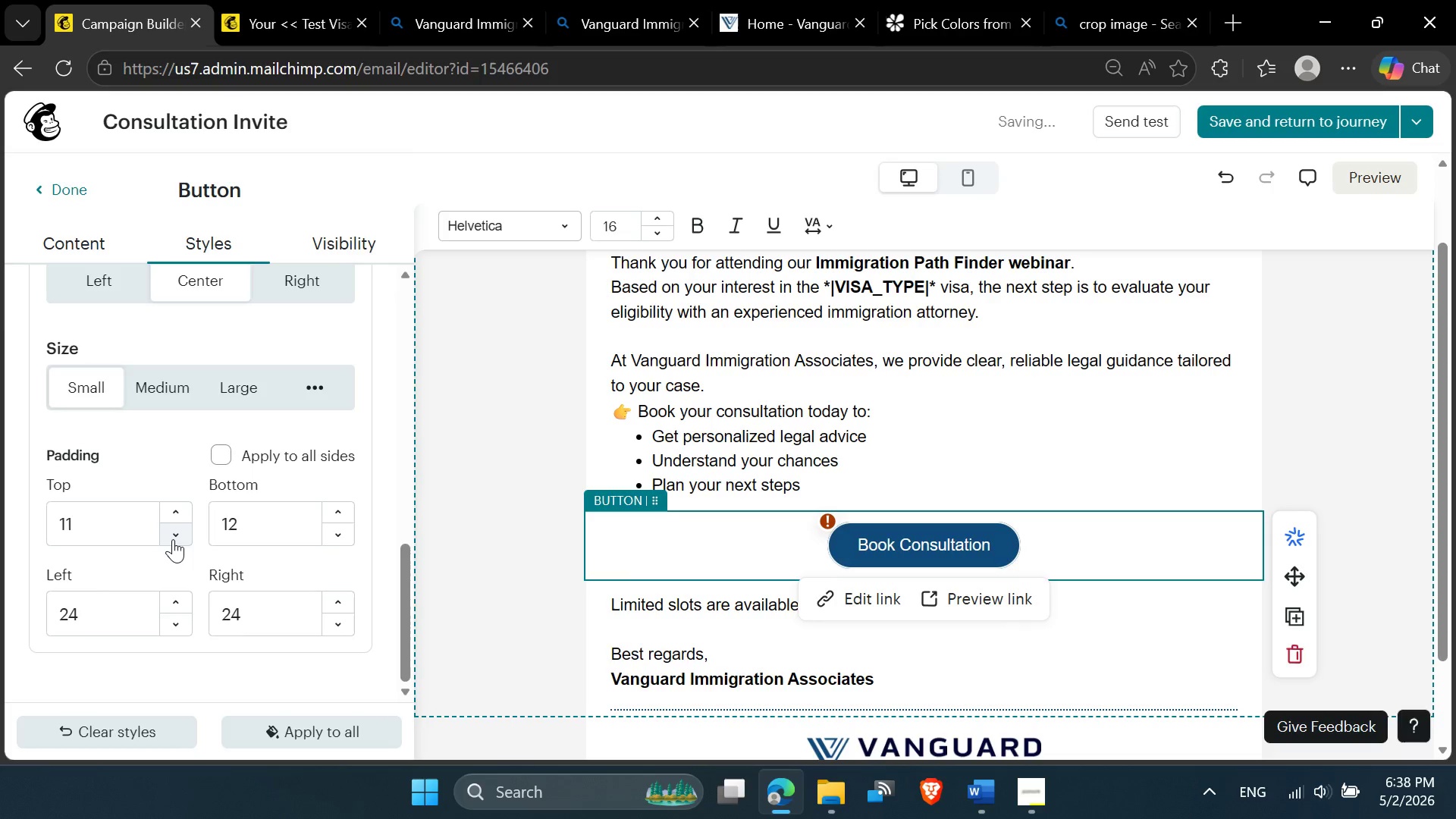 
triple_click([173, 539])
 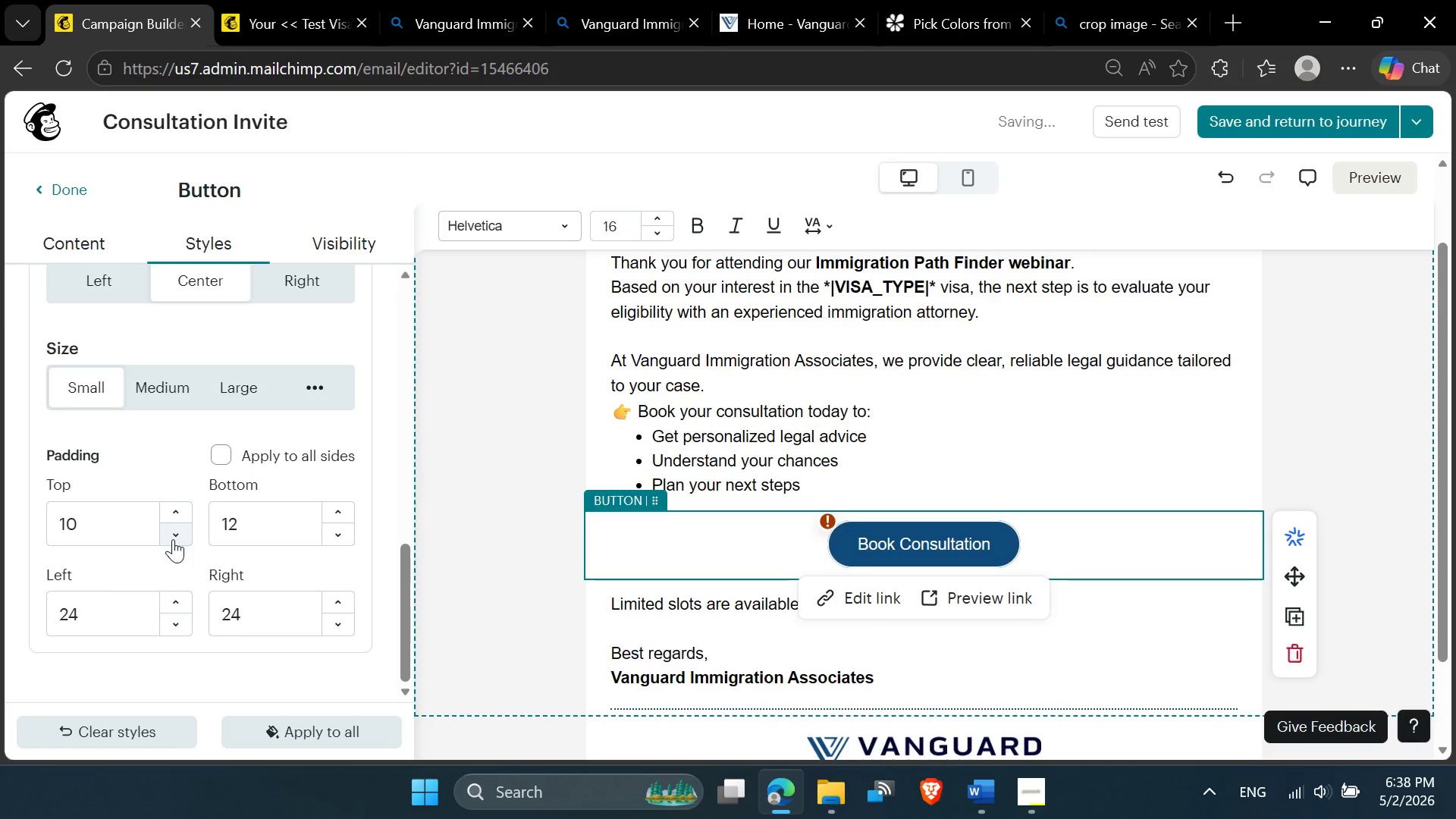 
triple_click([173, 539])
 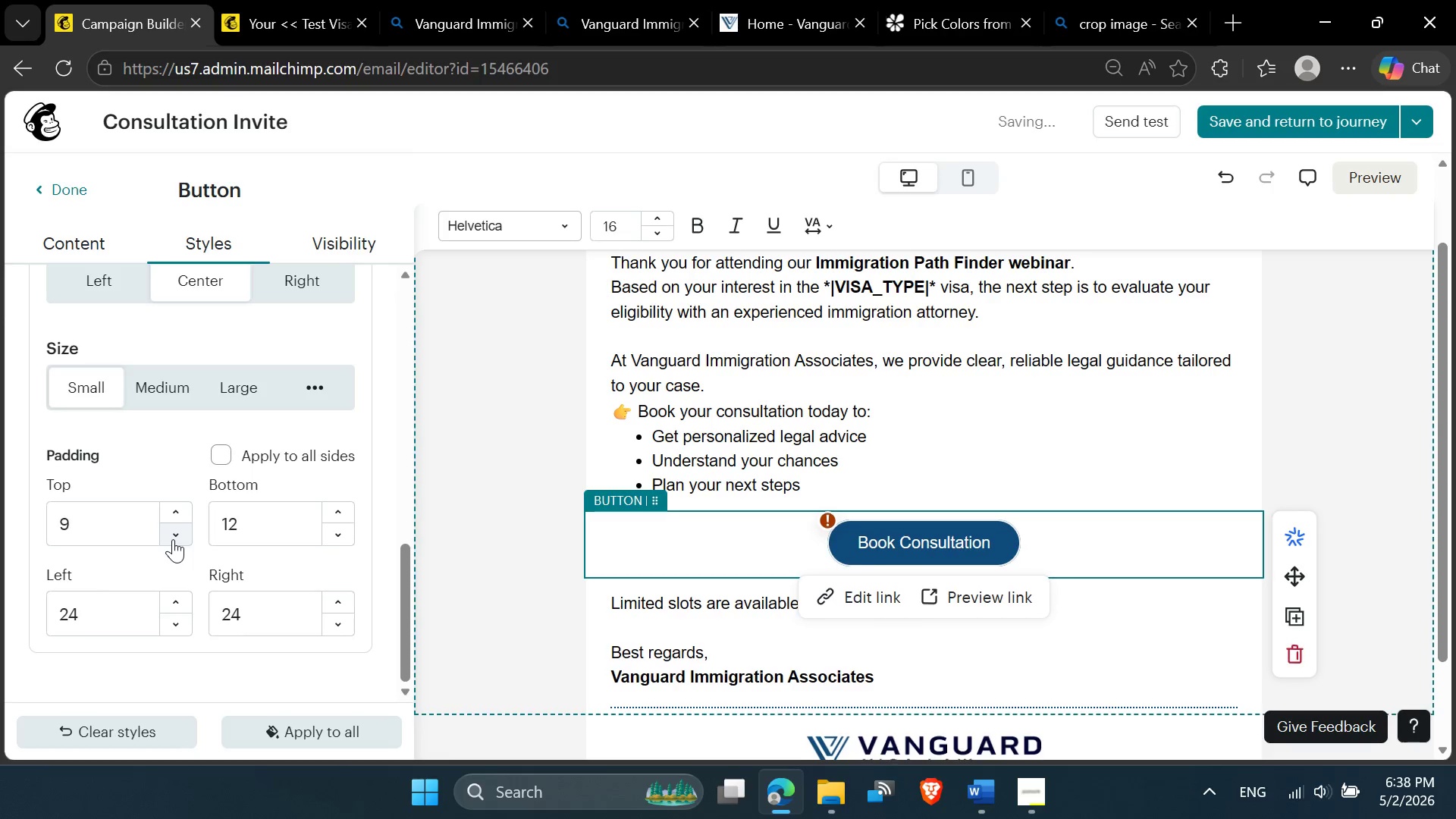 
triple_click([173, 539])
 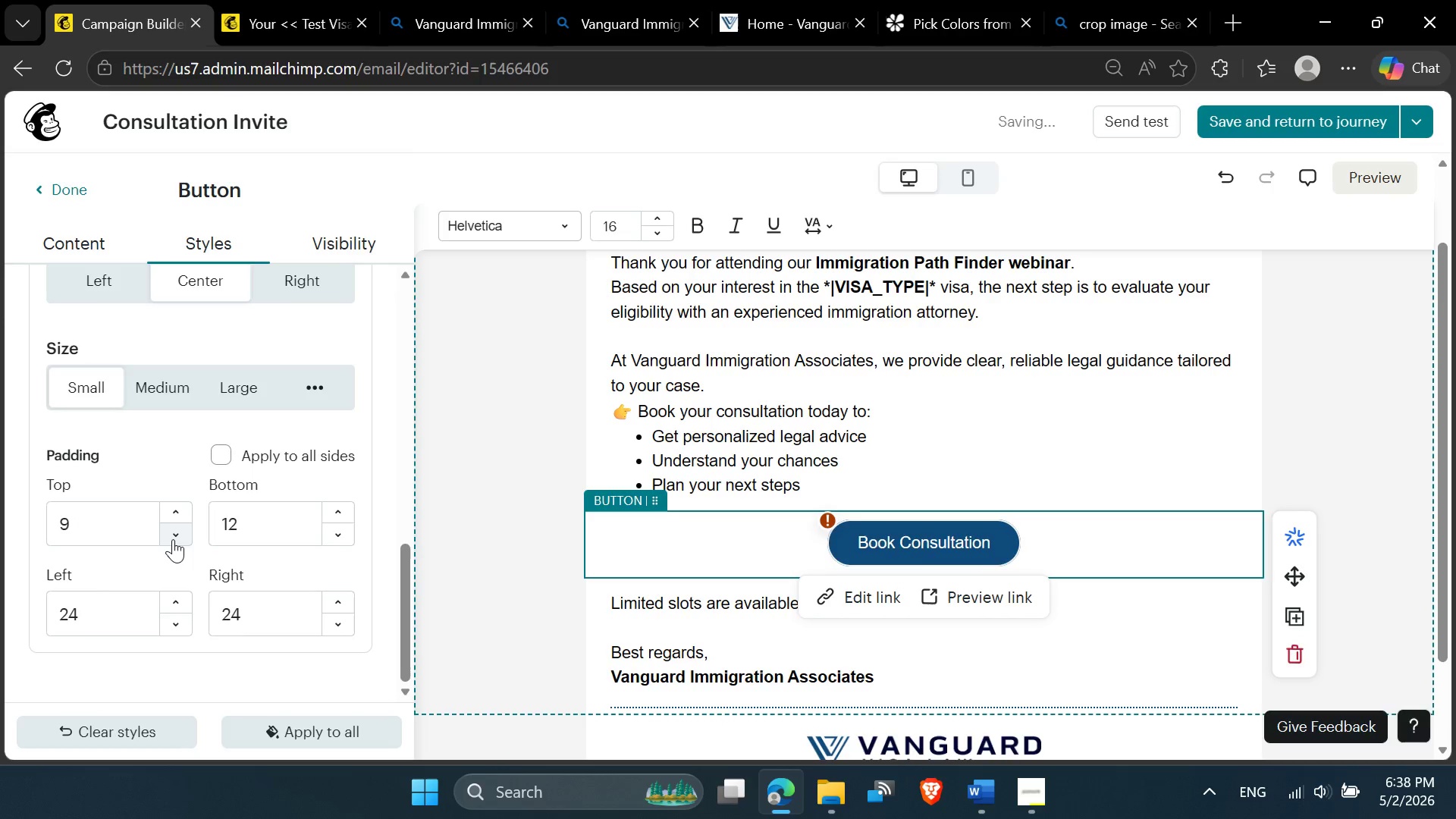 
triple_click([173, 539])
 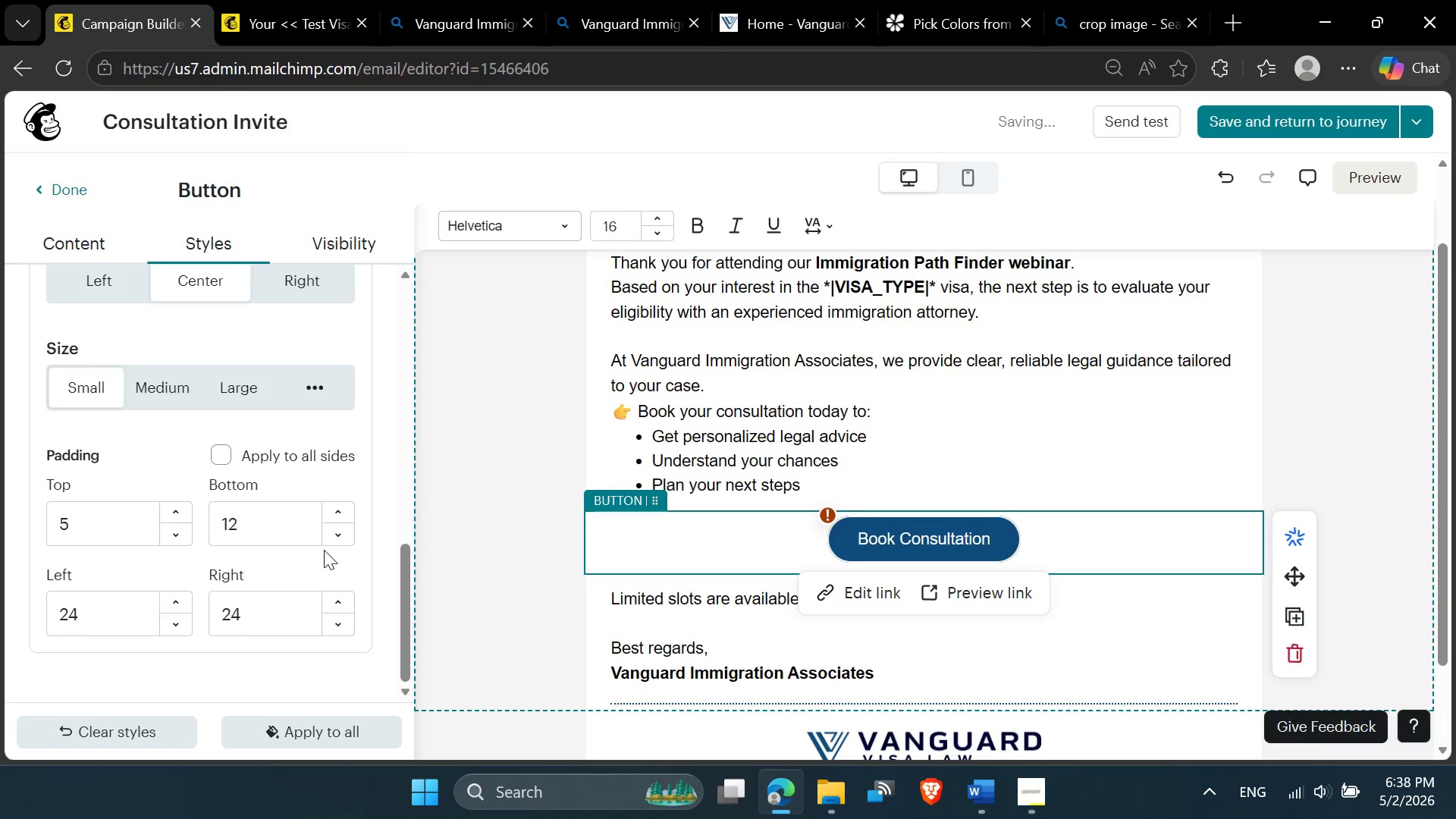 
double_click([333, 543])
 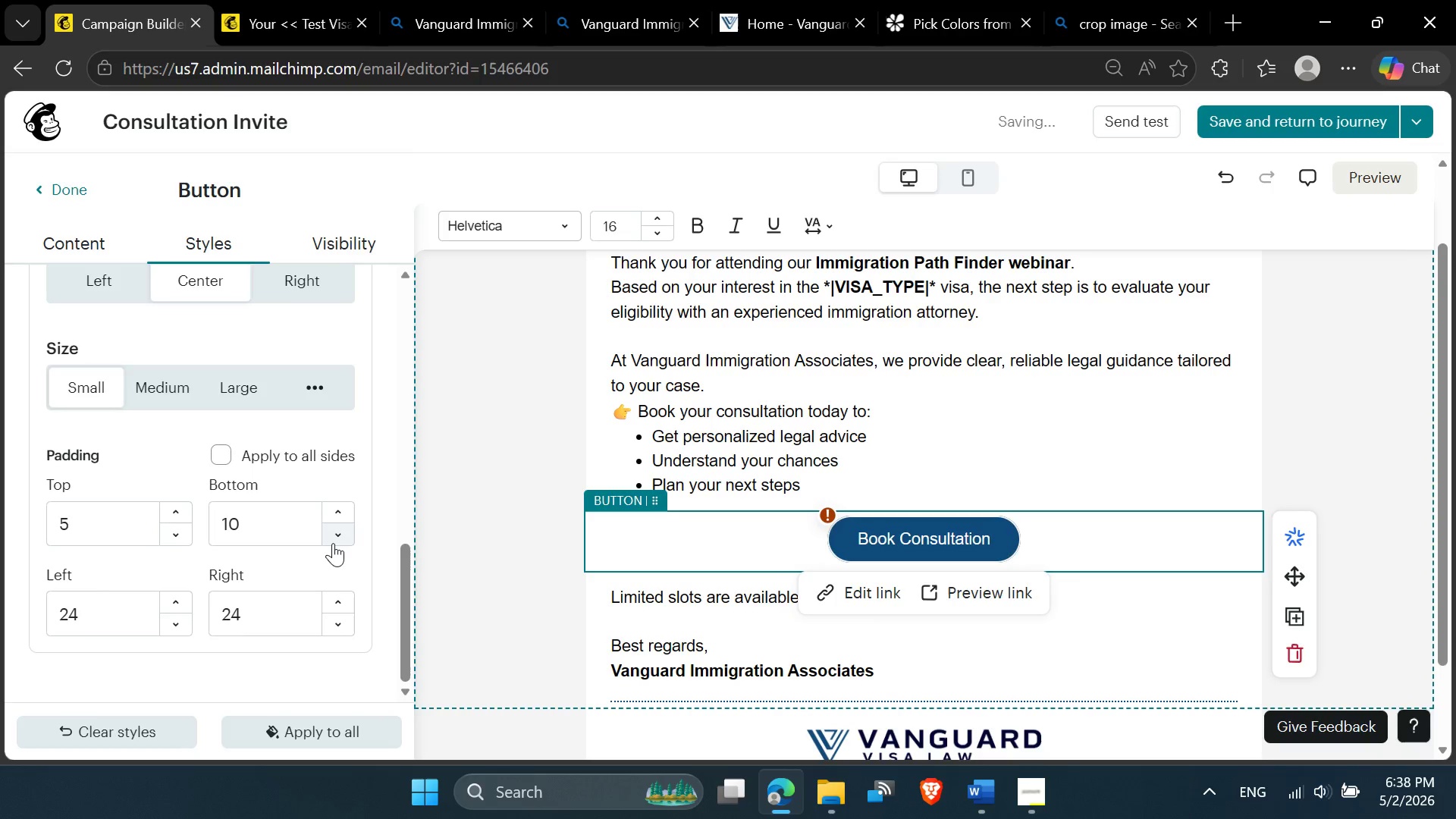 
triple_click([333, 543])
 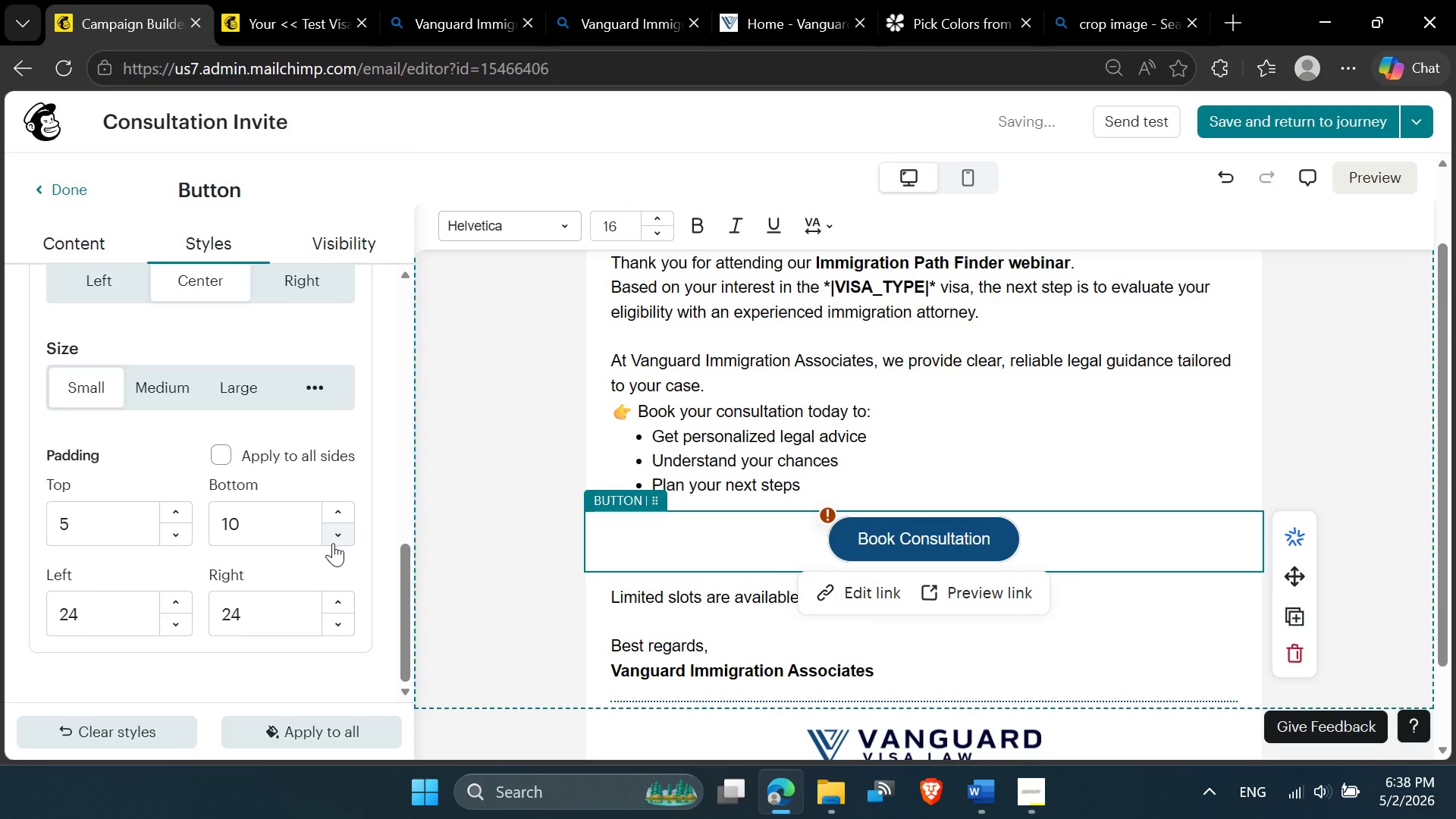 
triple_click([333, 543])
 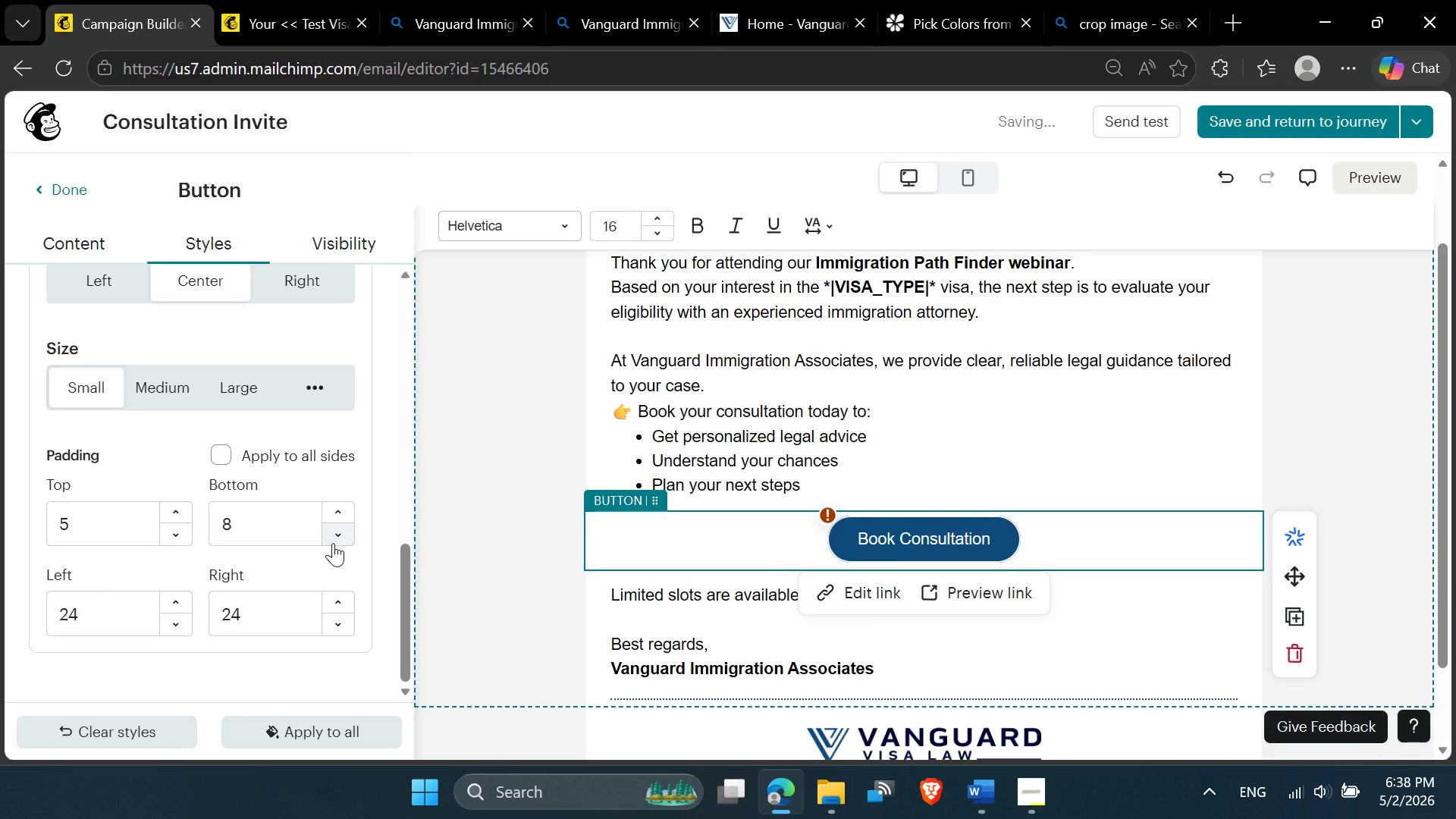 
left_click([333, 543])
 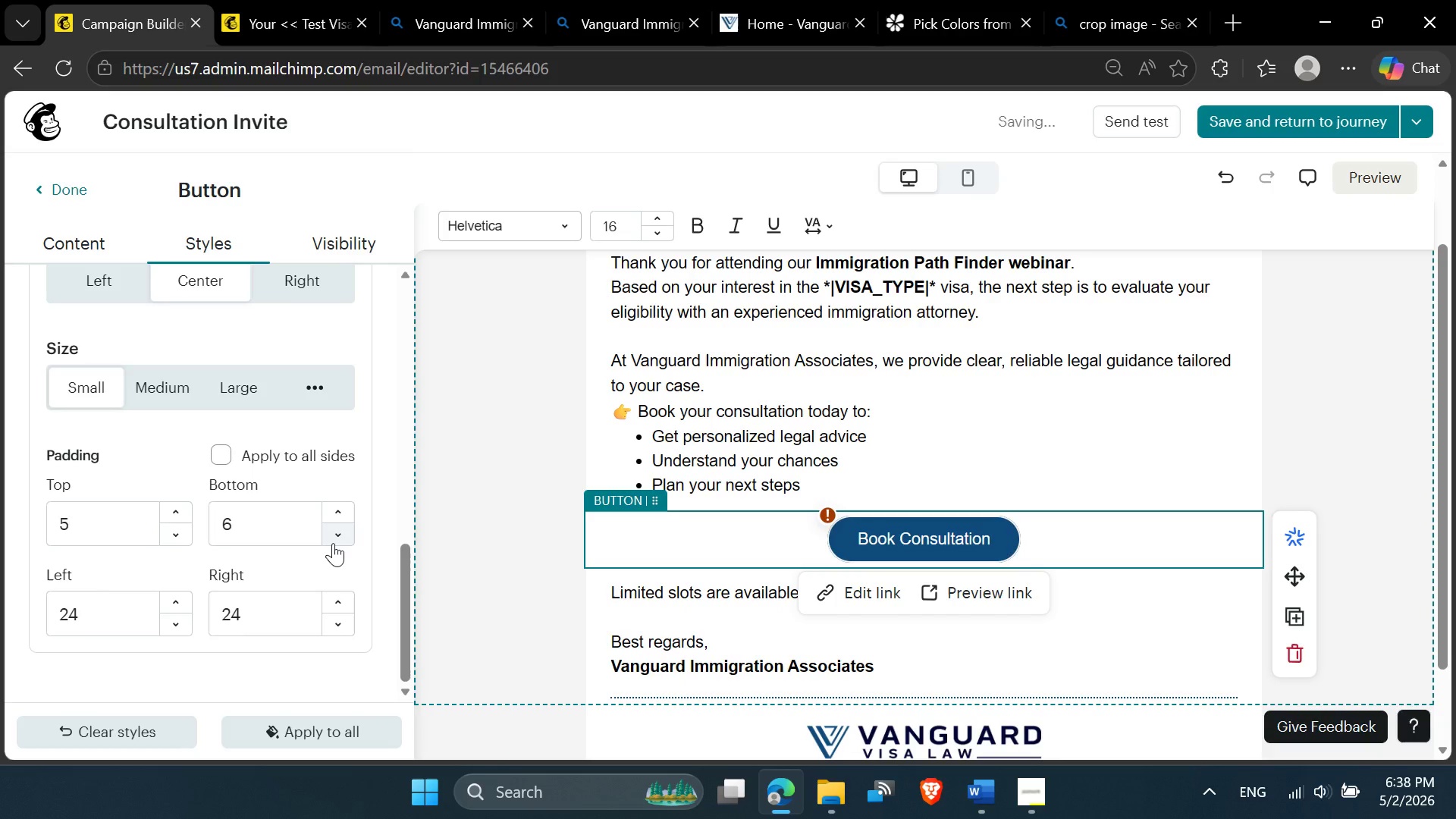 
triple_click([333, 543])
 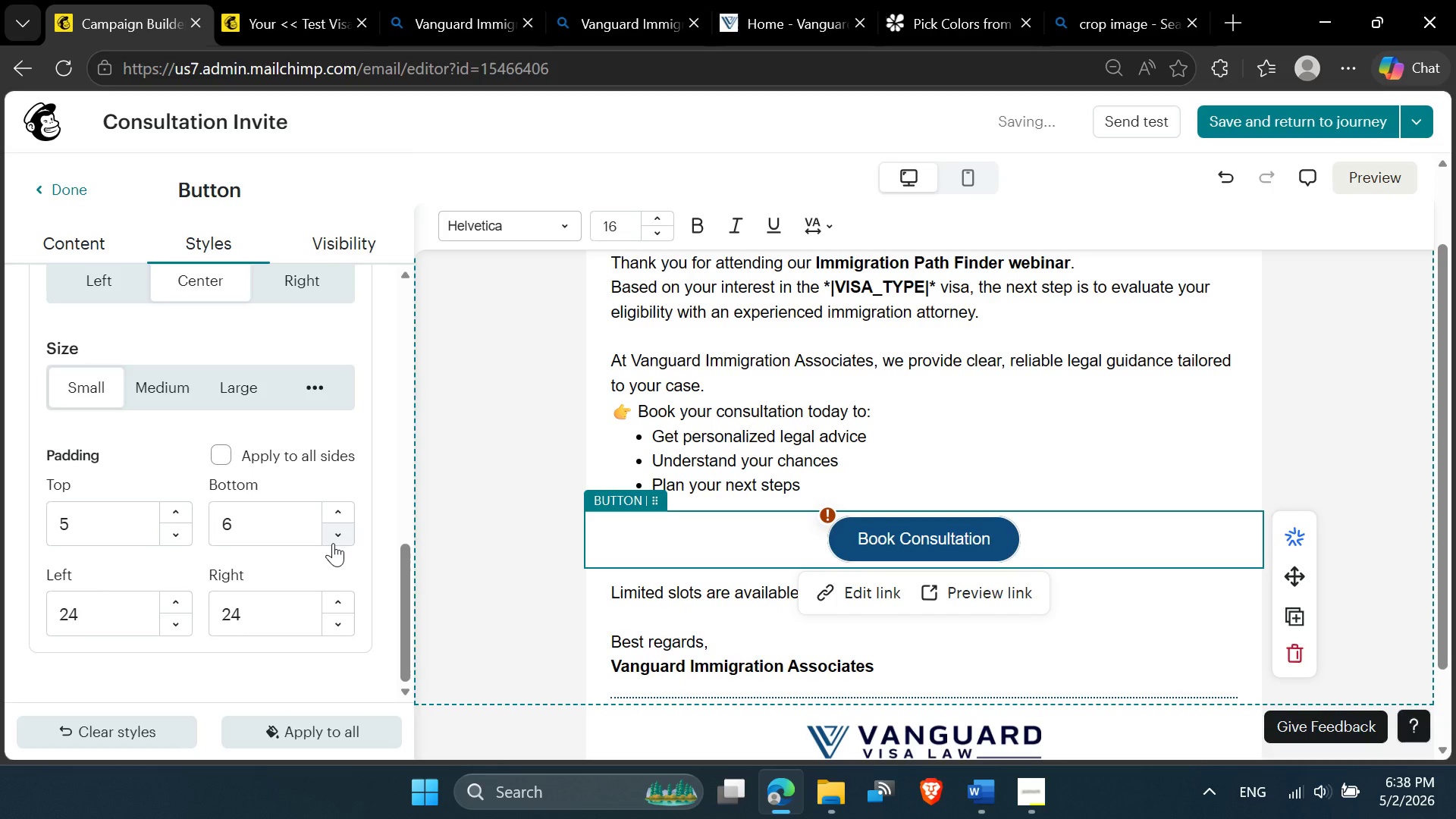 
double_click([333, 543])
 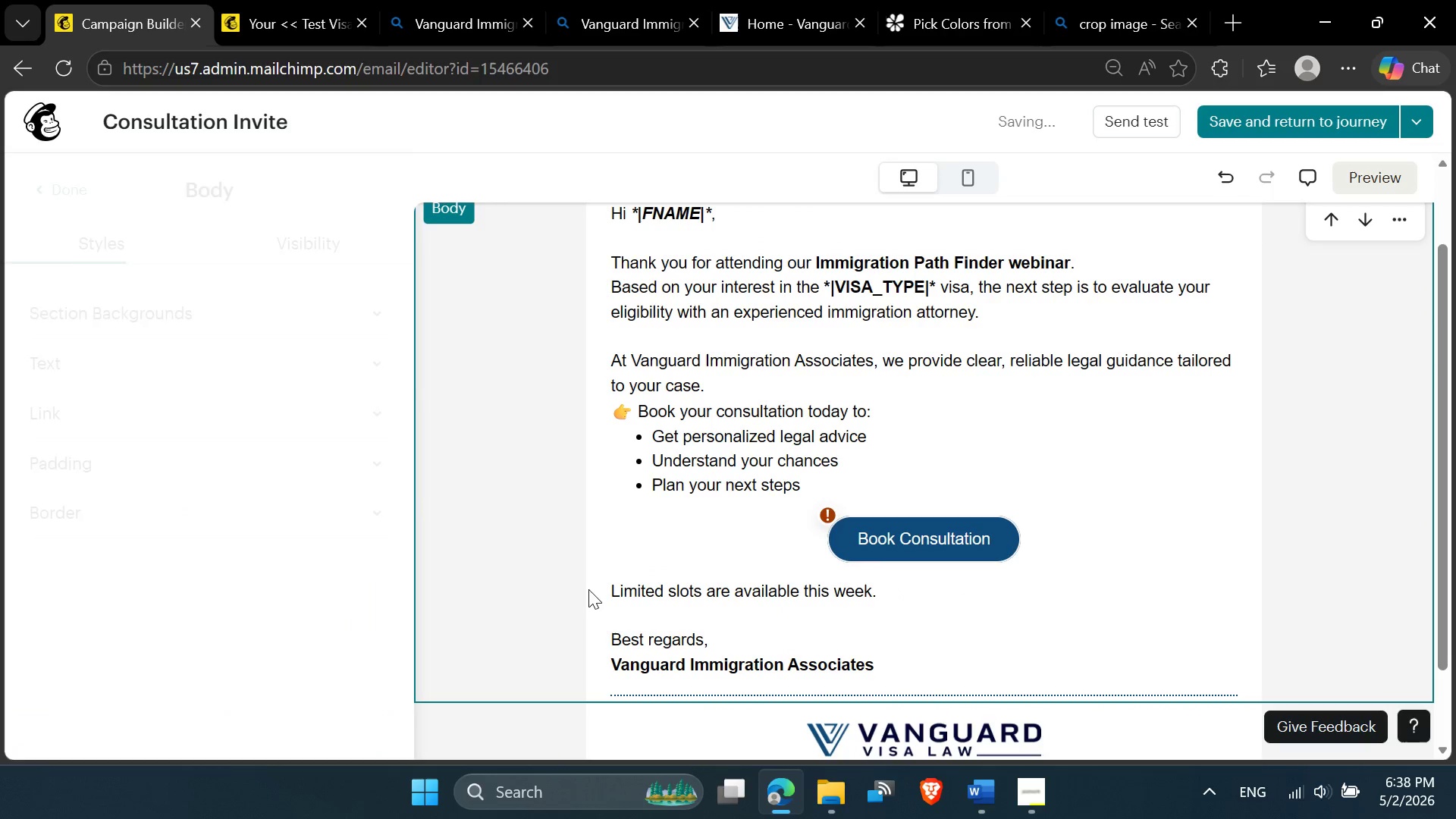 
left_click([333, 543])
 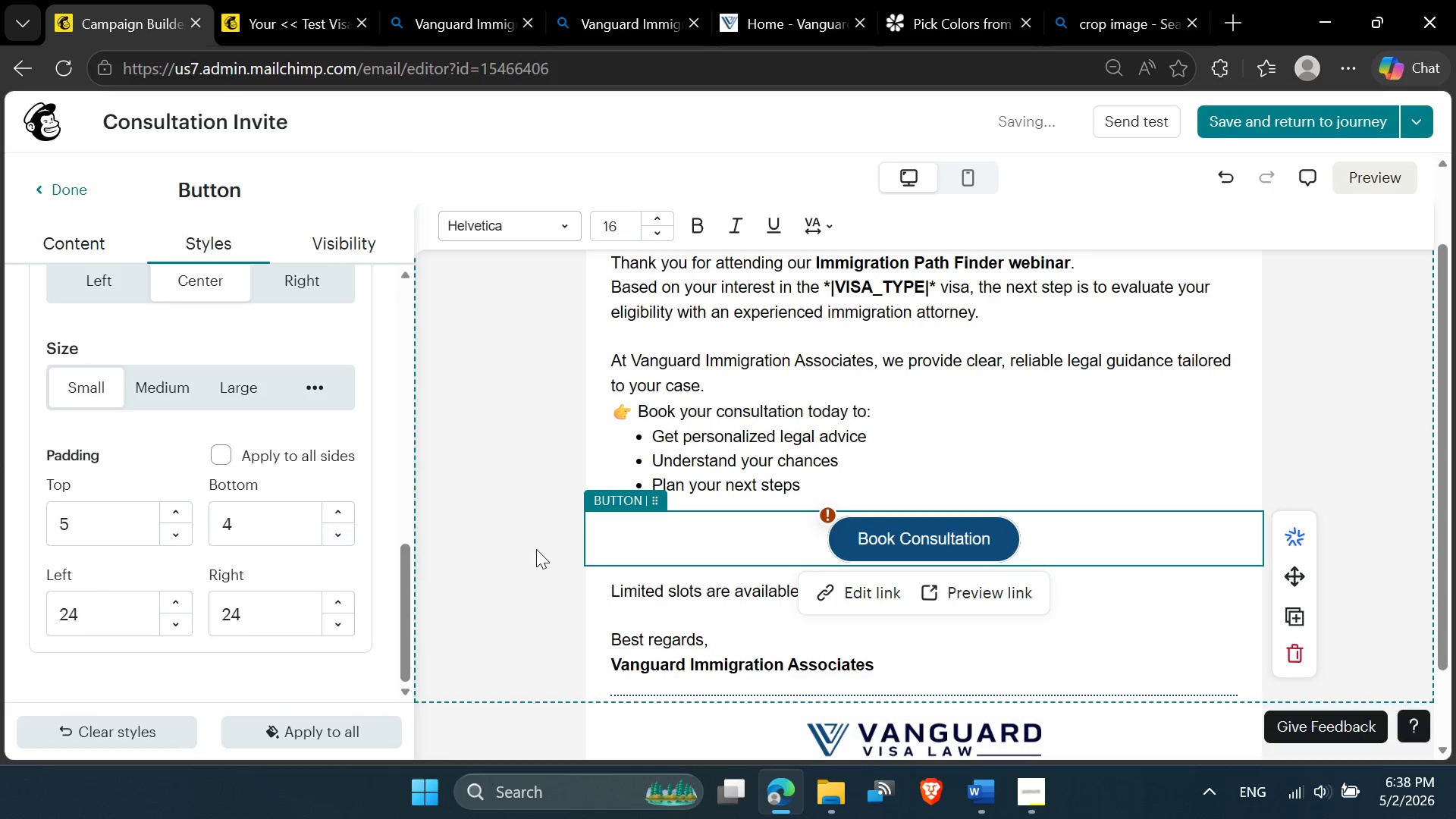 
scroll: coordinate [588, 595], scroll_direction: down, amount: 2.0
 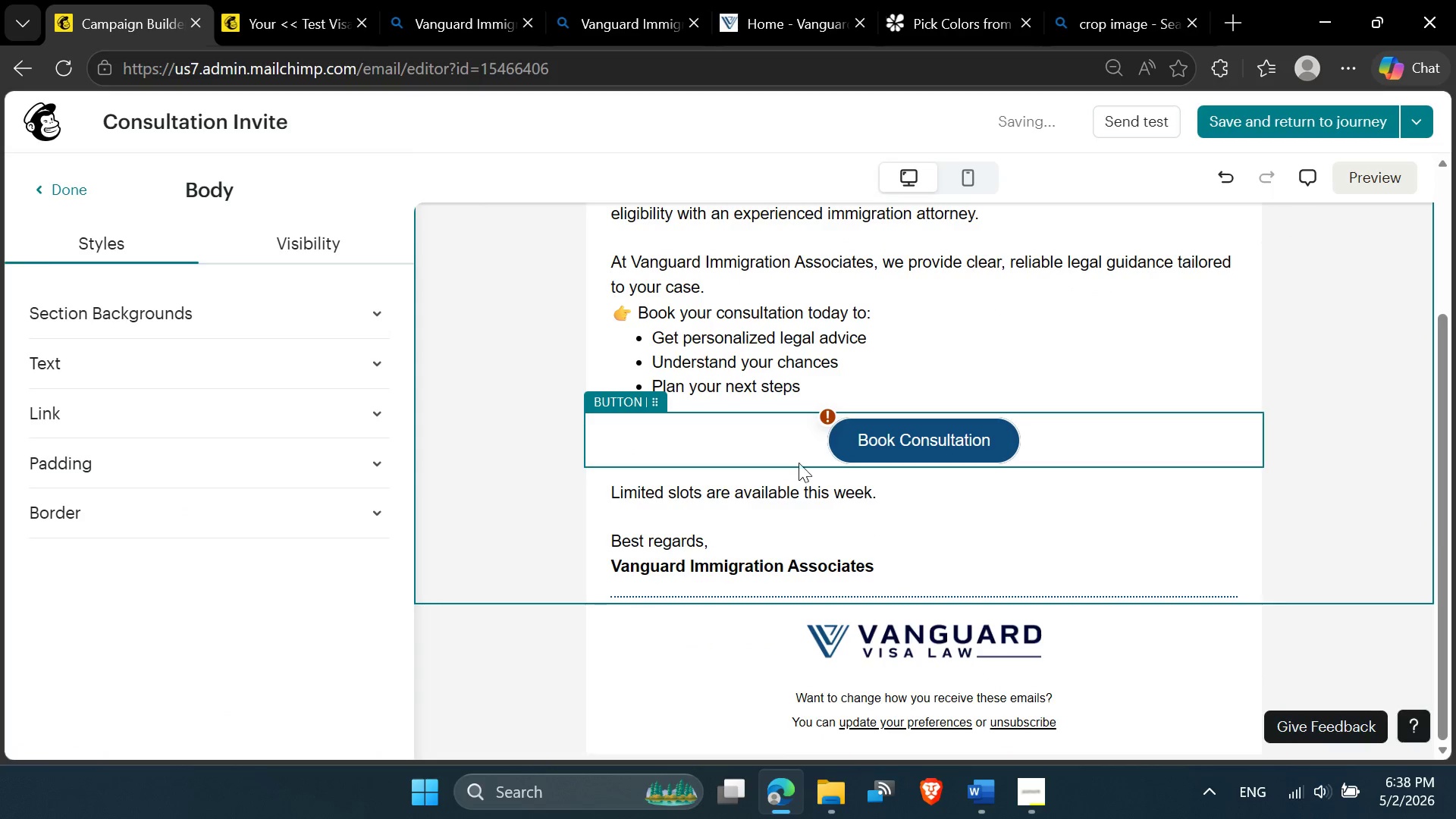 
left_click([794, 488])
 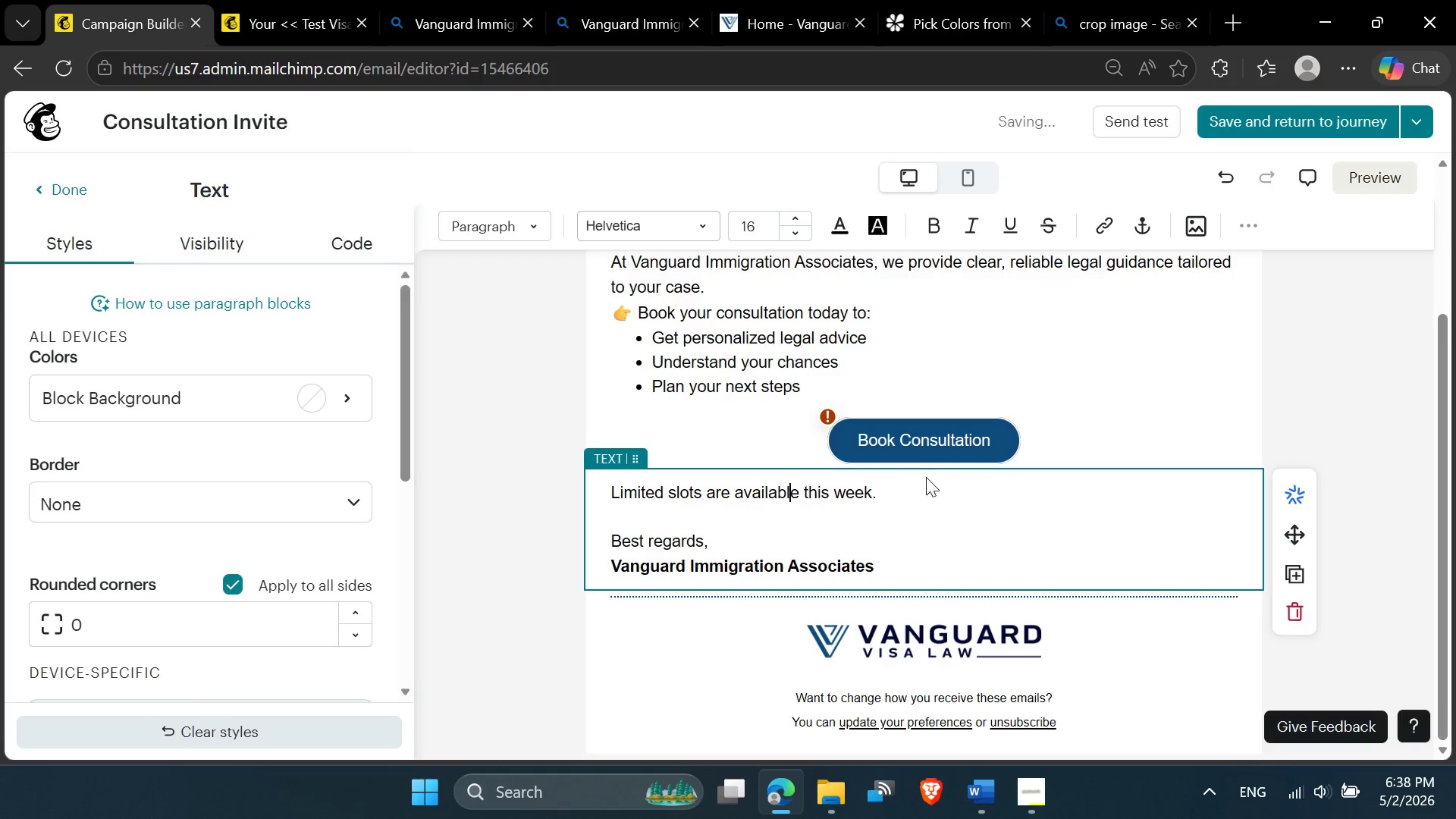 
left_click([926, 470])
 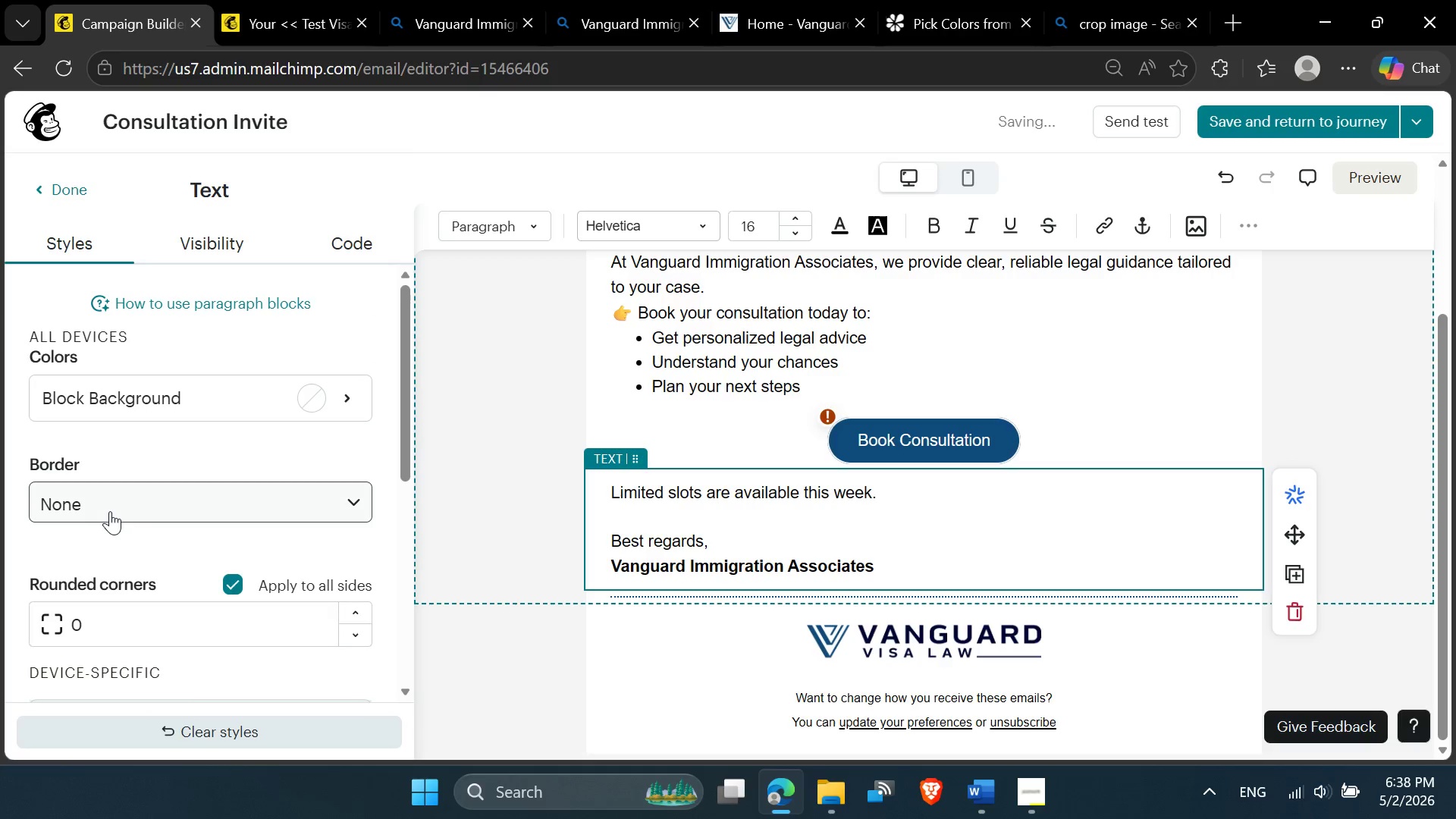 
scroll: coordinate [125, 538], scroll_direction: down, amount: 4.0
 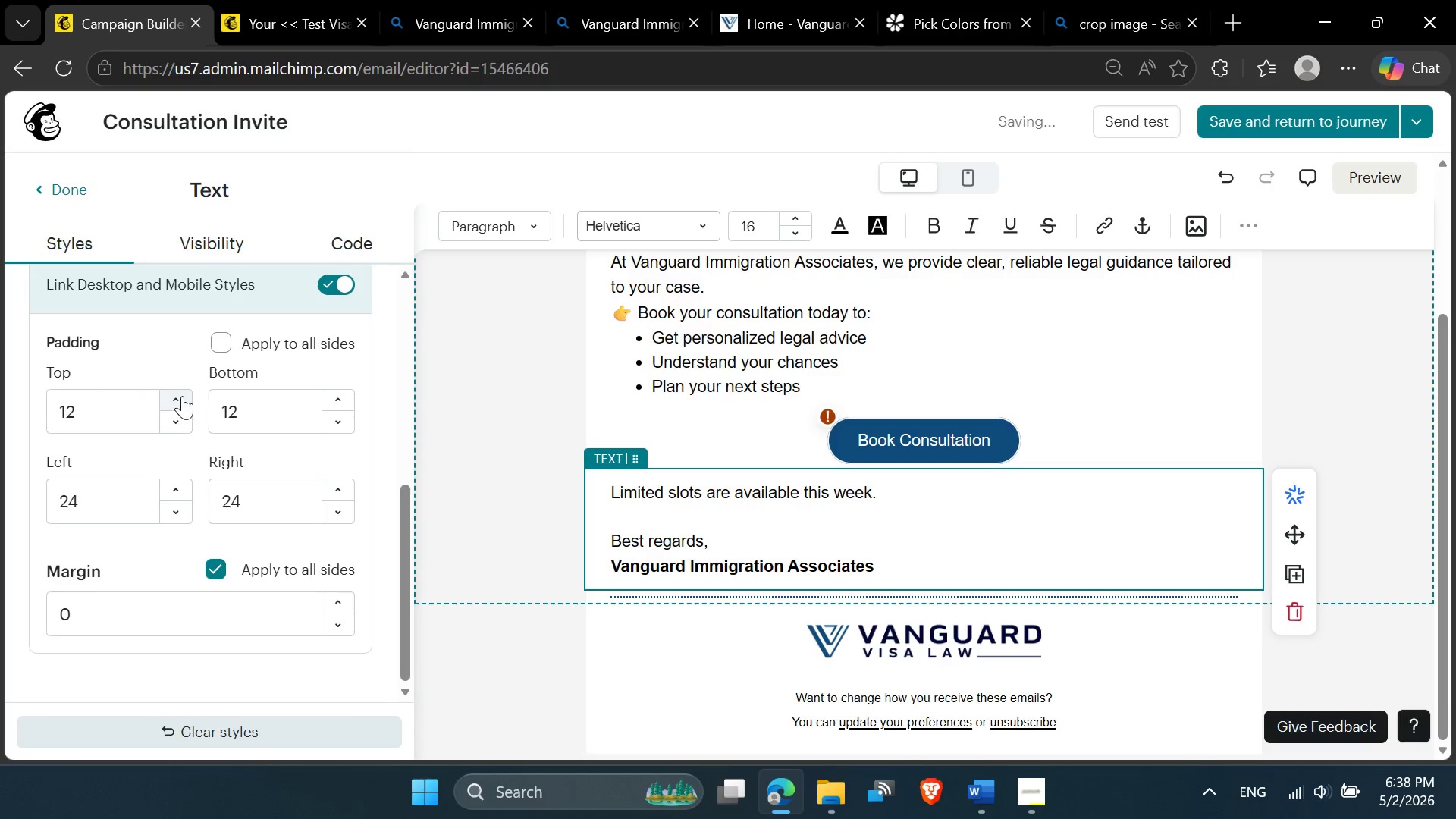 
double_click([182, 396])
 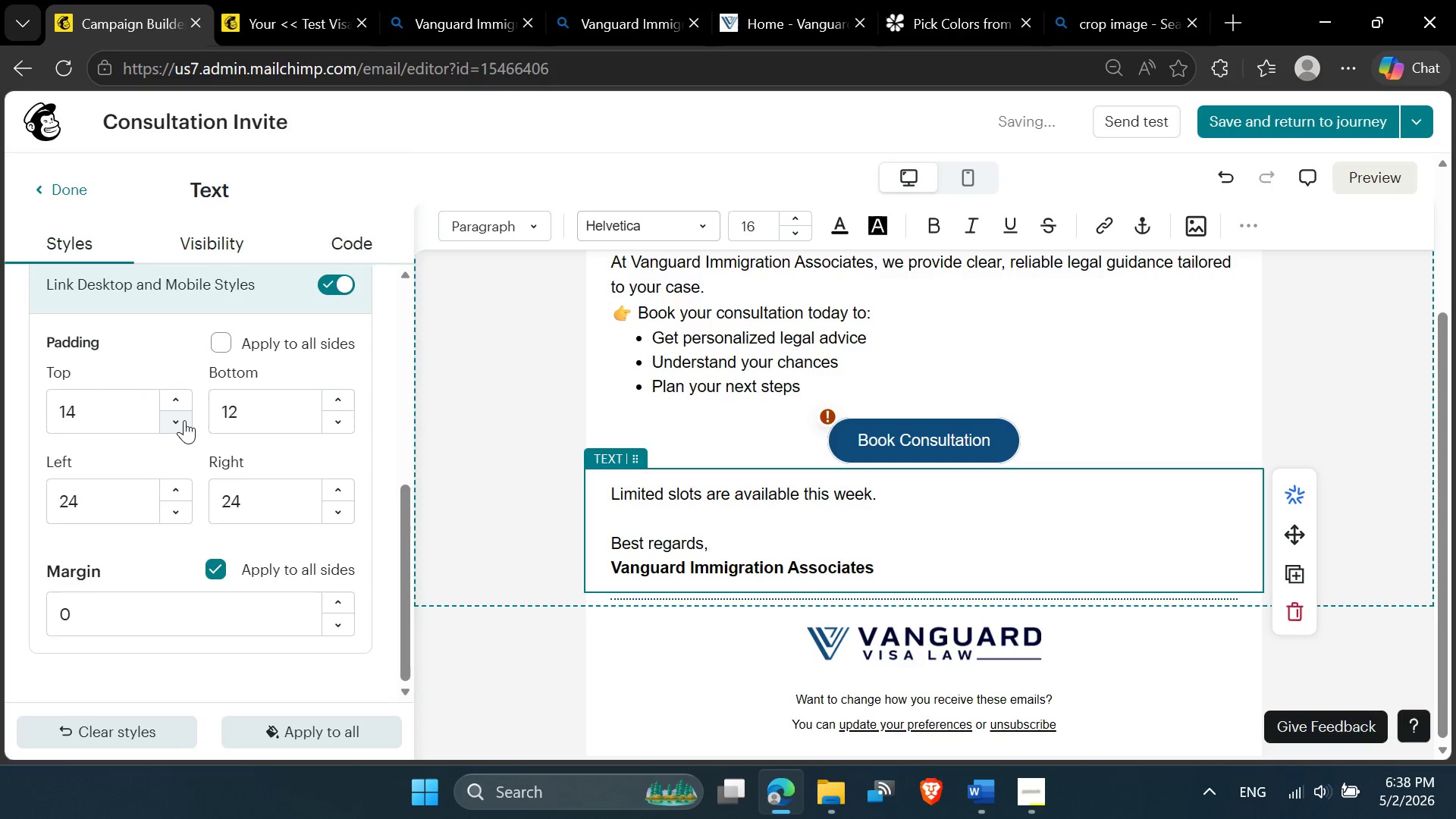 
double_click([183, 425])
 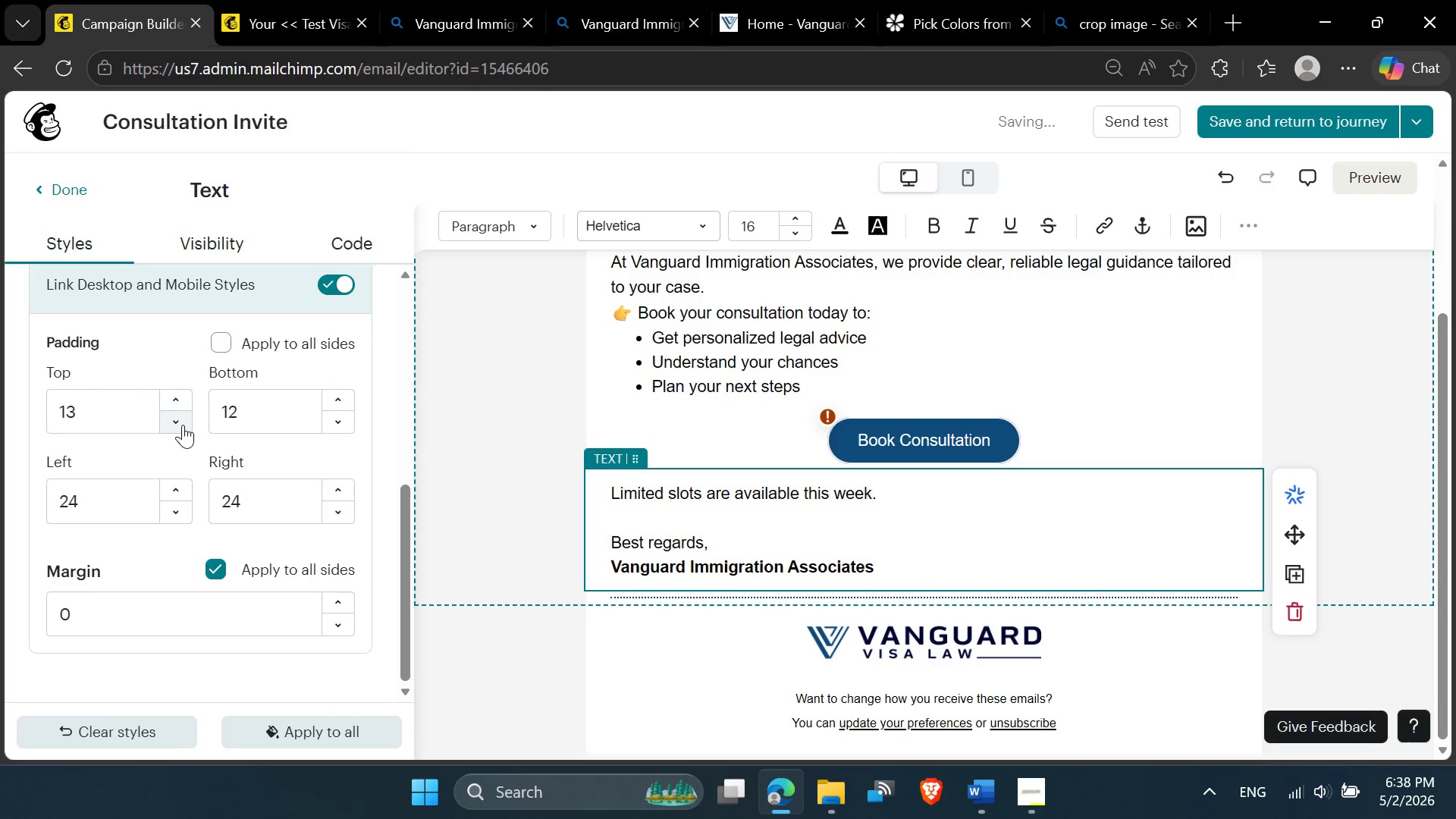 
triple_click([183, 425])
 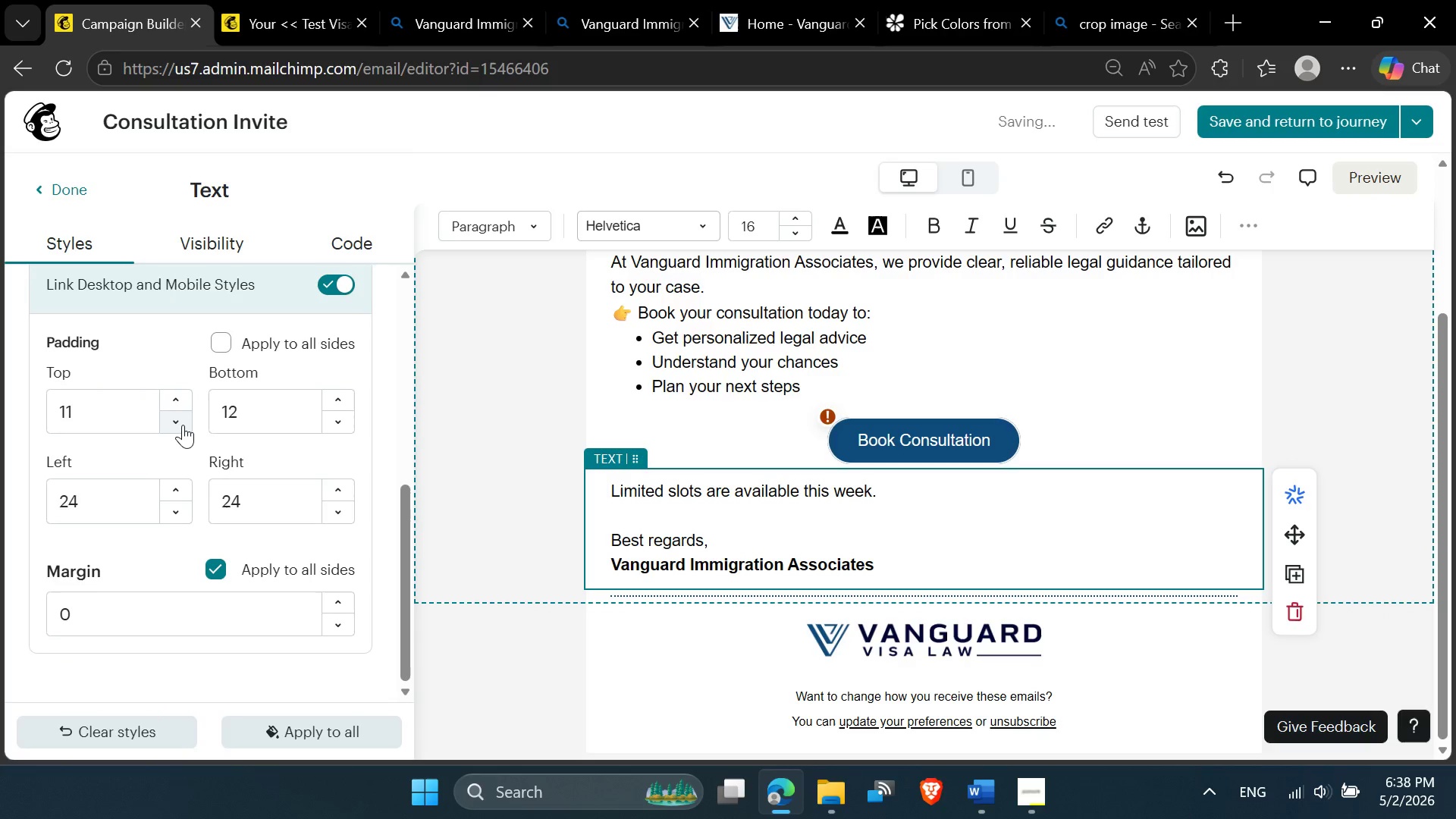 
triple_click([183, 425])
 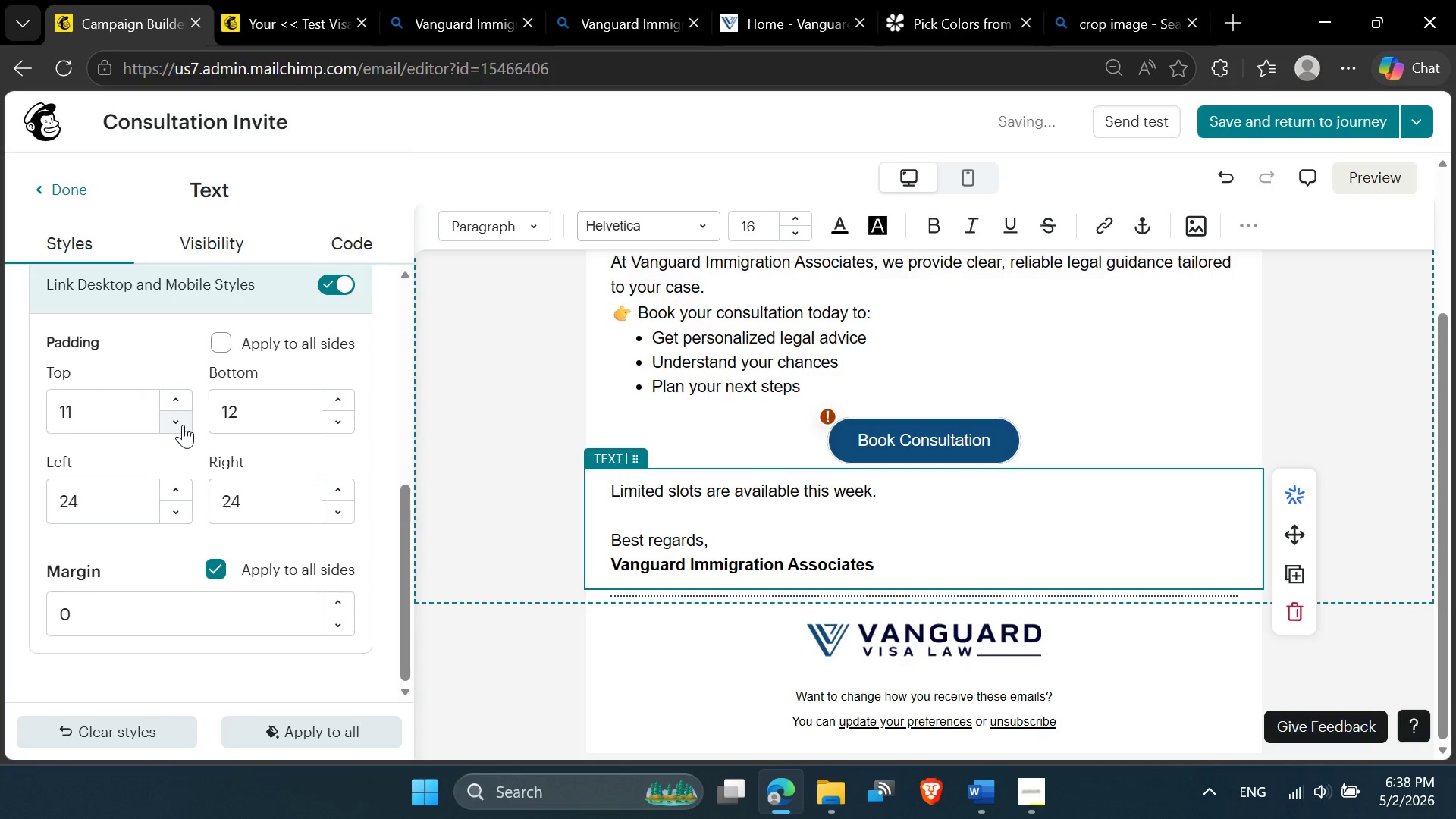 
triple_click([183, 425])
 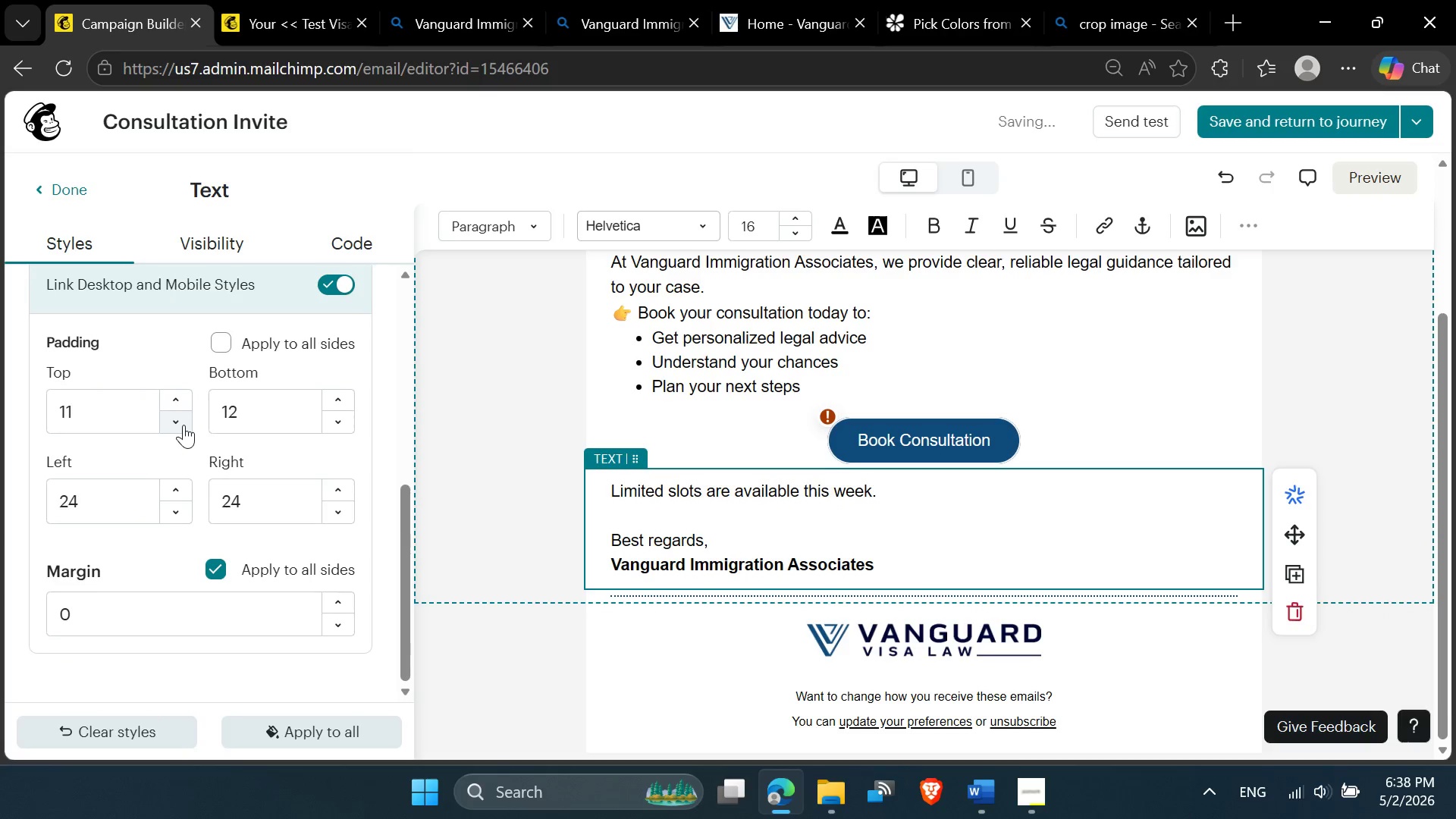 
triple_click([184, 425])
 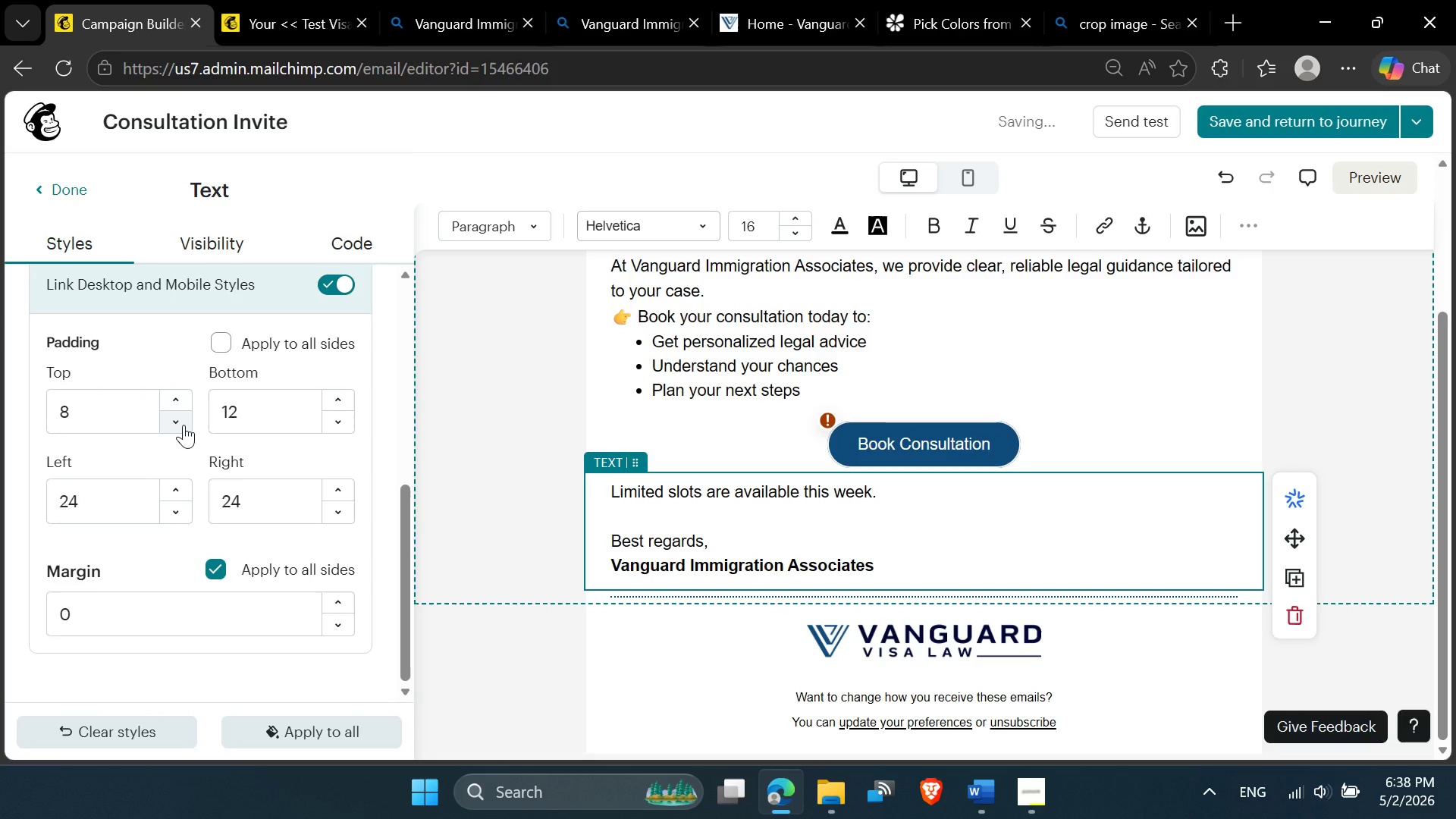 
double_click([184, 425])
 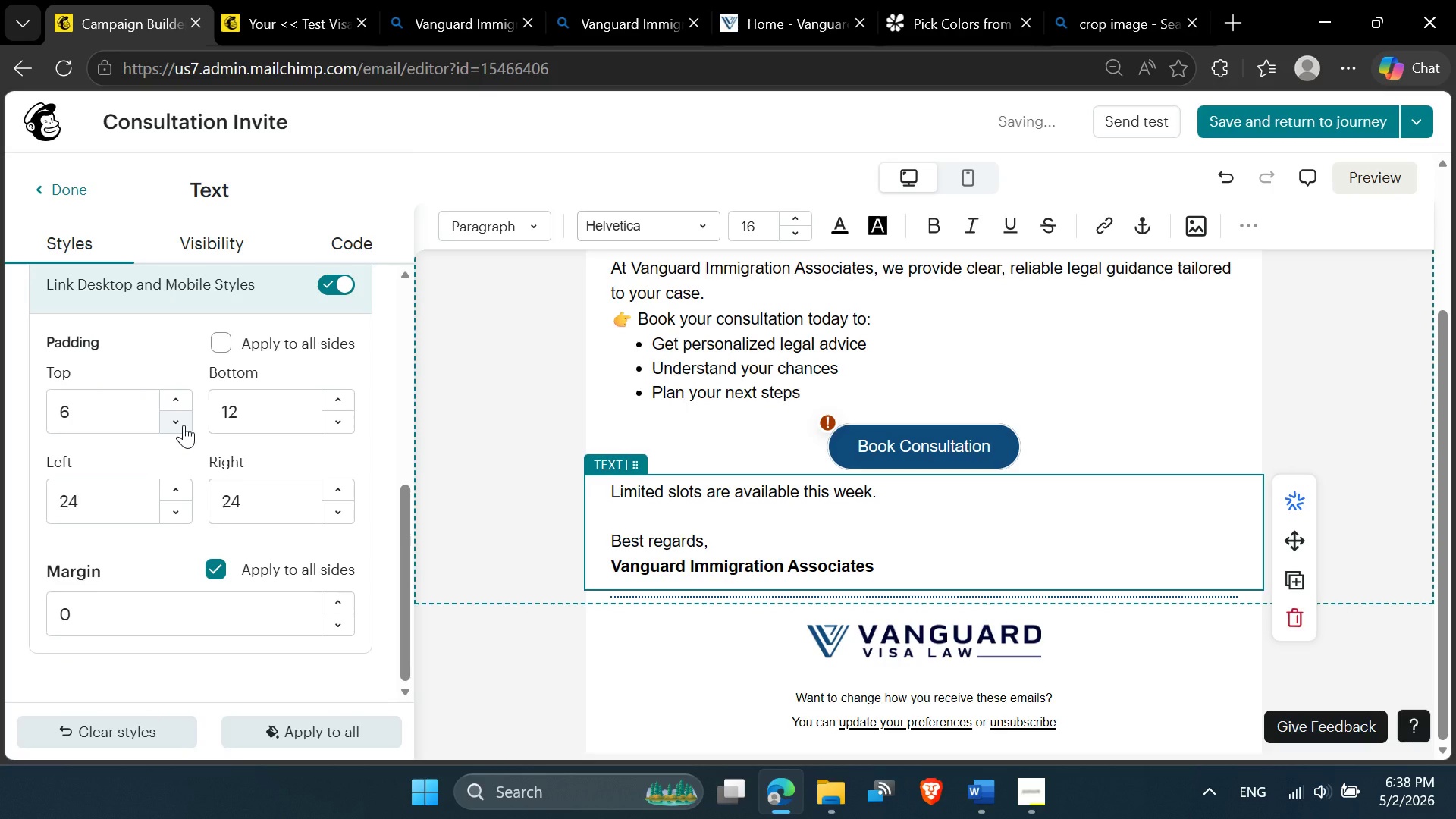 
left_click([184, 425])
 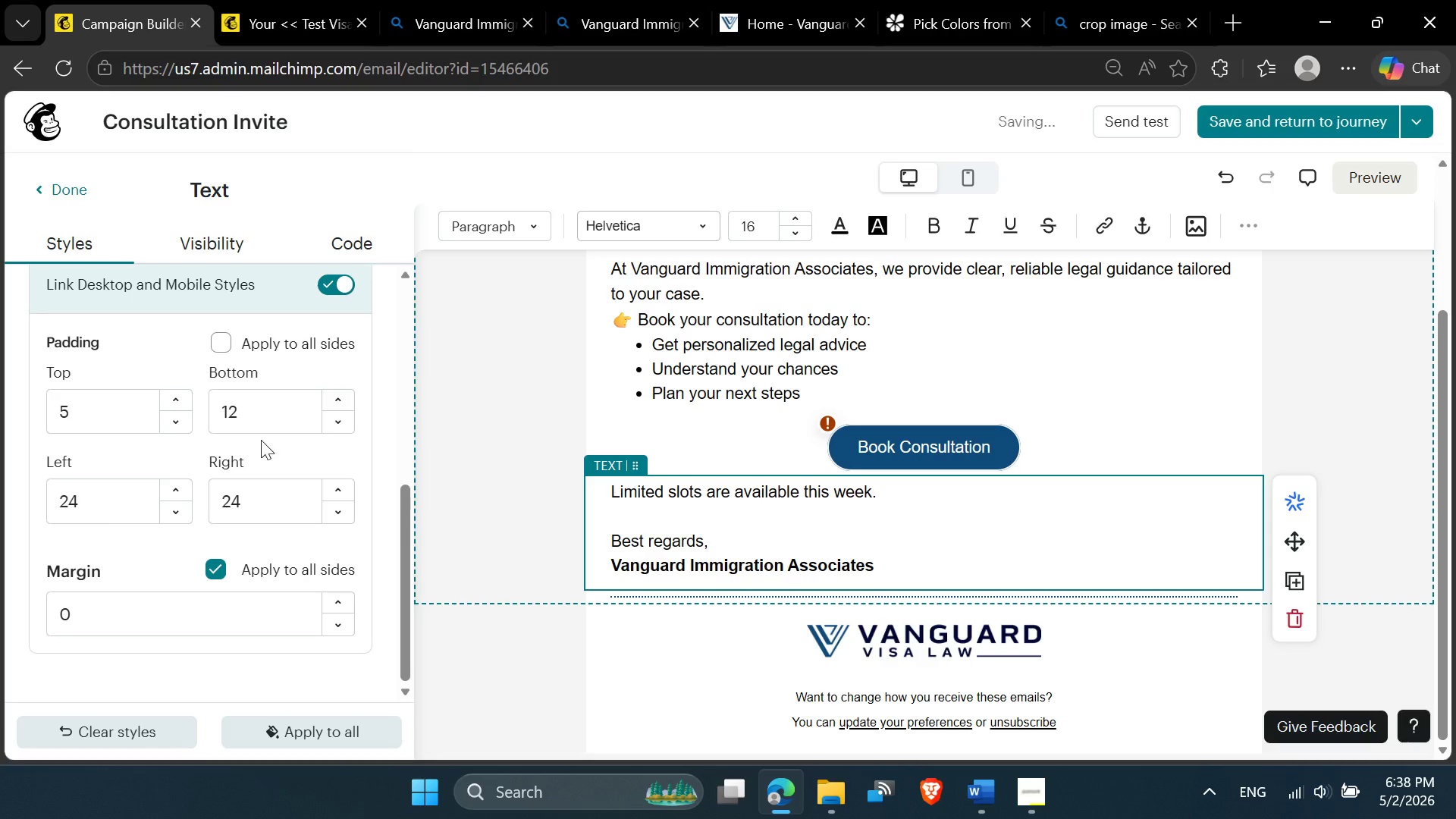 
double_click([177, 397])
 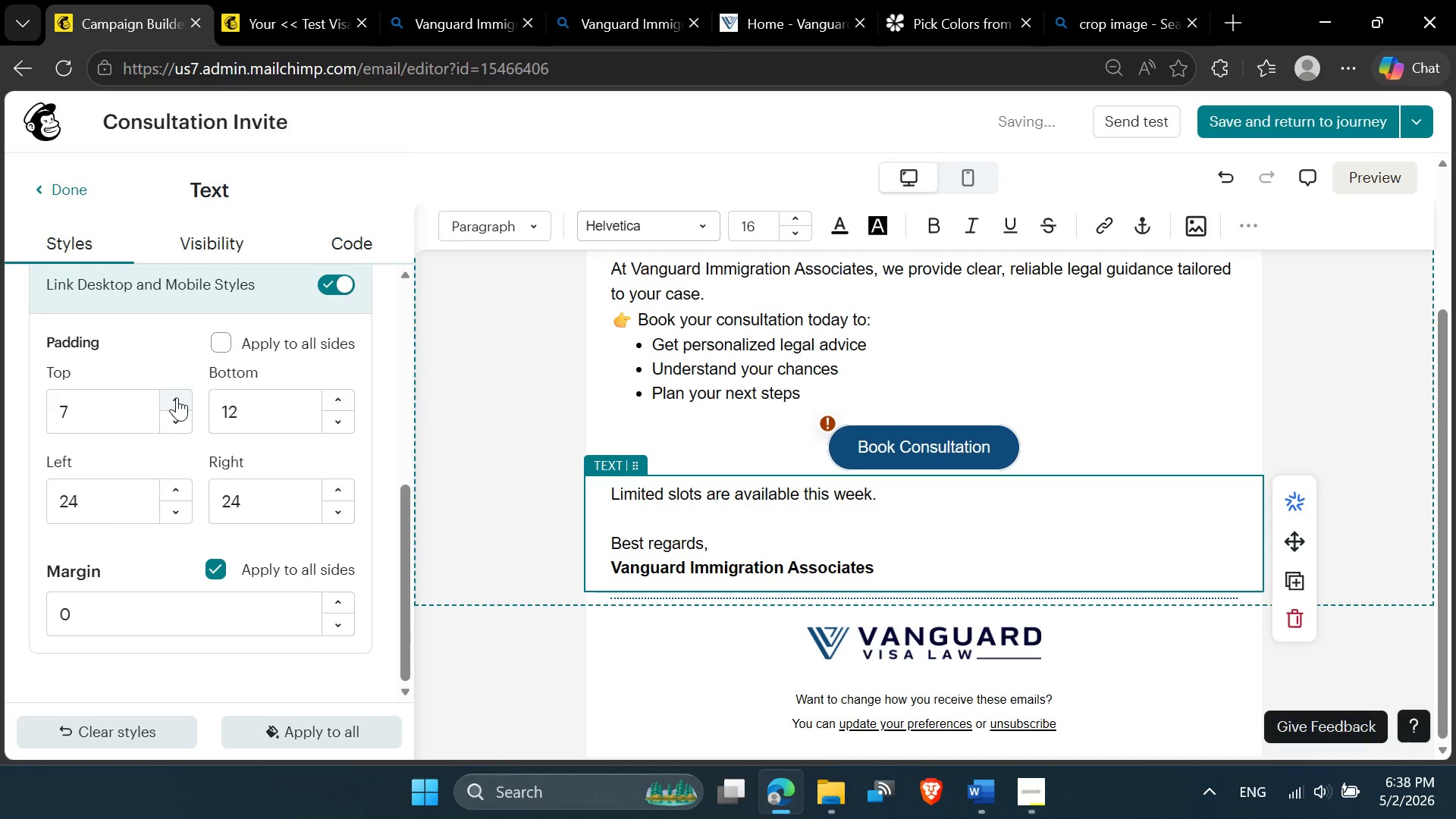 
left_click([177, 397])
 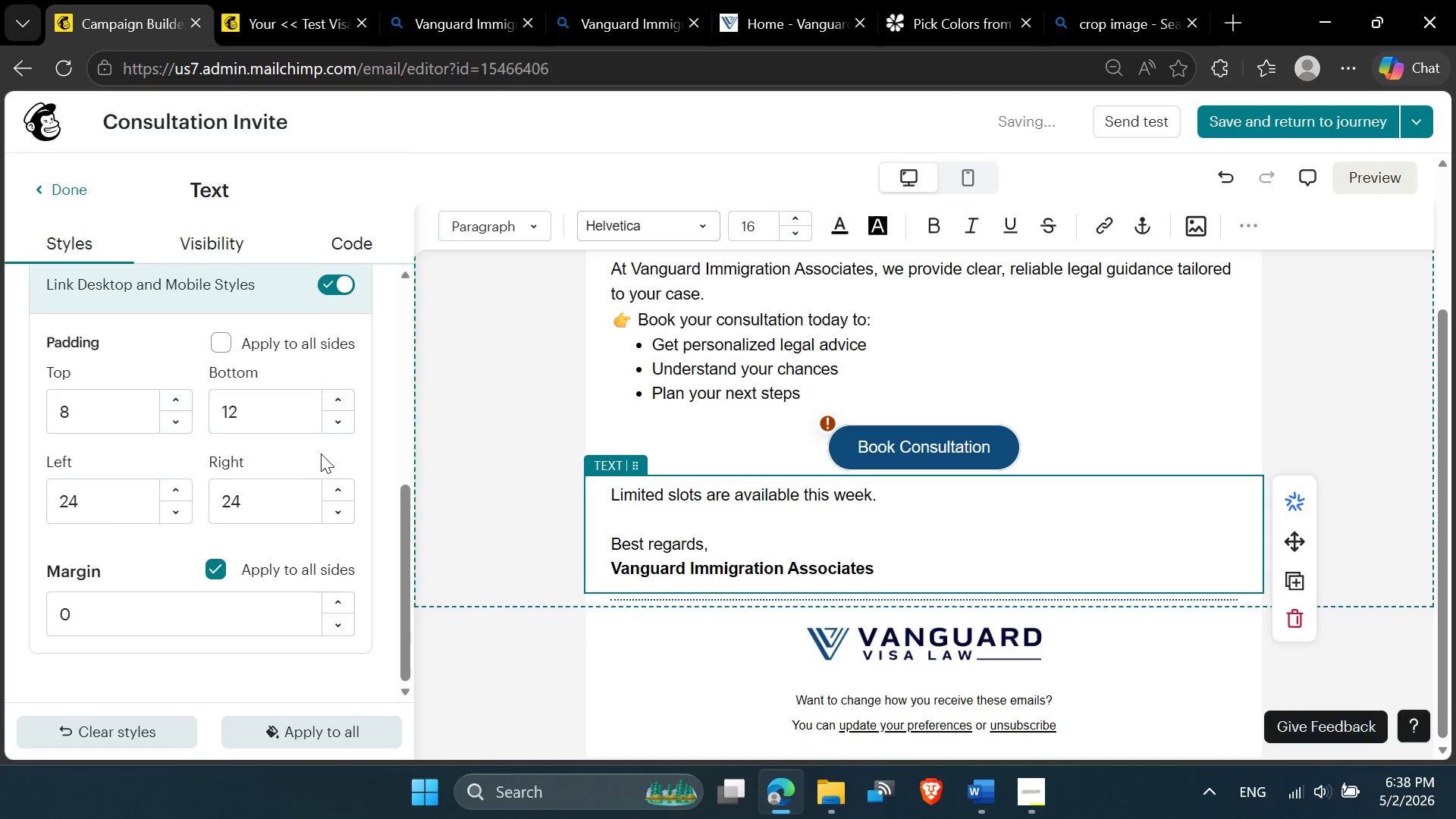 
left_click([334, 453])
 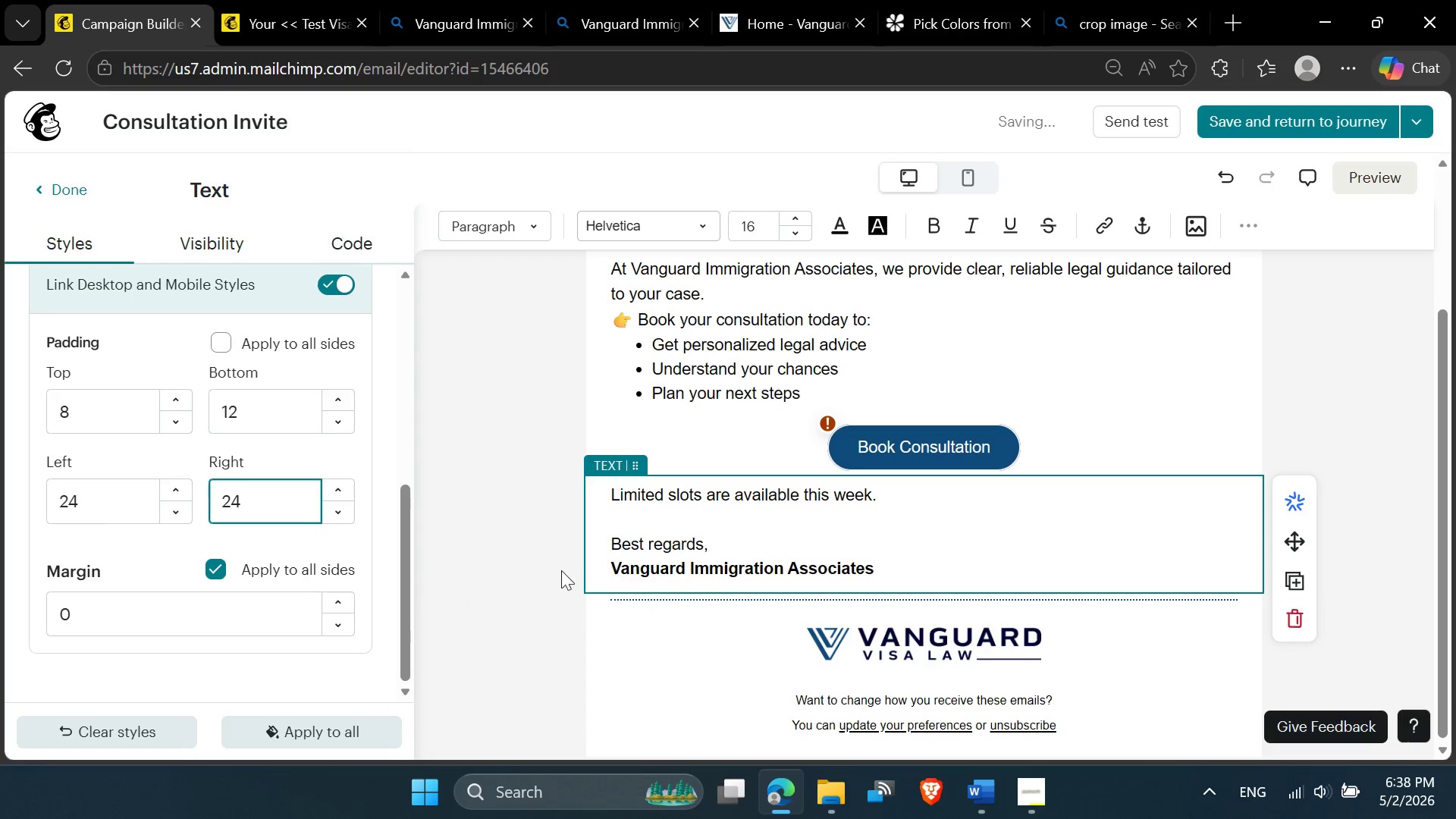 
left_click([535, 558])
 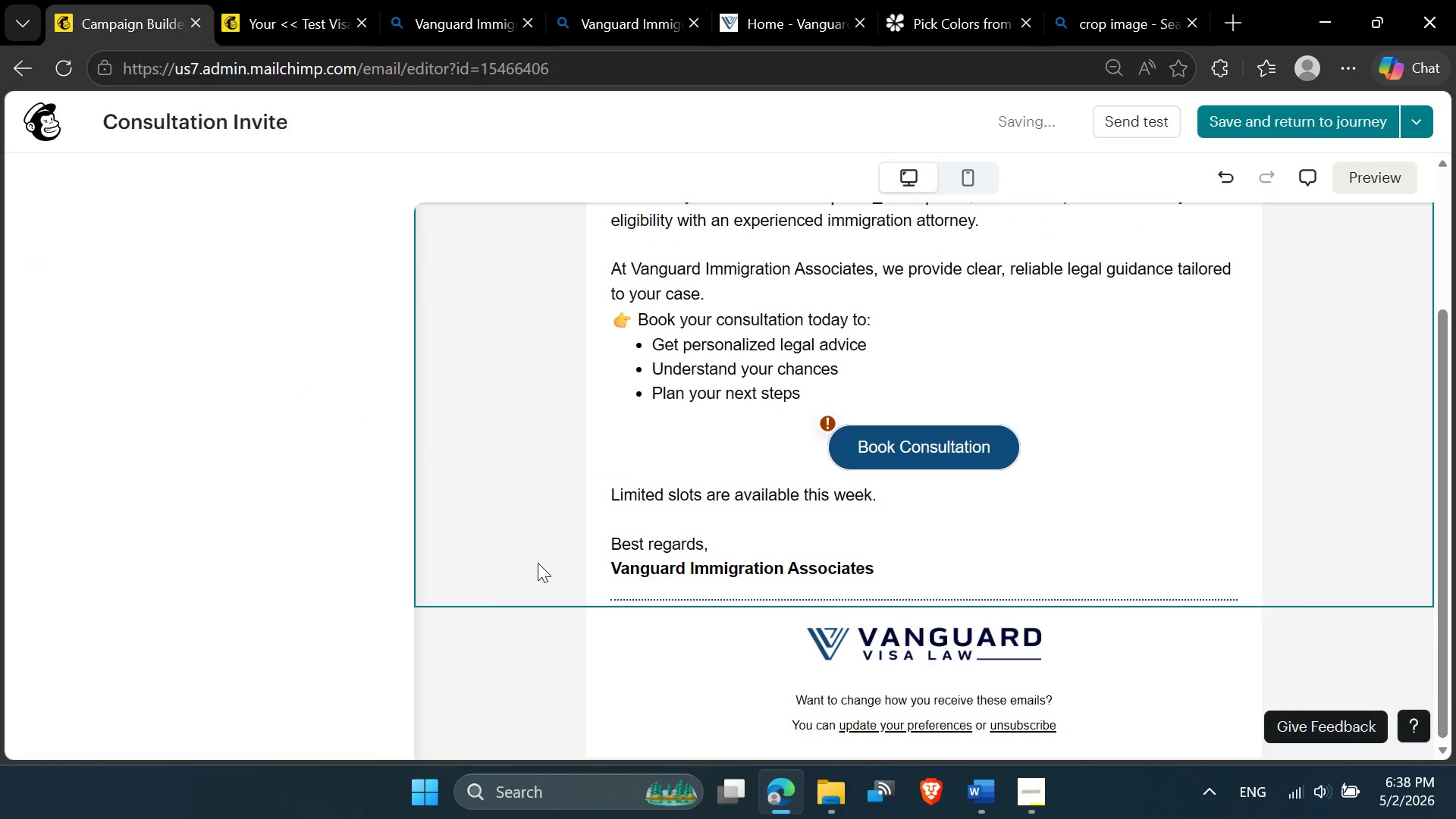 
scroll: coordinate [538, 569], scroll_direction: down, amount: 2.0
 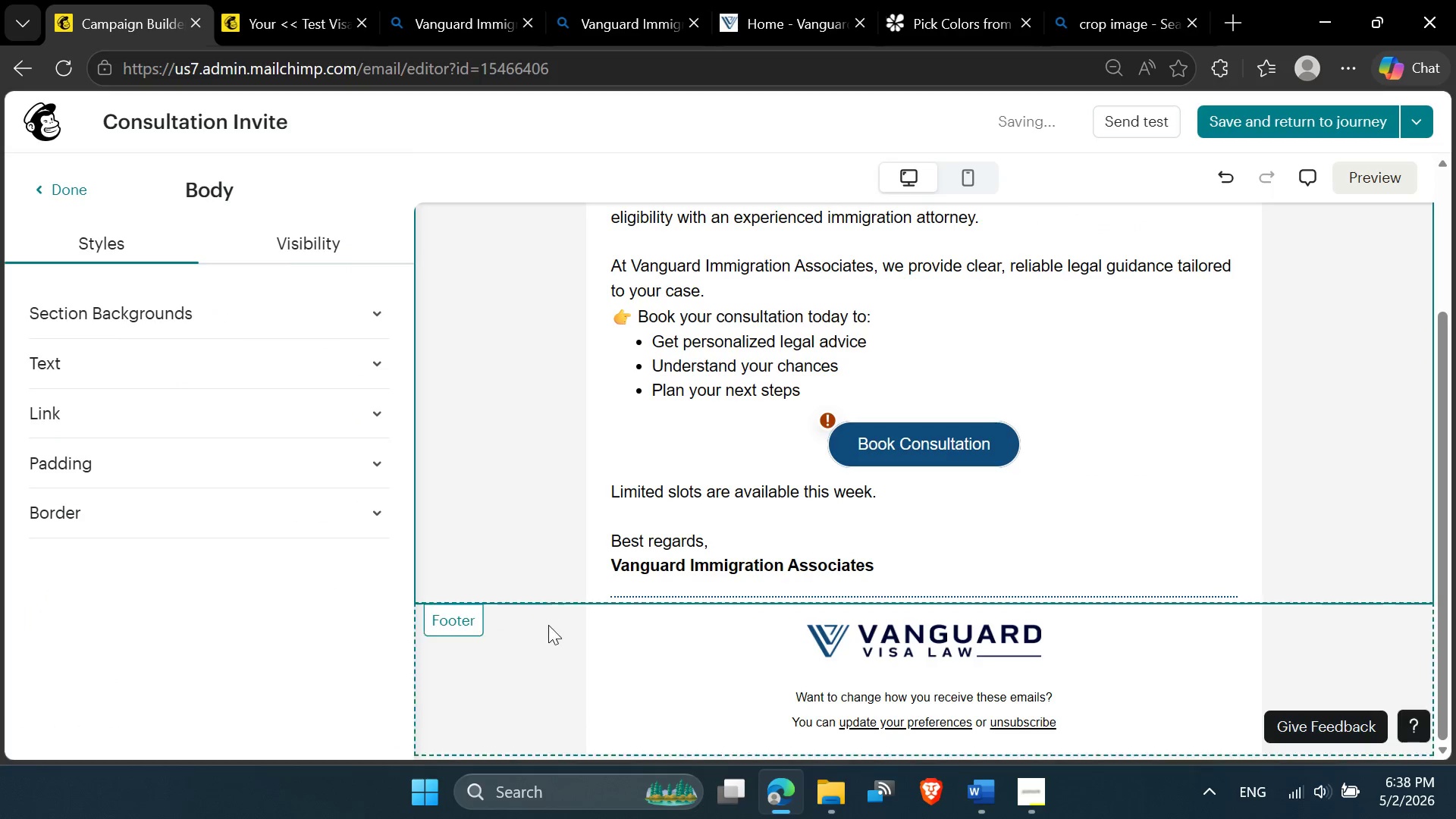 
scroll: coordinate [550, 645], scroll_direction: up, amount: 4.0
 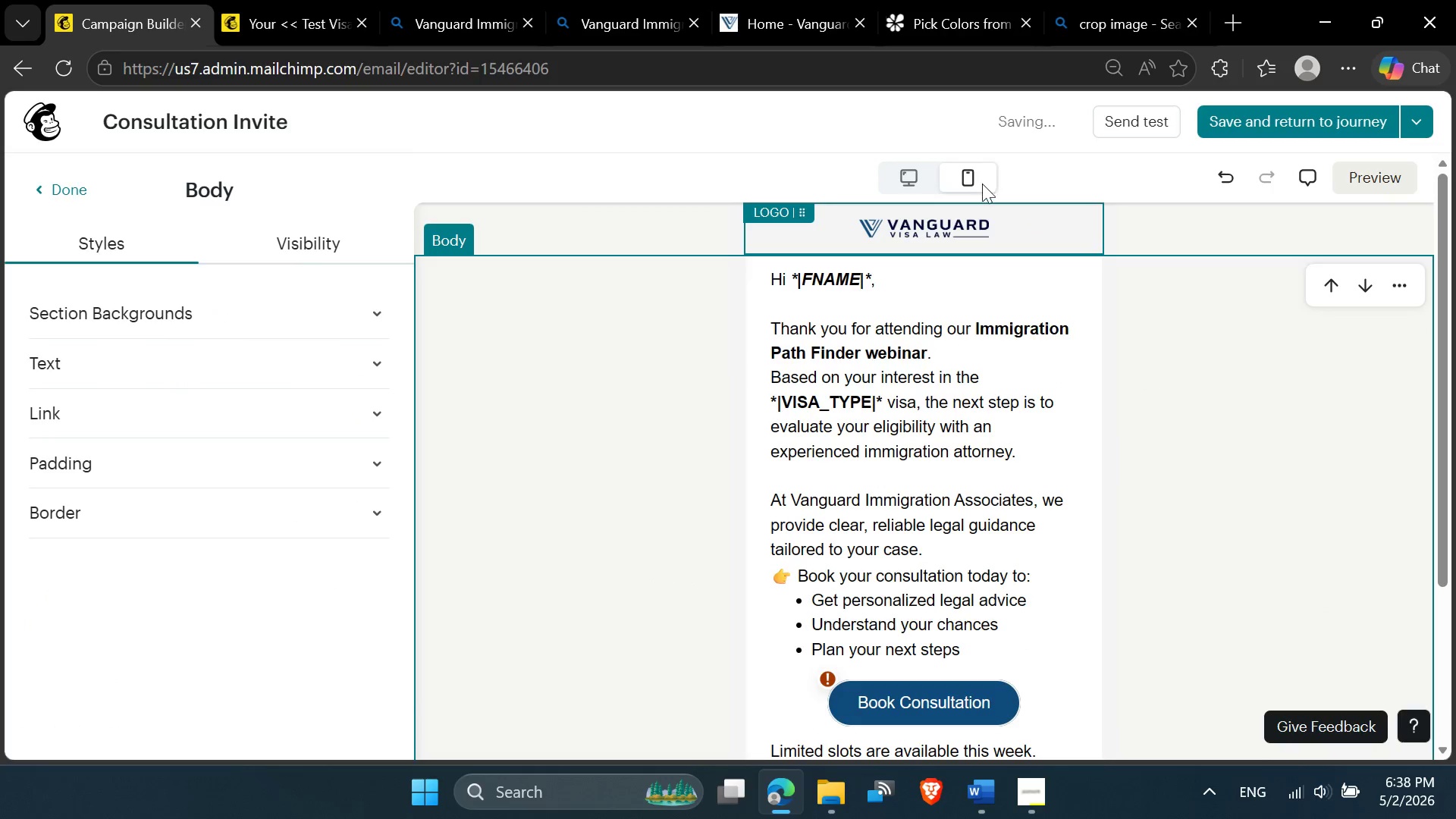 
scroll: coordinate [915, 463], scroll_direction: down, amount: 5.0
 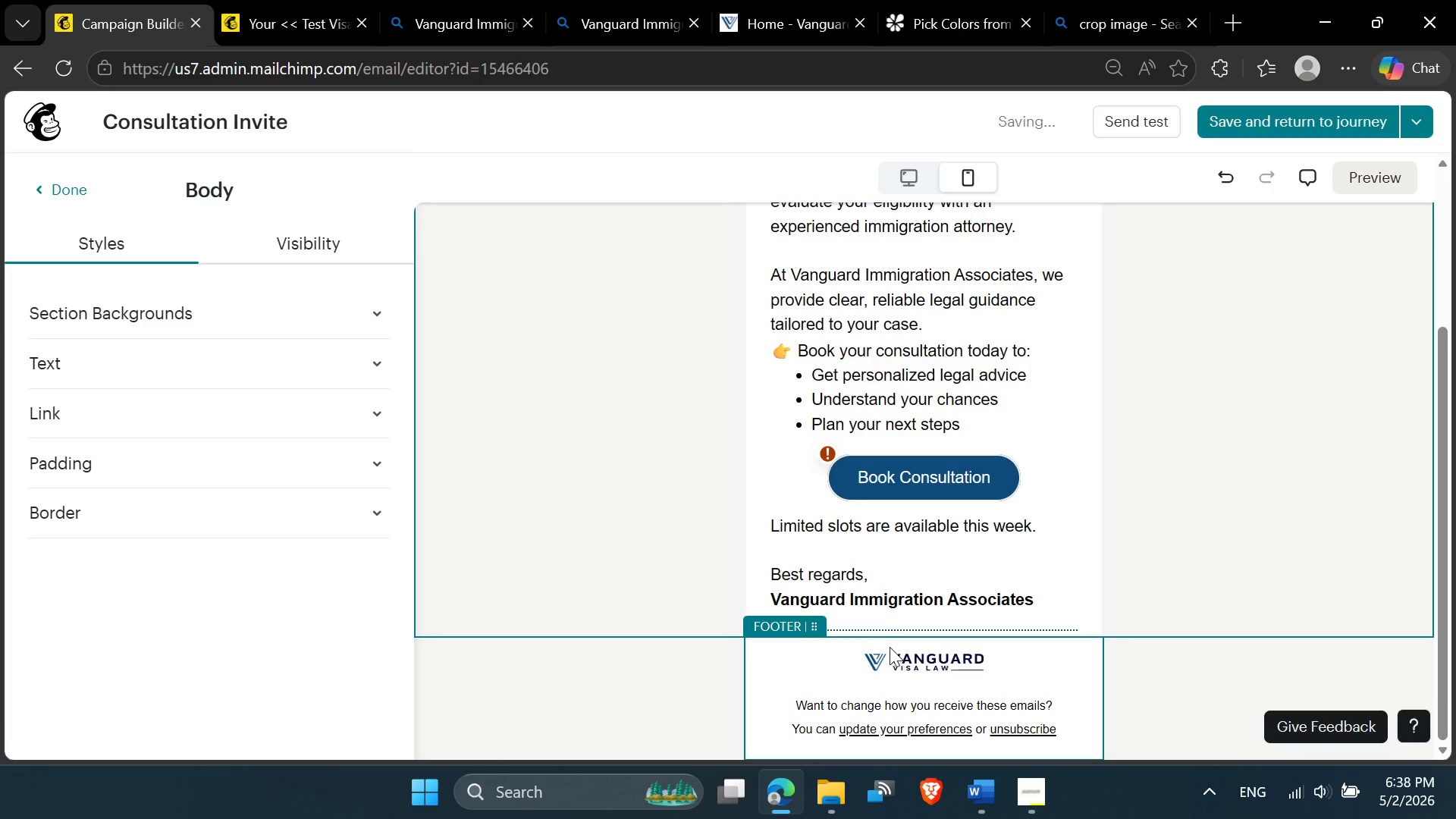 
left_click([883, 616])
 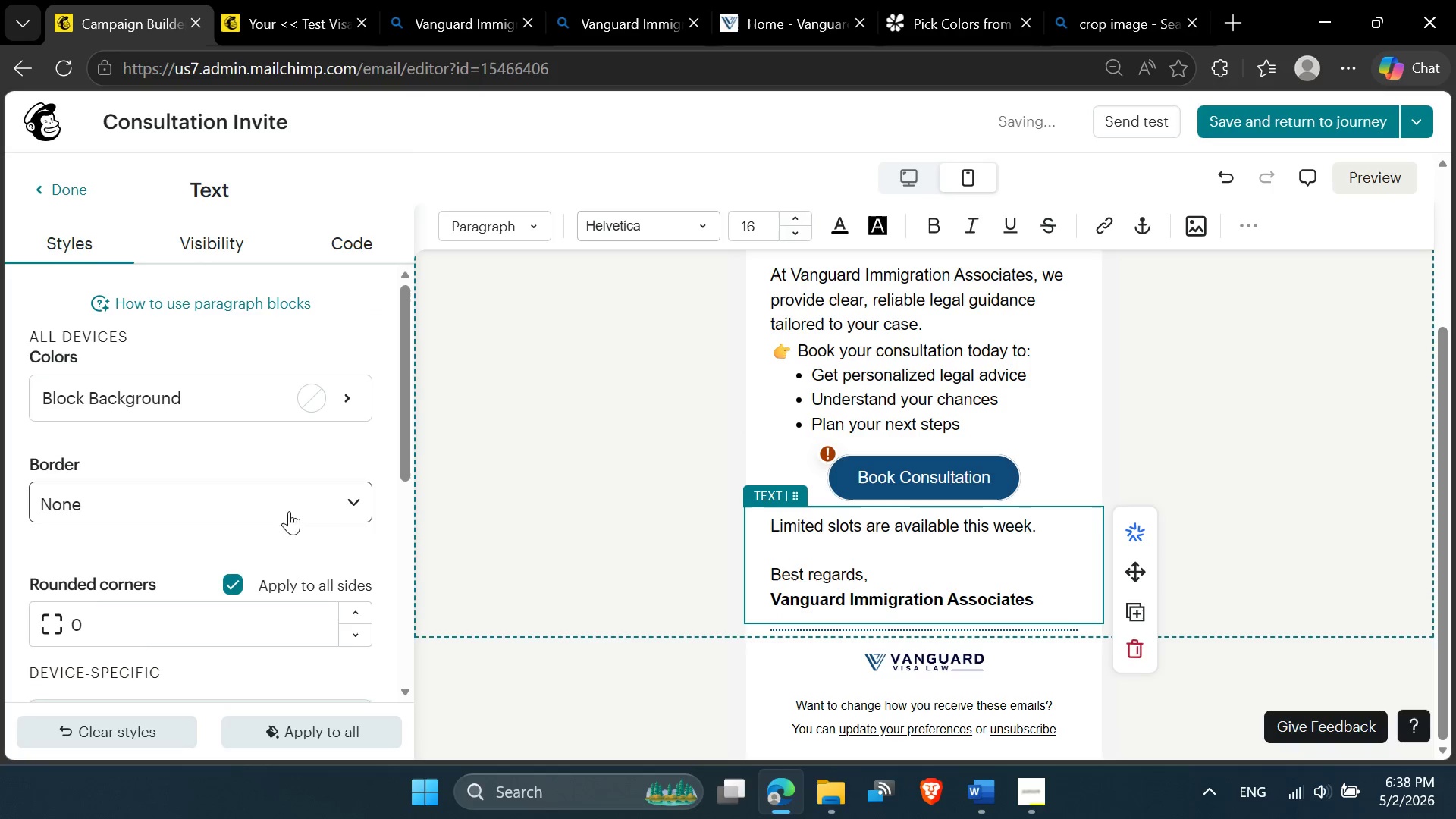 
scroll: coordinate [188, 562], scroll_direction: down, amount: 4.0
 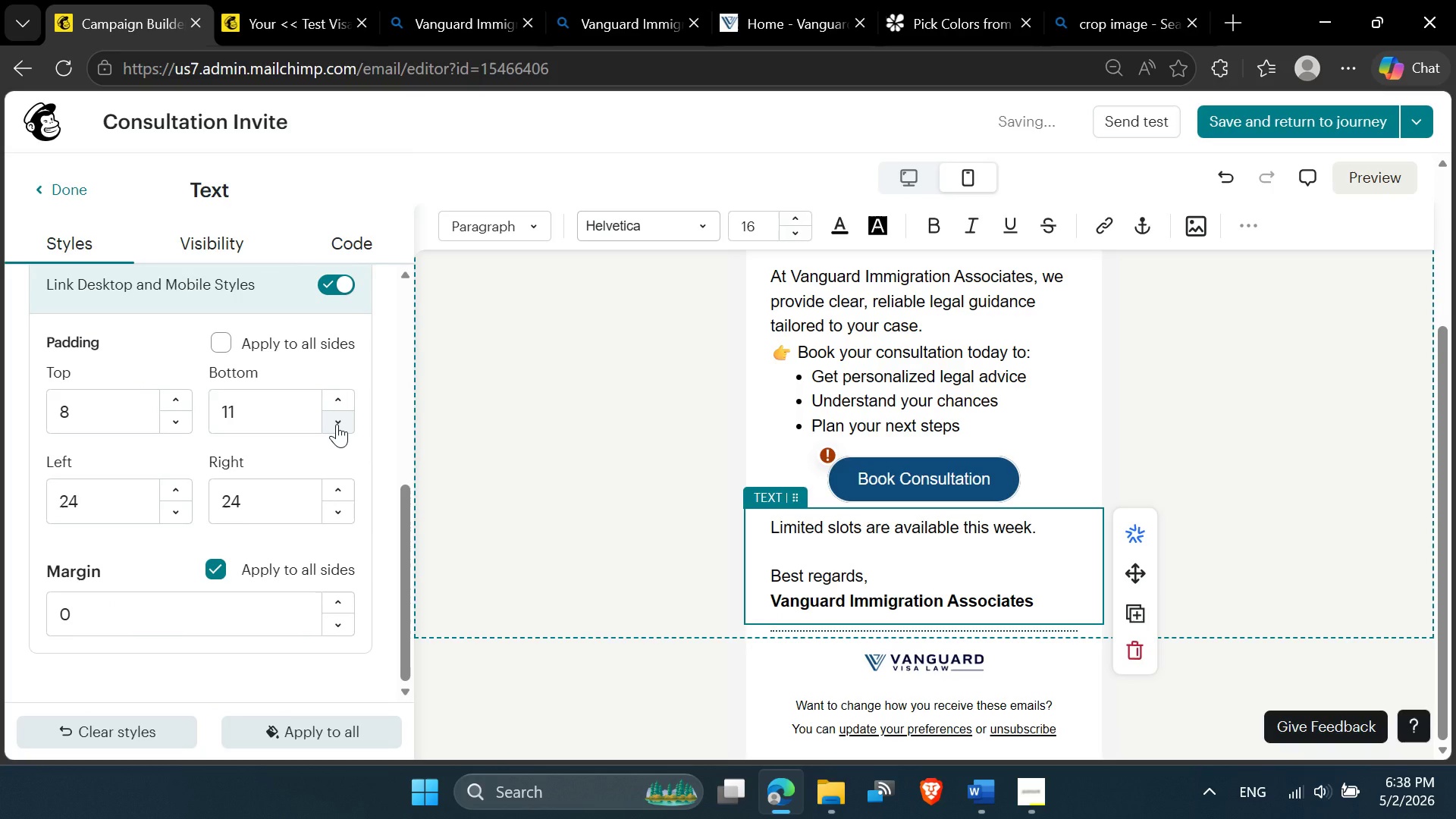 
double_click([337, 425])
 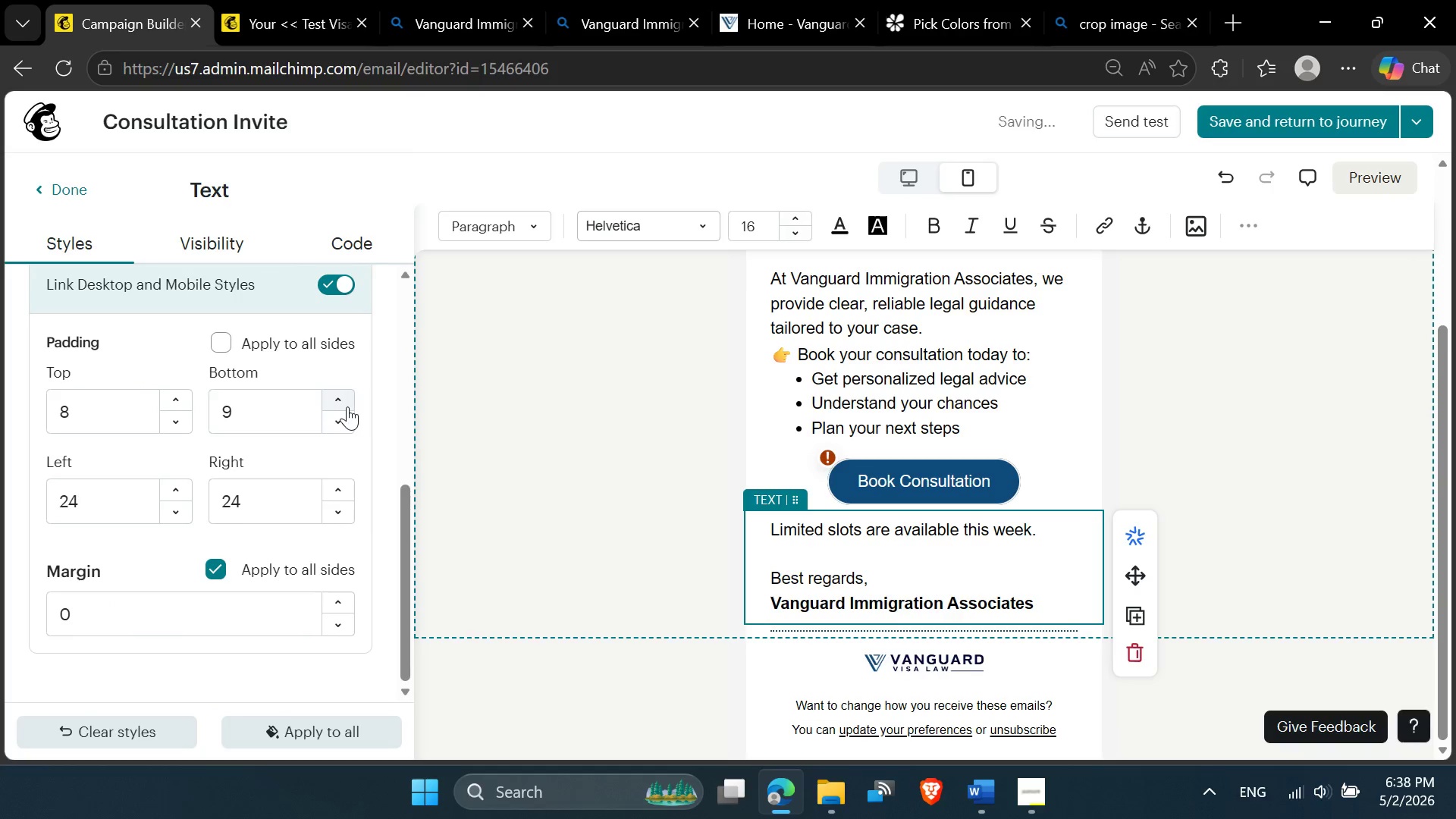 
left_click([347, 405])
 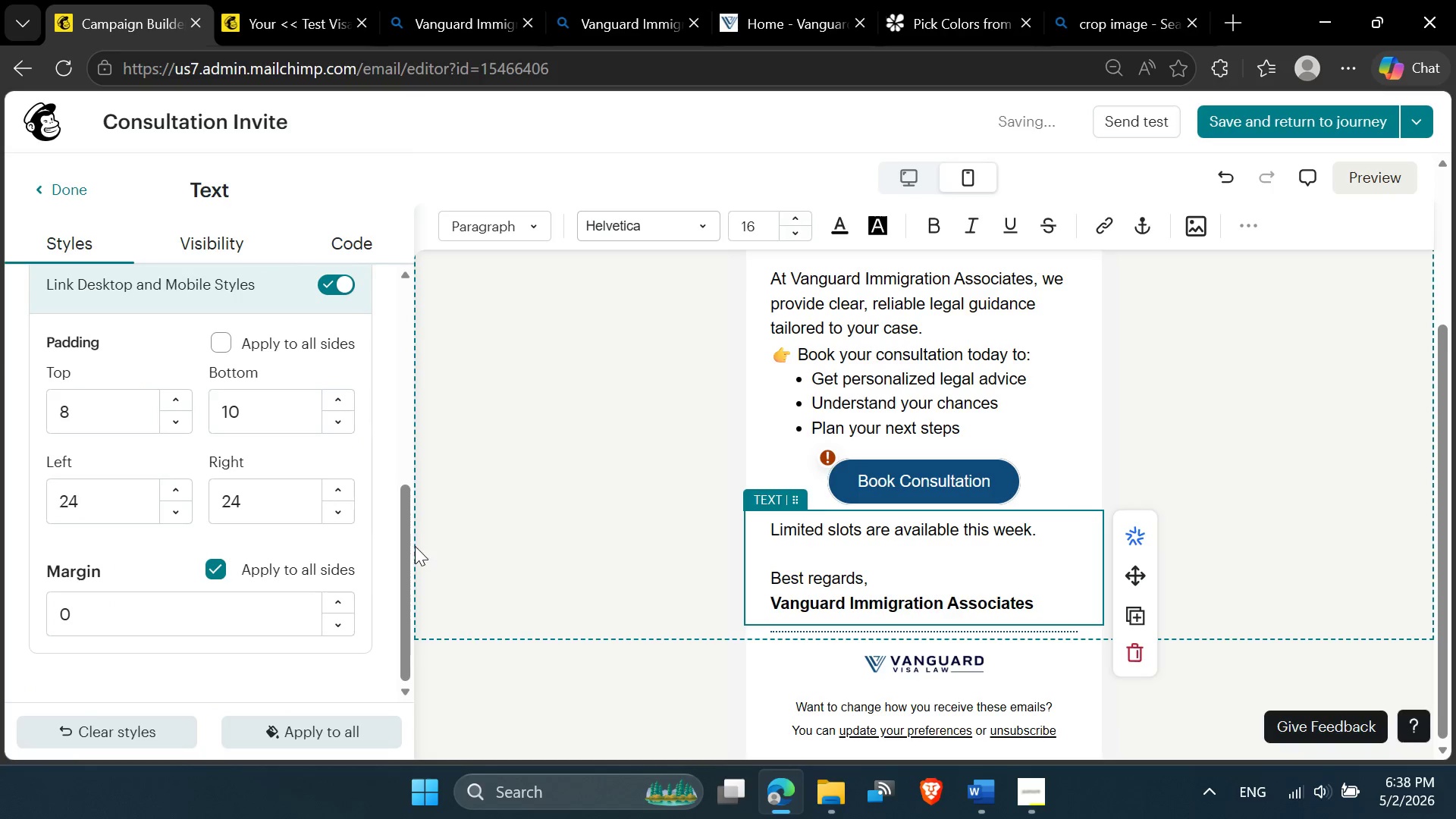 
left_click_drag(start_coordinate=[406, 575], to_coordinate=[419, 315])
 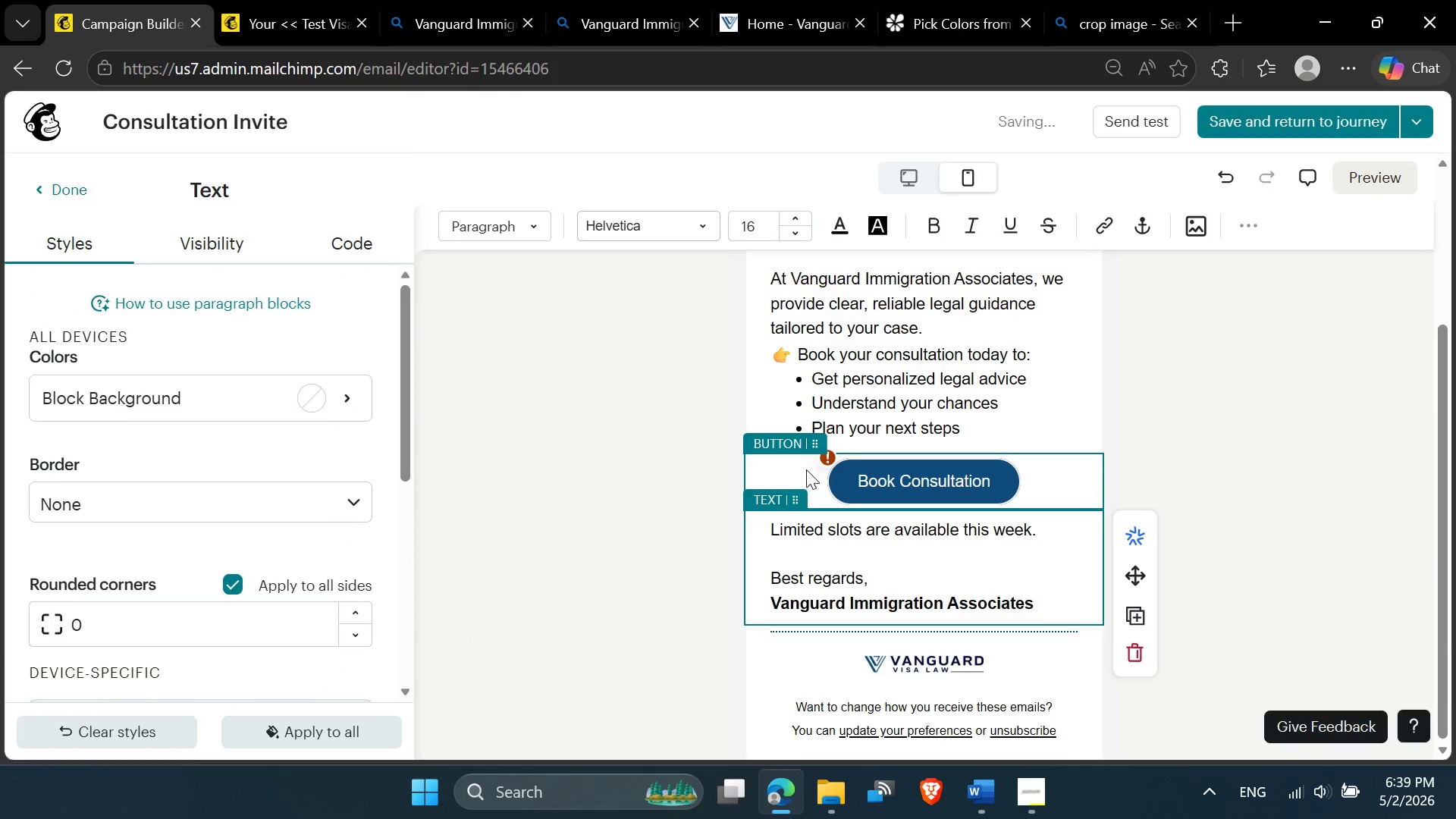 
left_click([825, 460])
 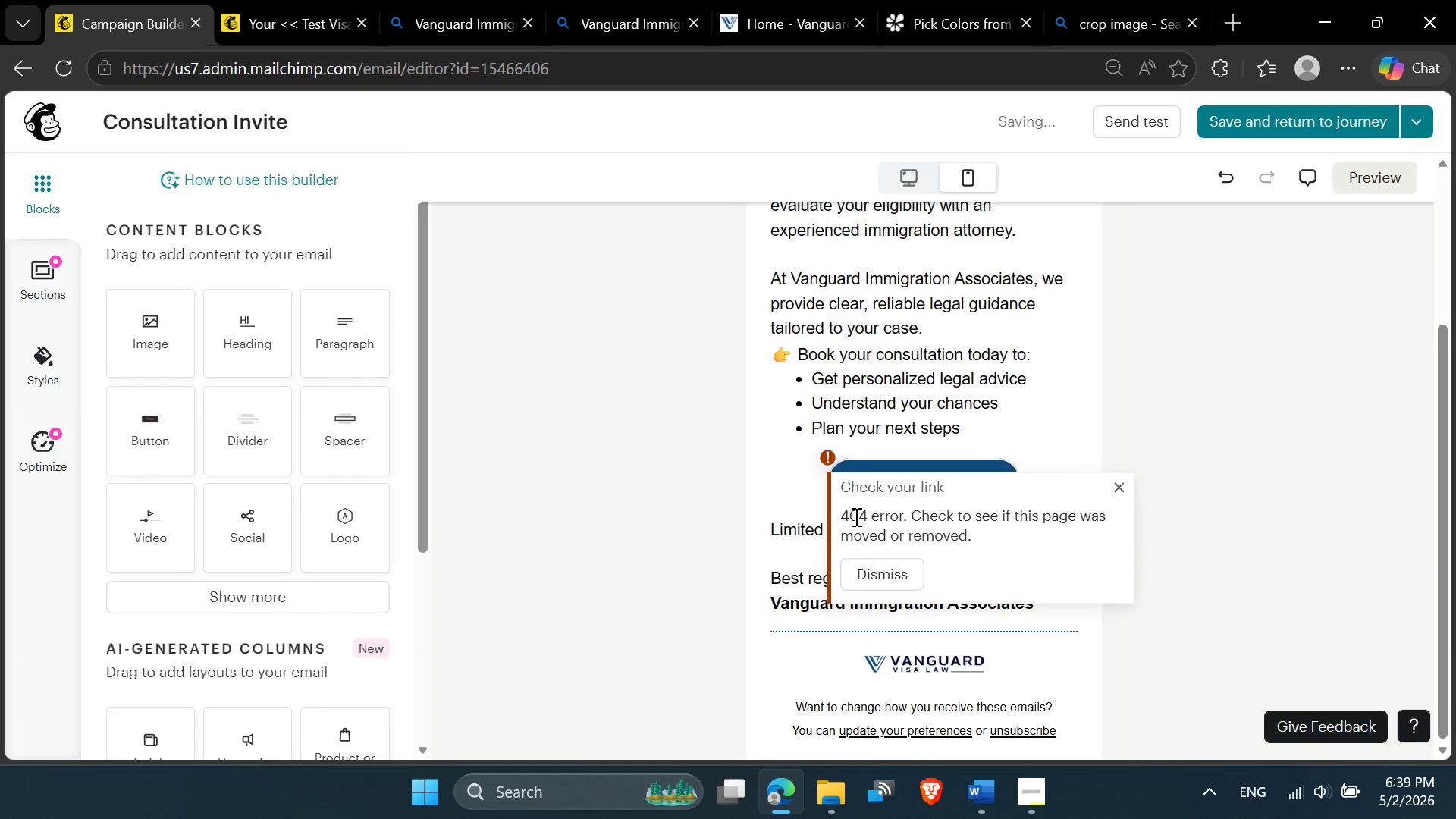 
left_click([864, 570])
 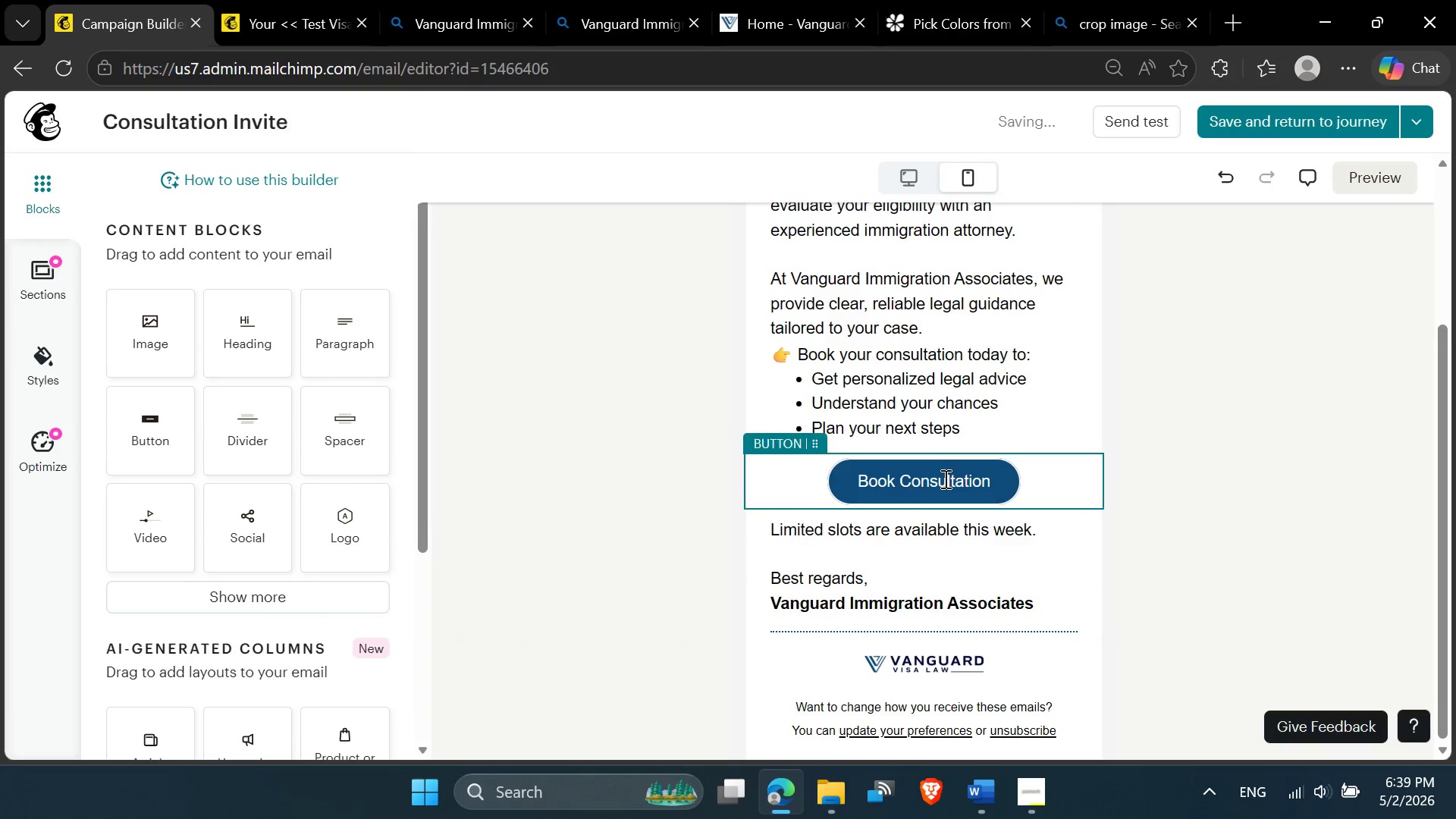 
scroll: coordinate [1213, 246], scroll_direction: up, amount: 3.0
 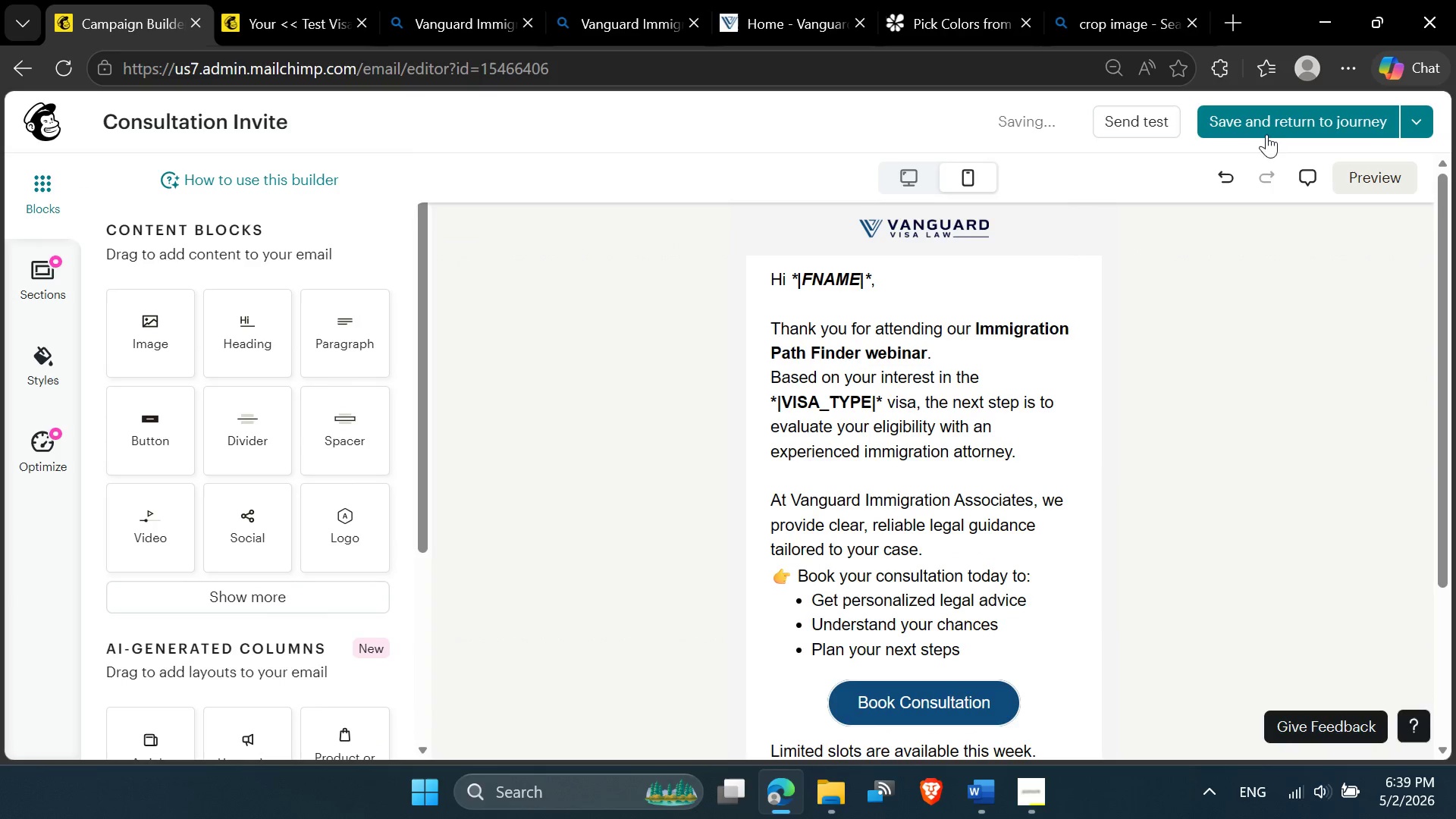 
left_click([1269, 124])
 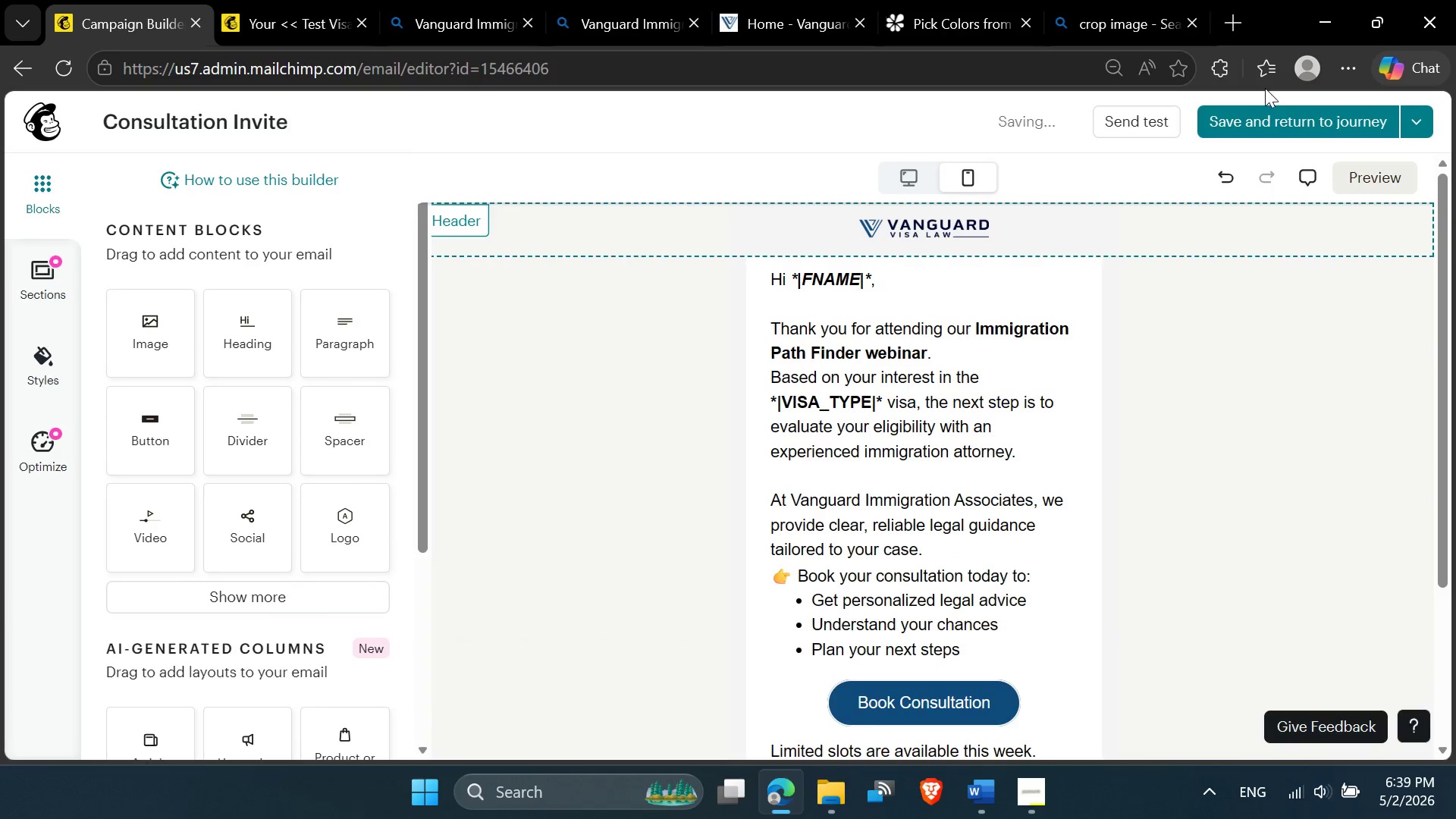 
left_click([1262, 115])
 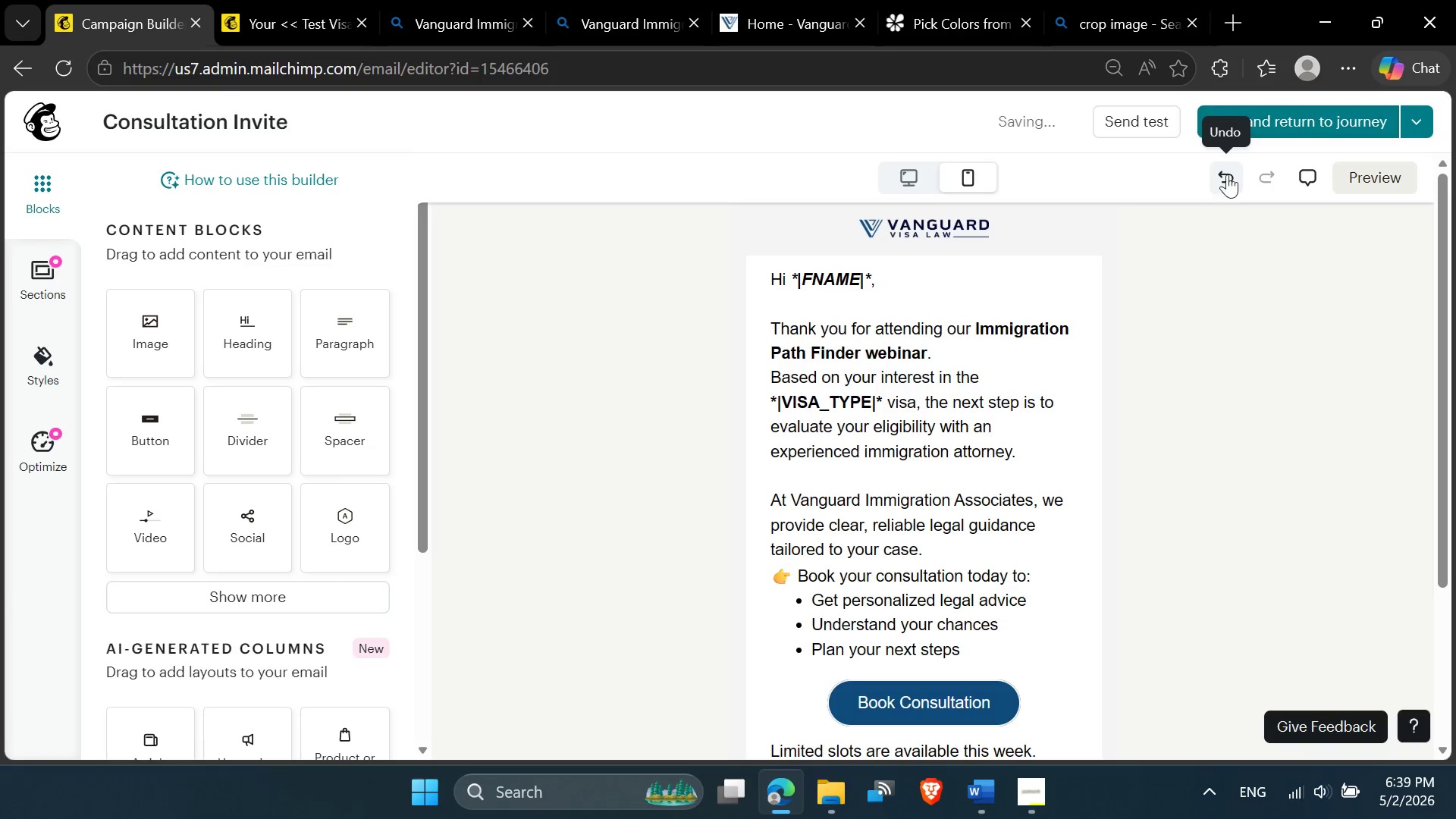 
left_click([1247, 126])
 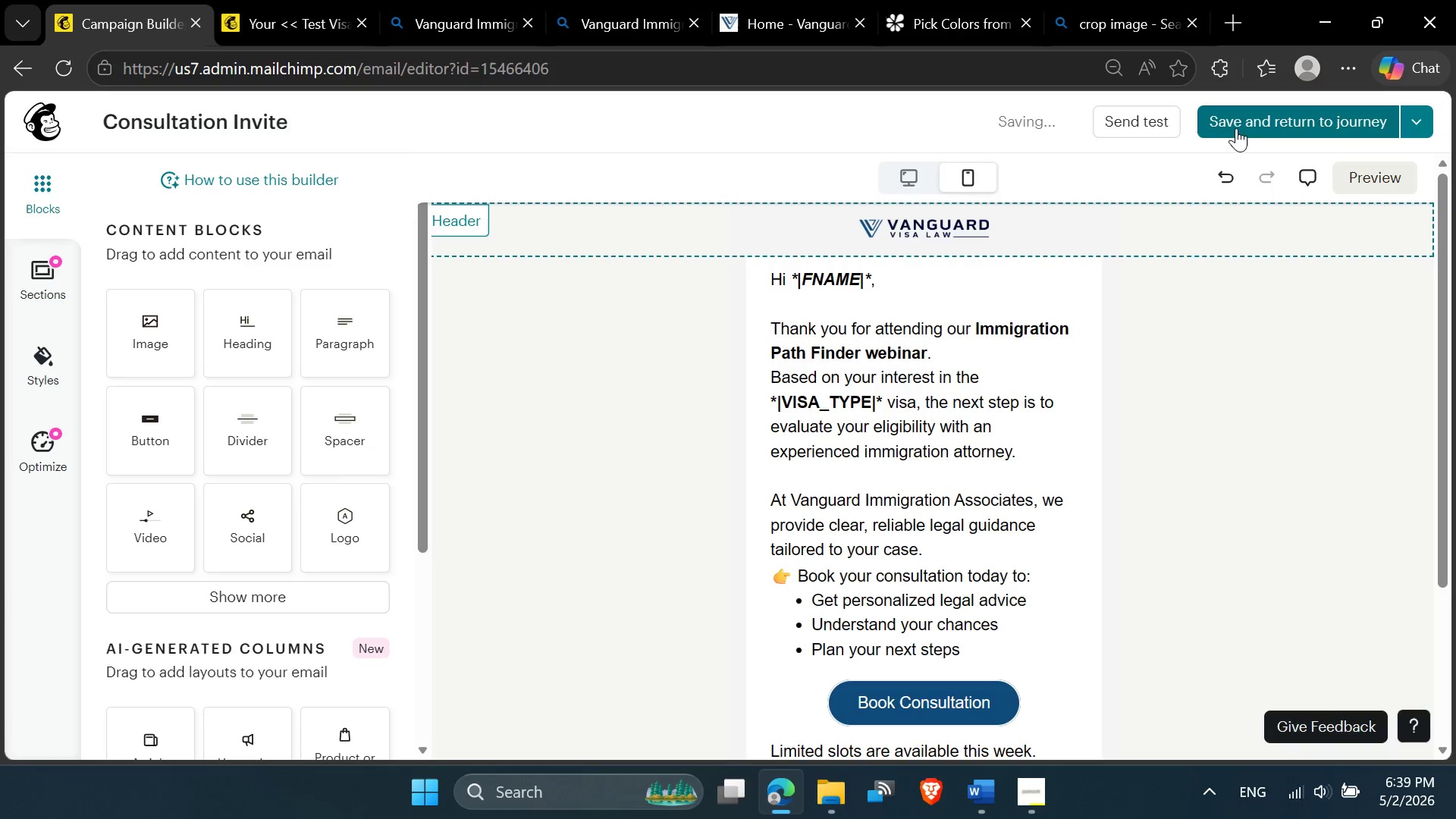 
double_click([1238, 124])
 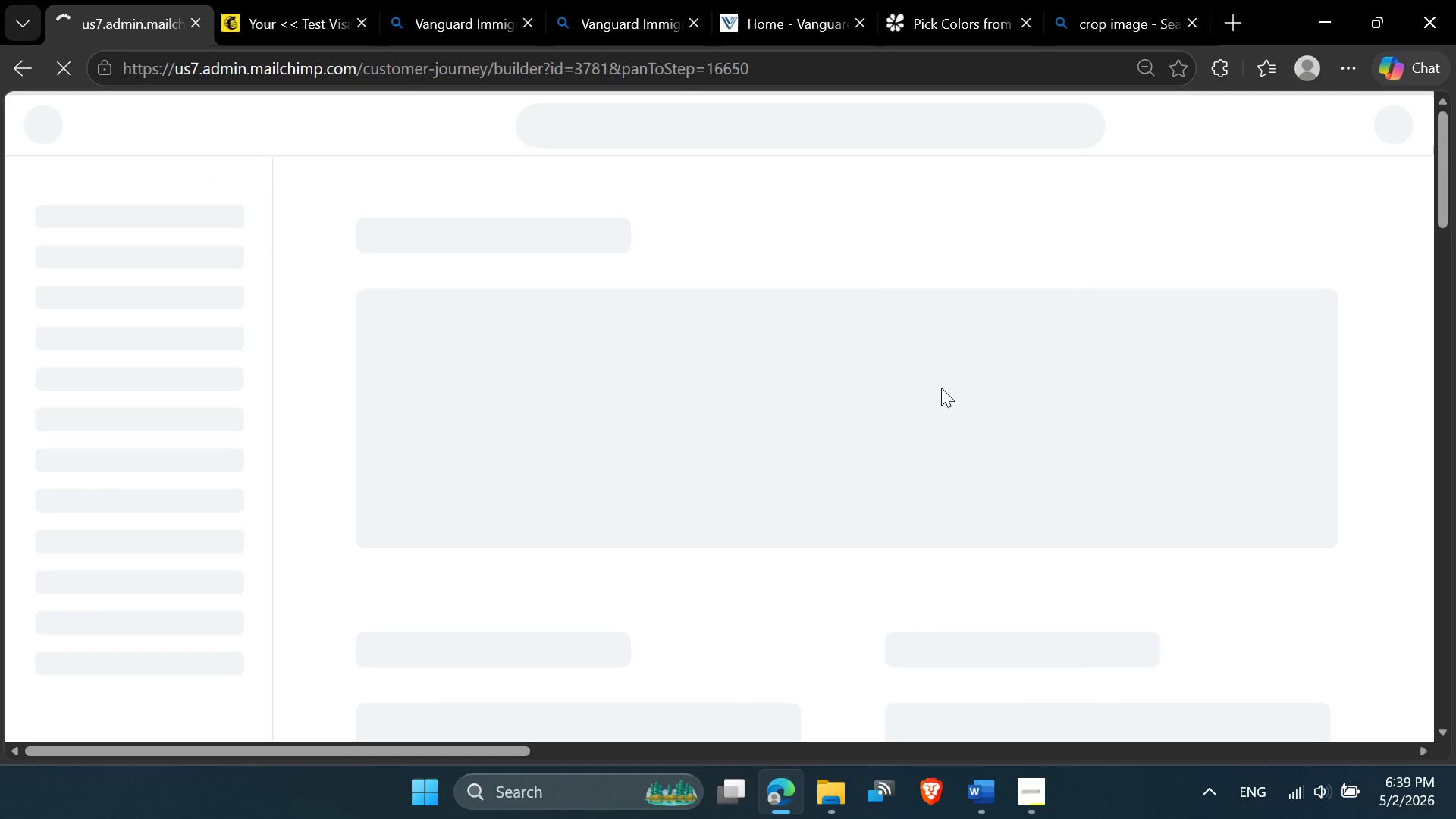 
scroll: coordinate [867, 400], scroll_direction: up, amount: 1.0
 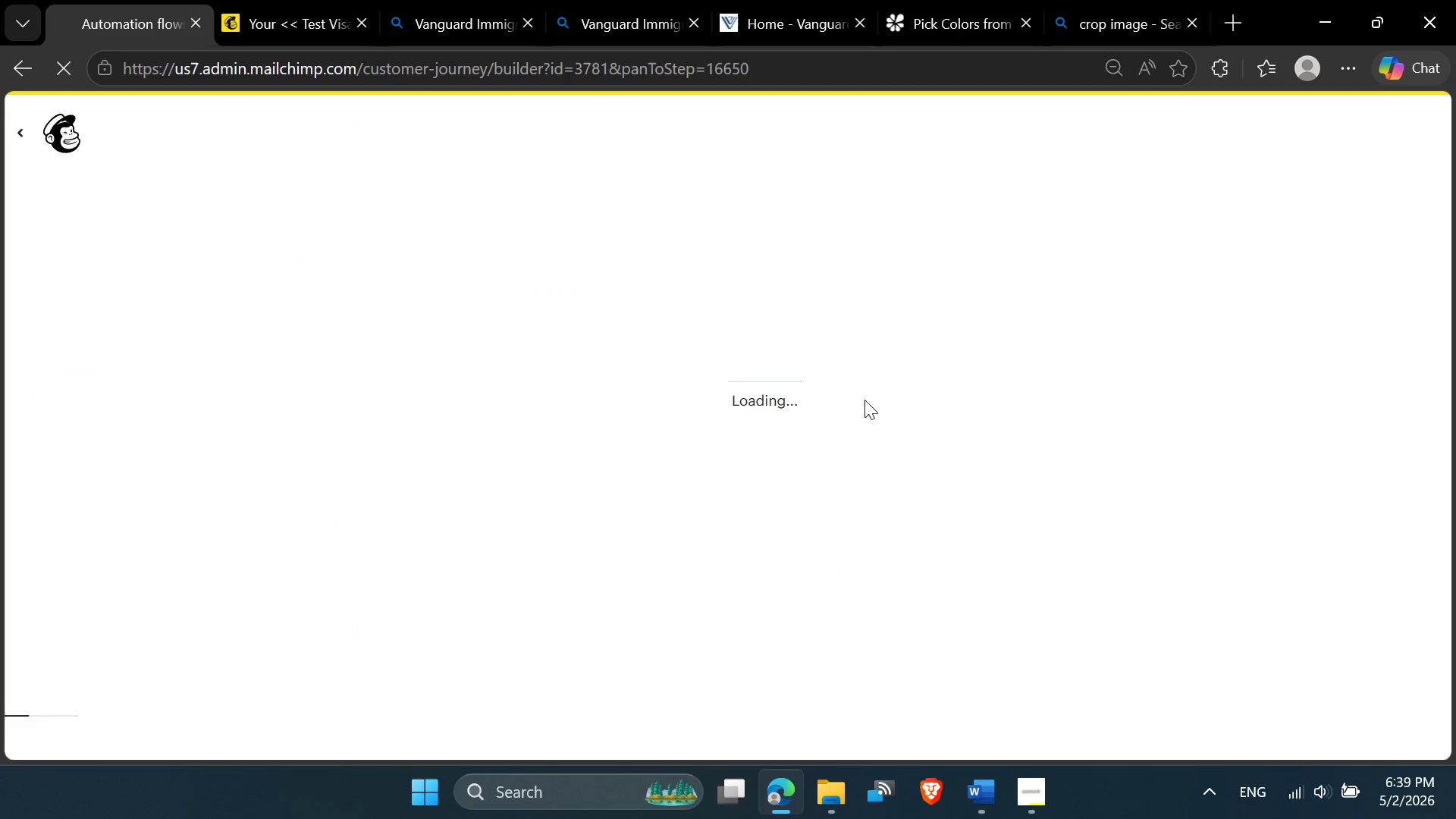 
scroll: coordinate [880, 428], scroll_direction: down, amount: 7.0
 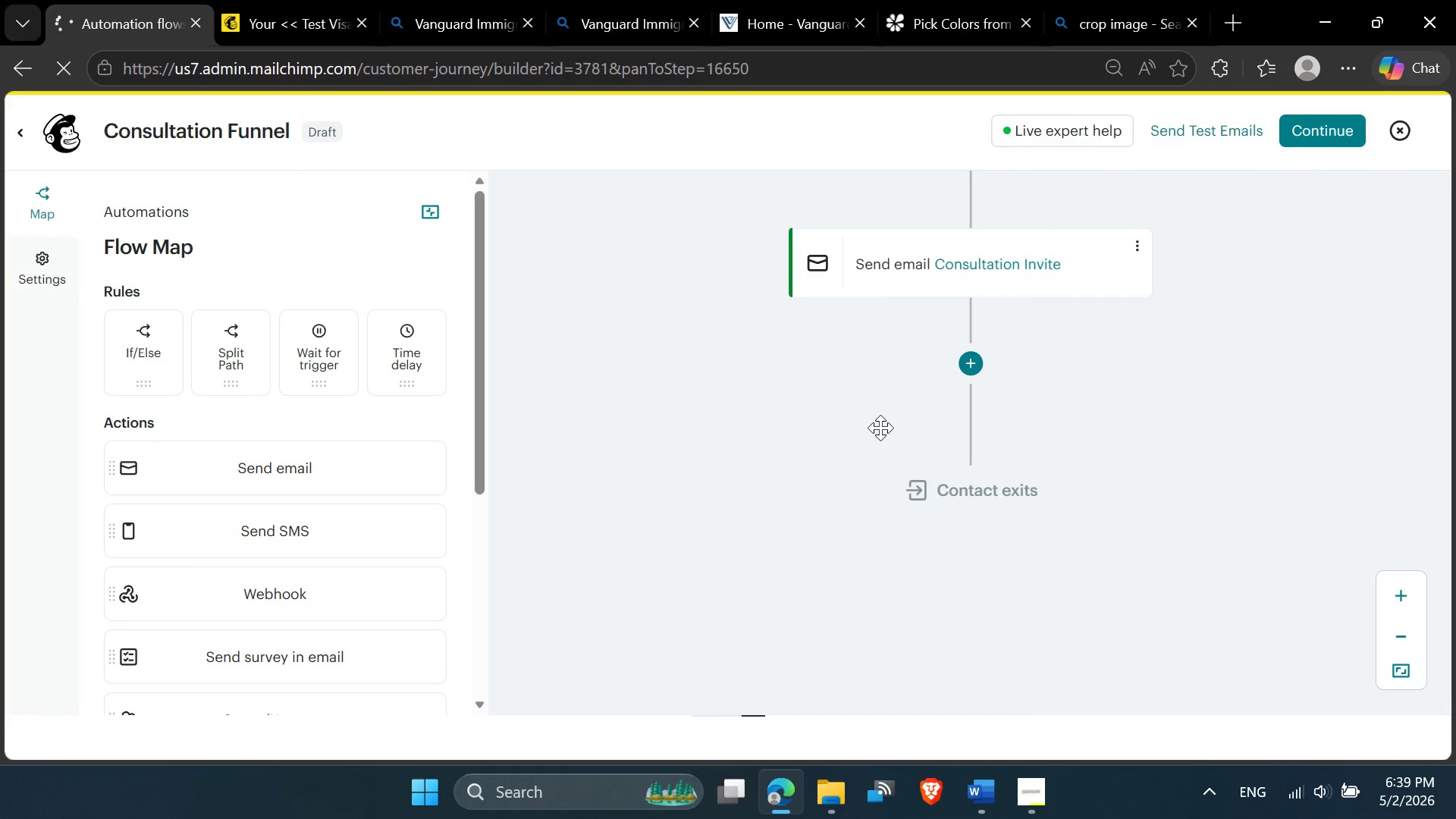 
scroll: coordinate [880, 428], scroll_direction: up, amount: 2.0
 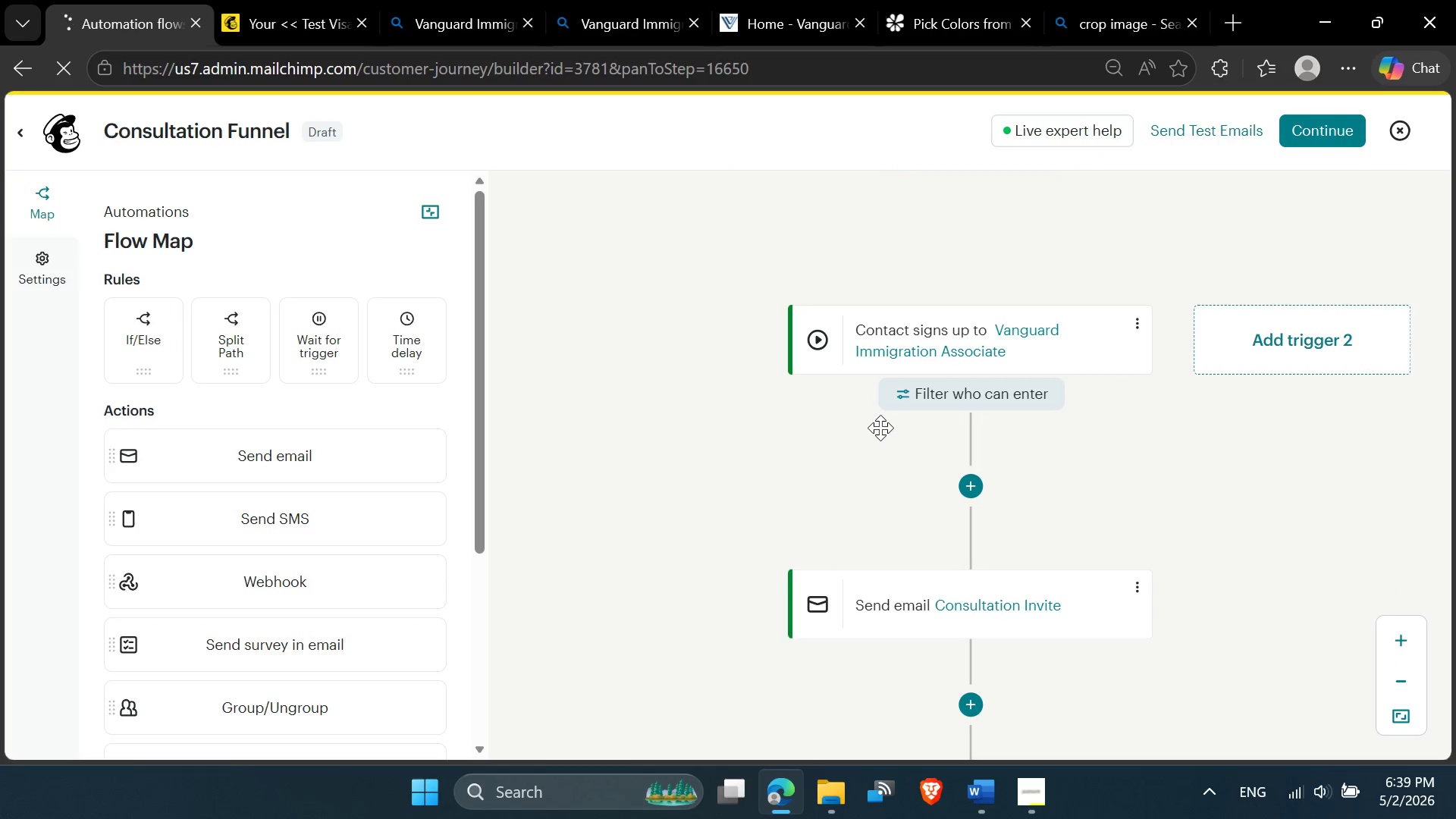 
scroll: coordinate [880, 428], scroll_direction: down, amount: 1.0
 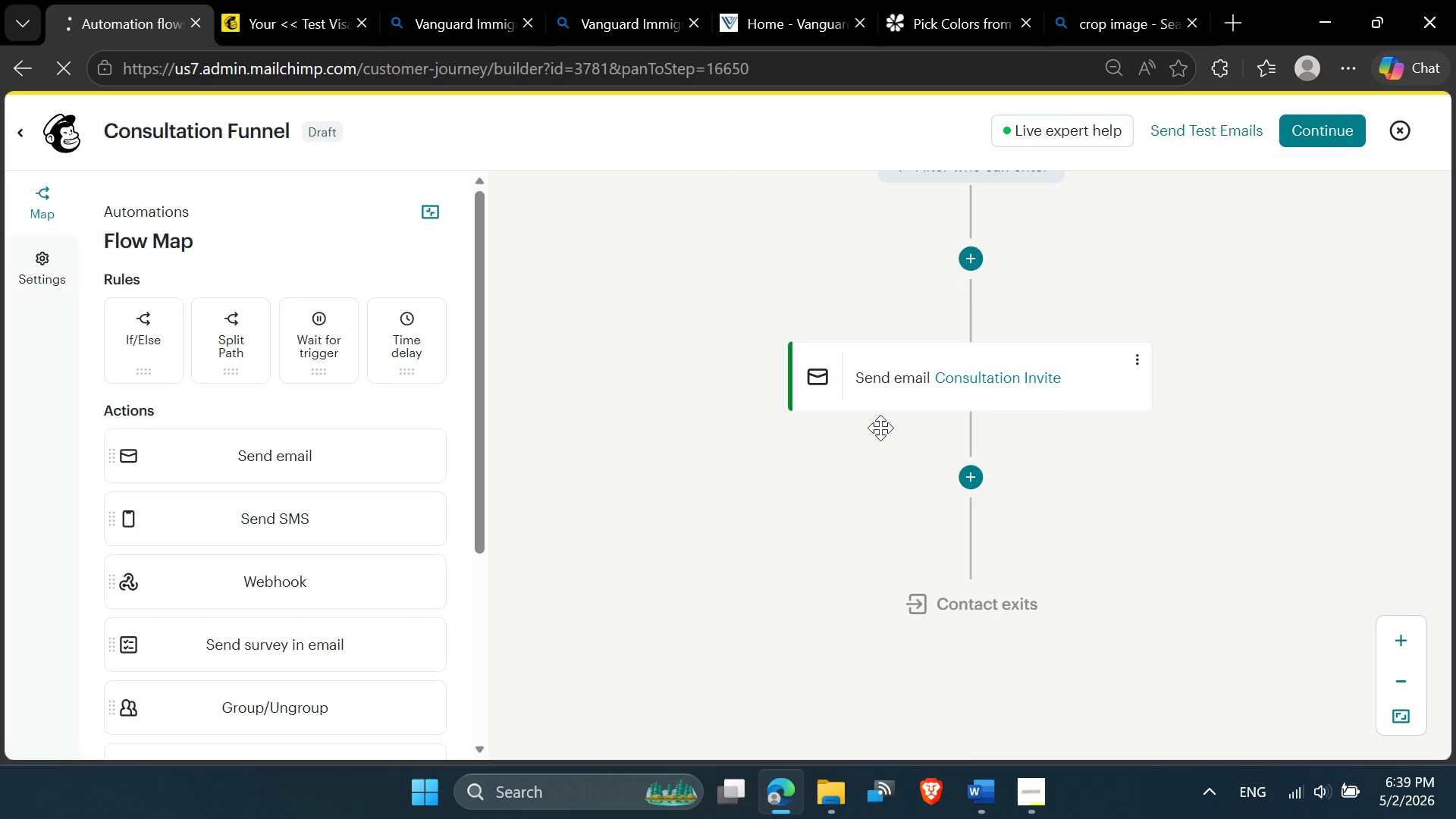 
wait(8.65)
 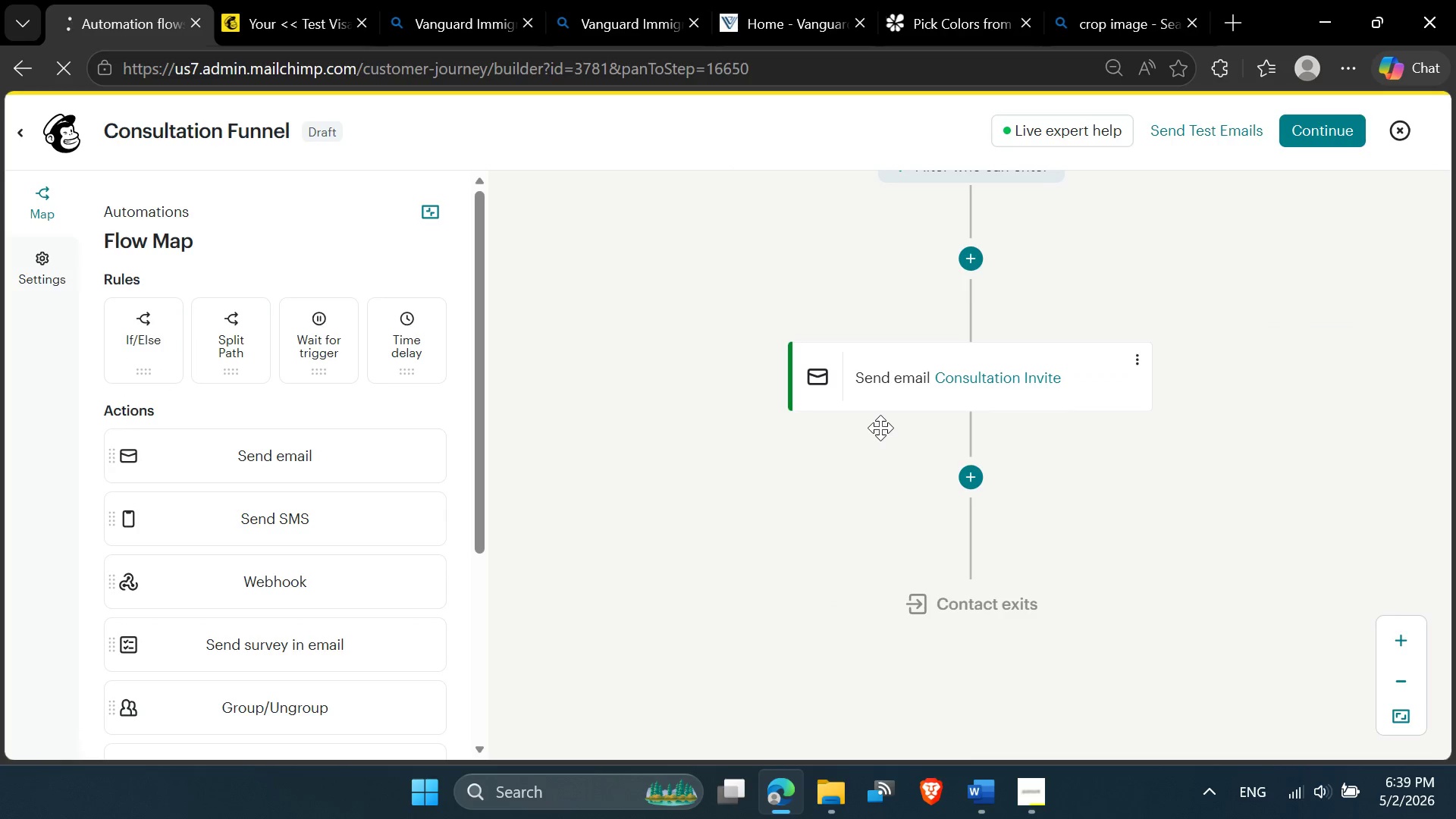 
left_click([976, 465])
 